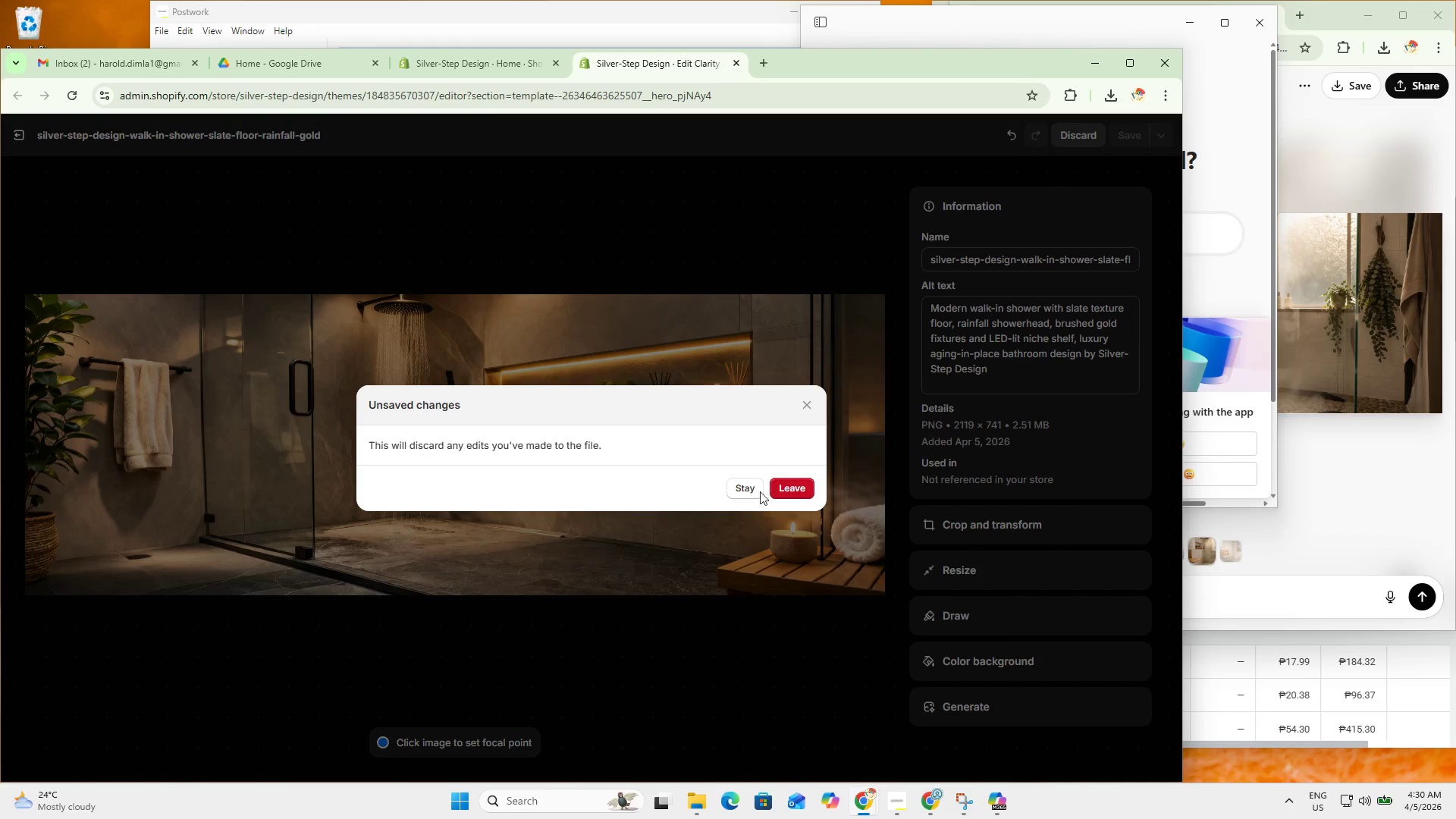 
left_click([748, 489])
 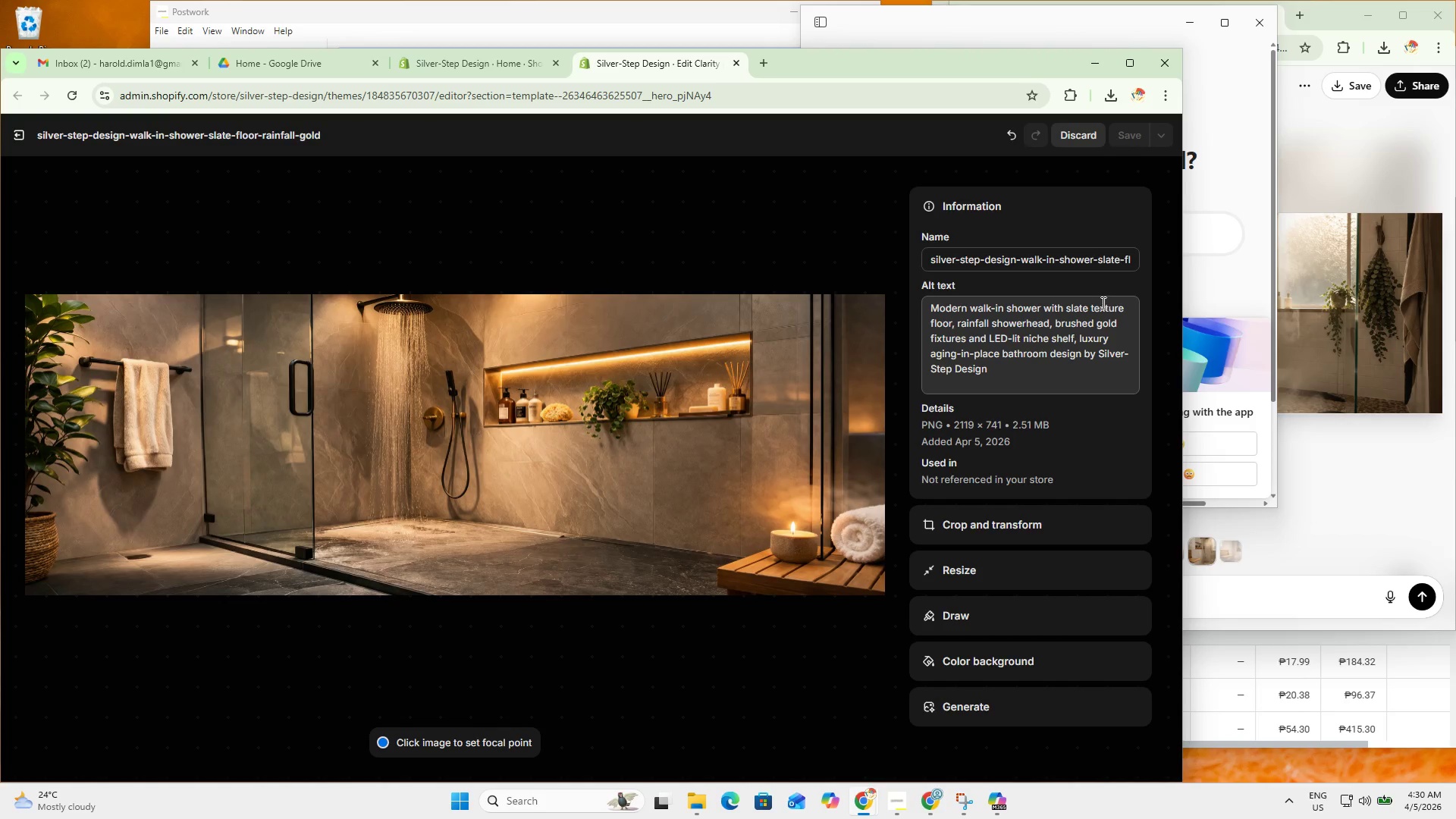 
left_click([1099, 331])
 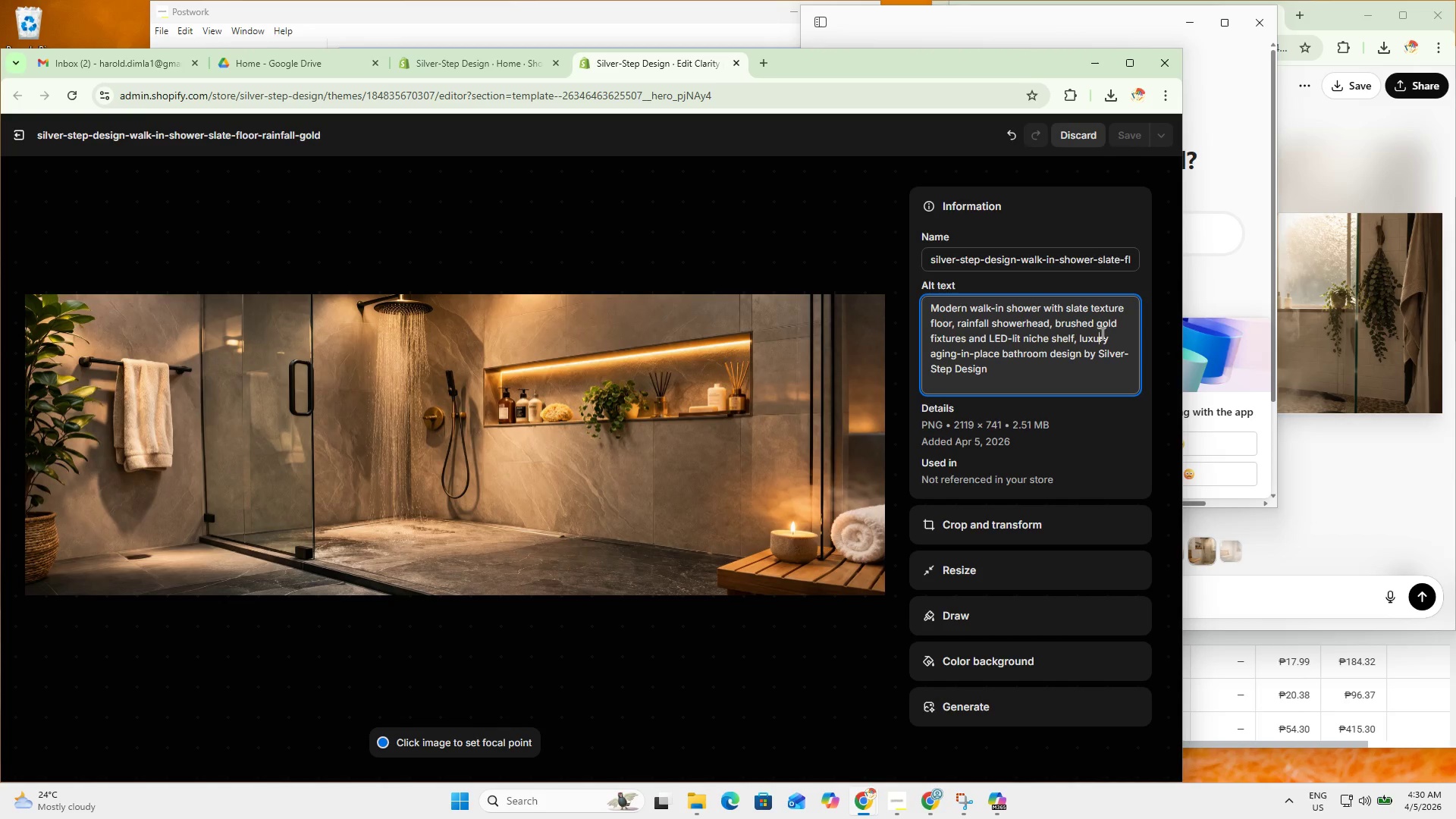 
key(Control+A)
 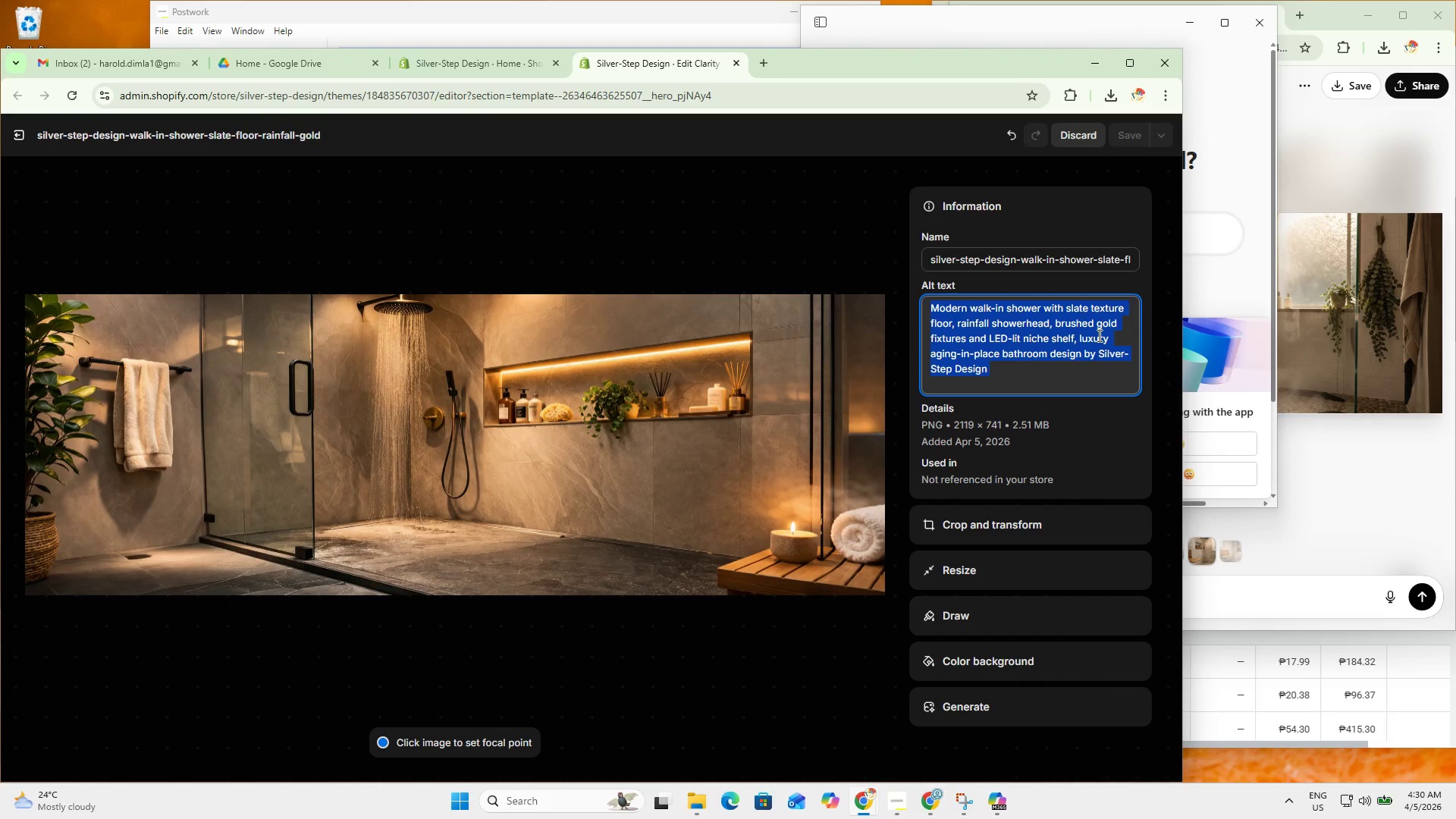 
key(Control+X)
 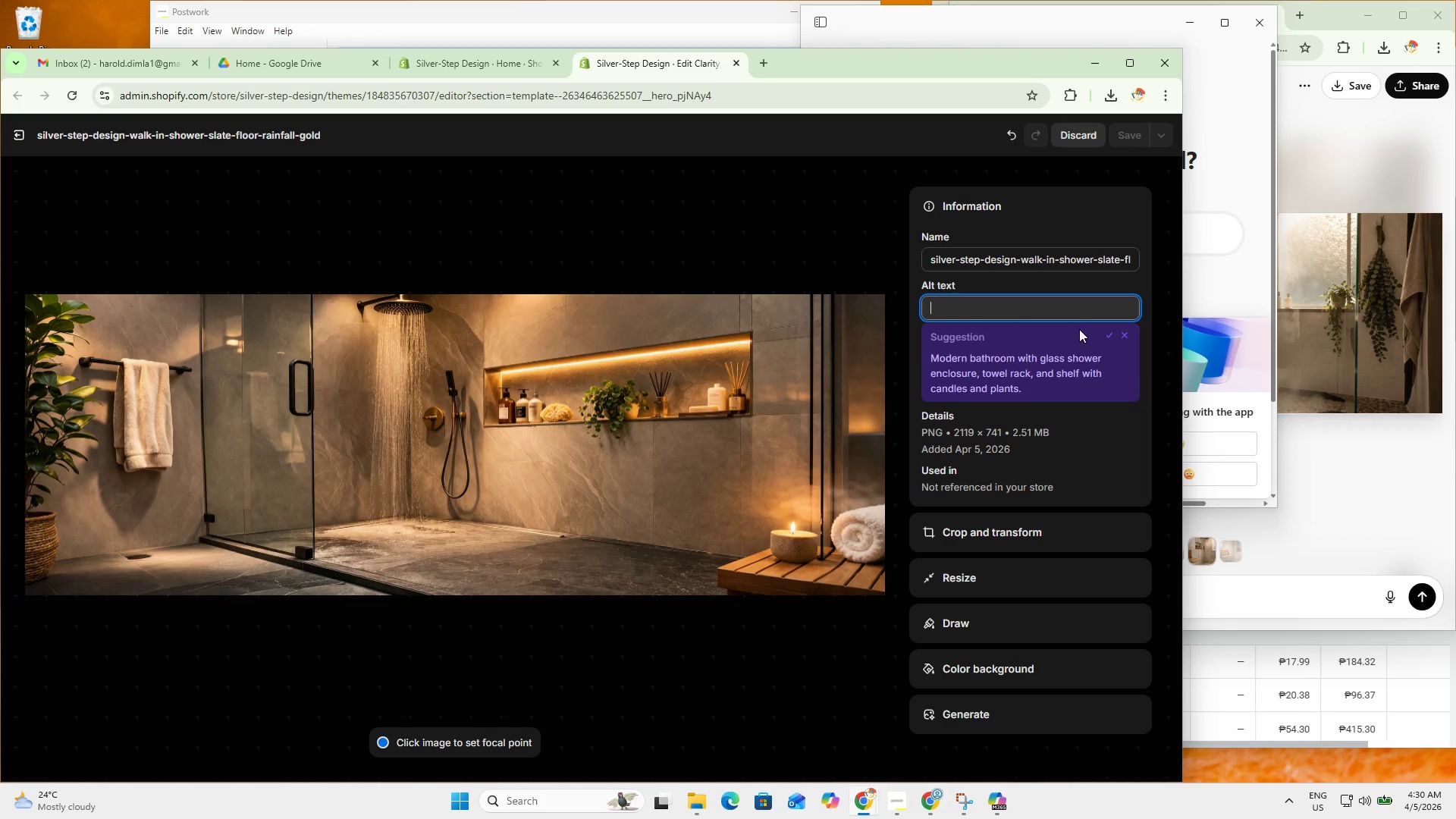 
key(Control+ControlLeft)
 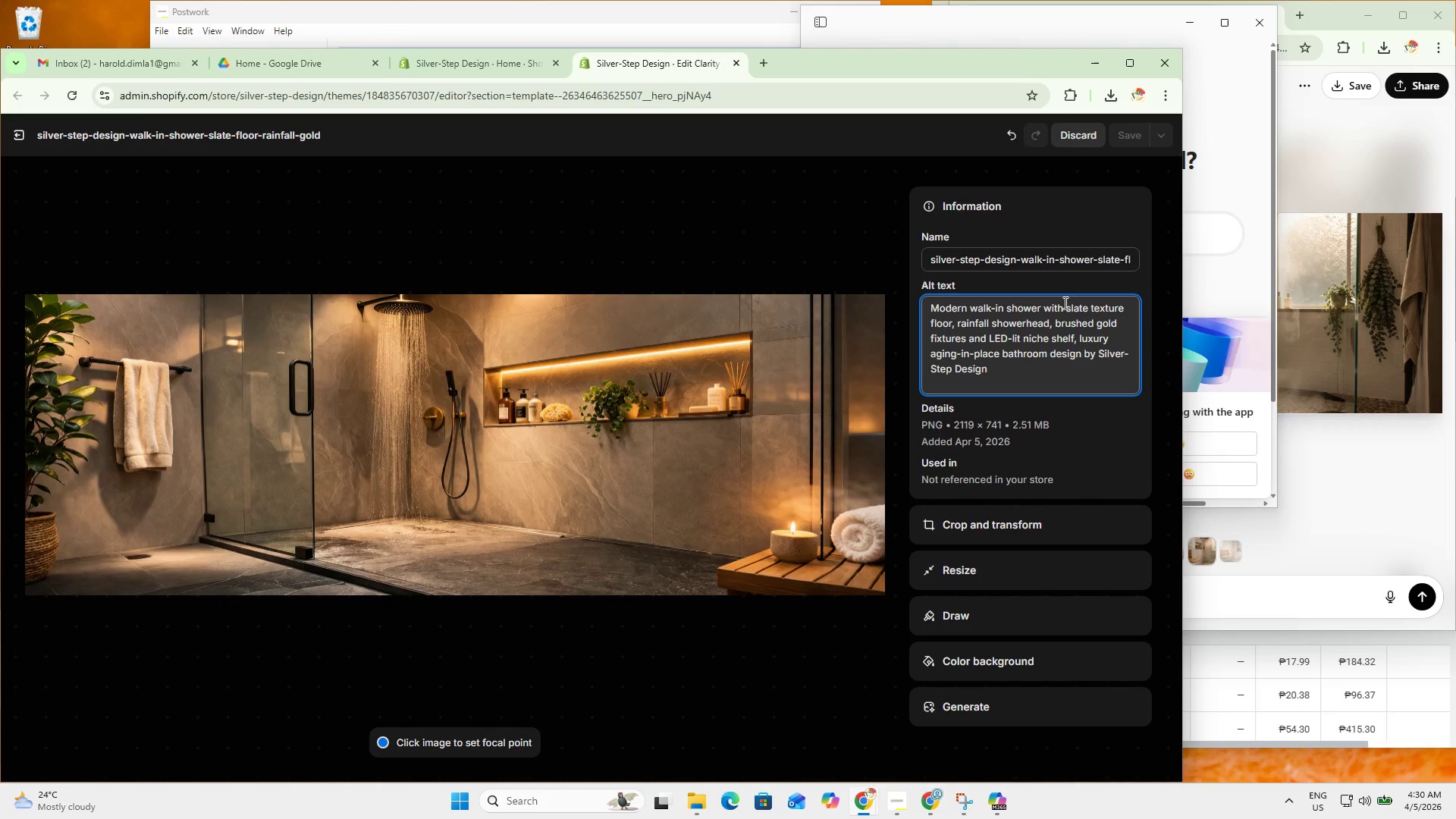 
key(Backspace)
 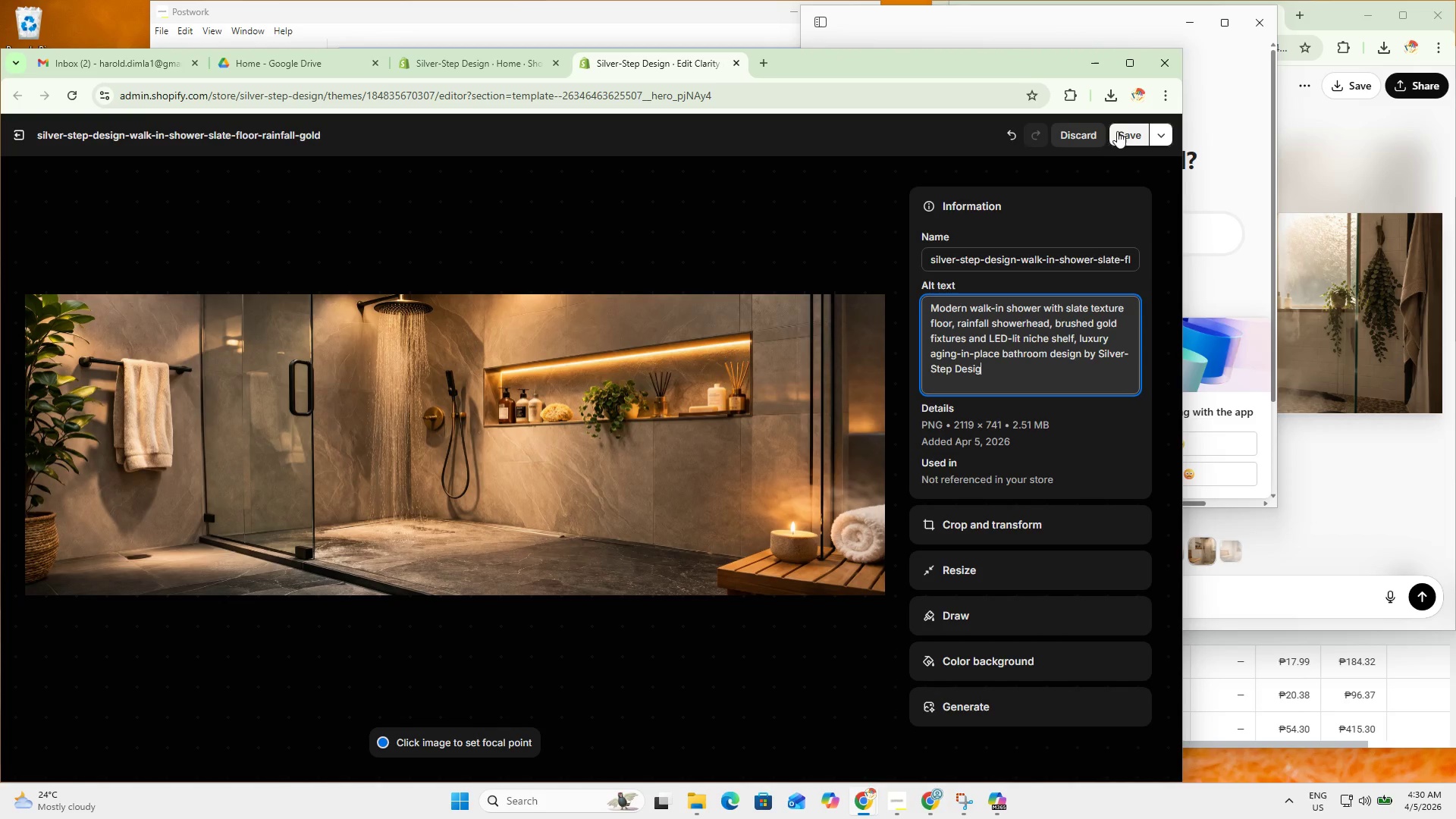 
left_click([1125, 127])
 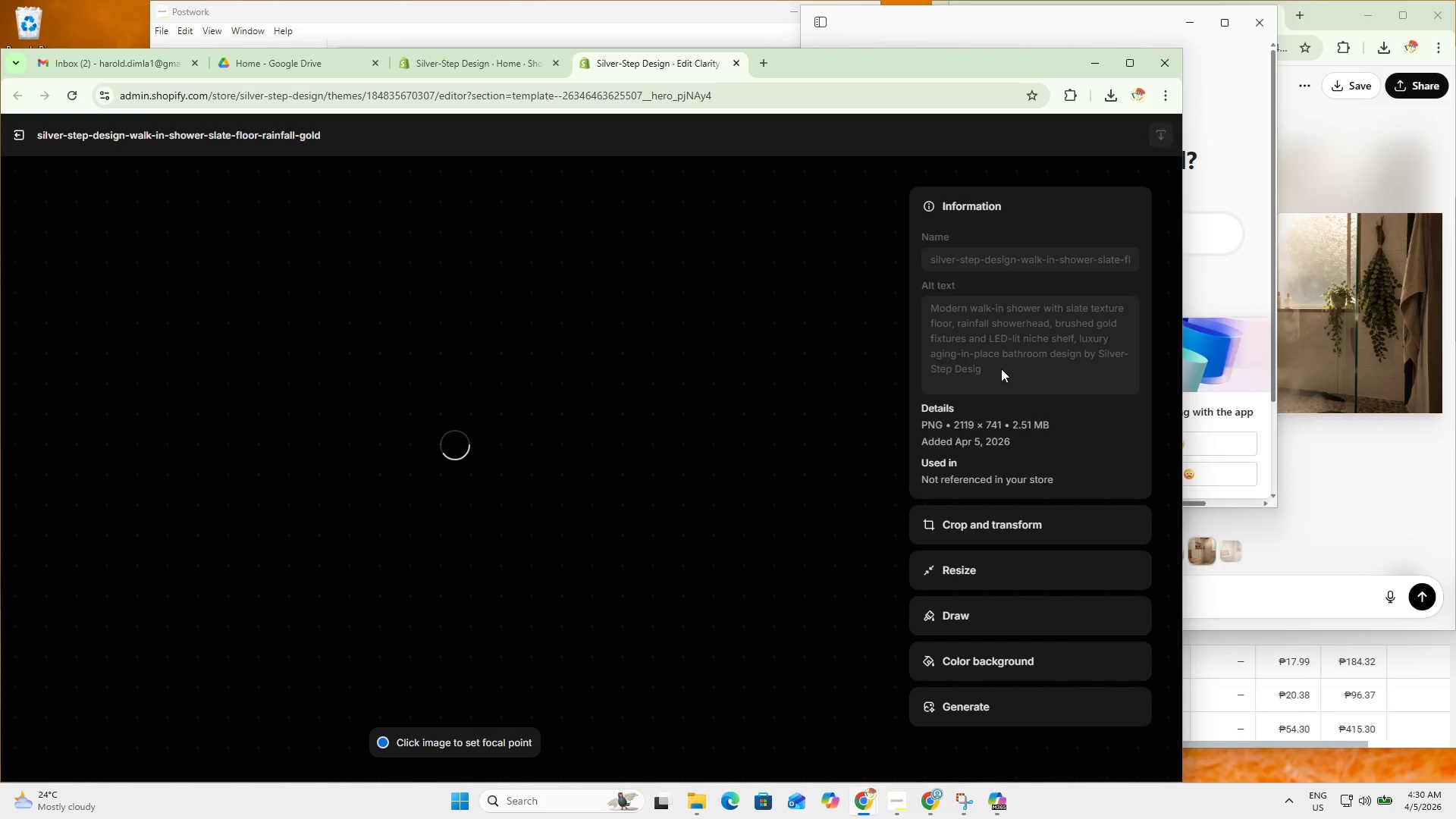 
left_click([995, 369])
 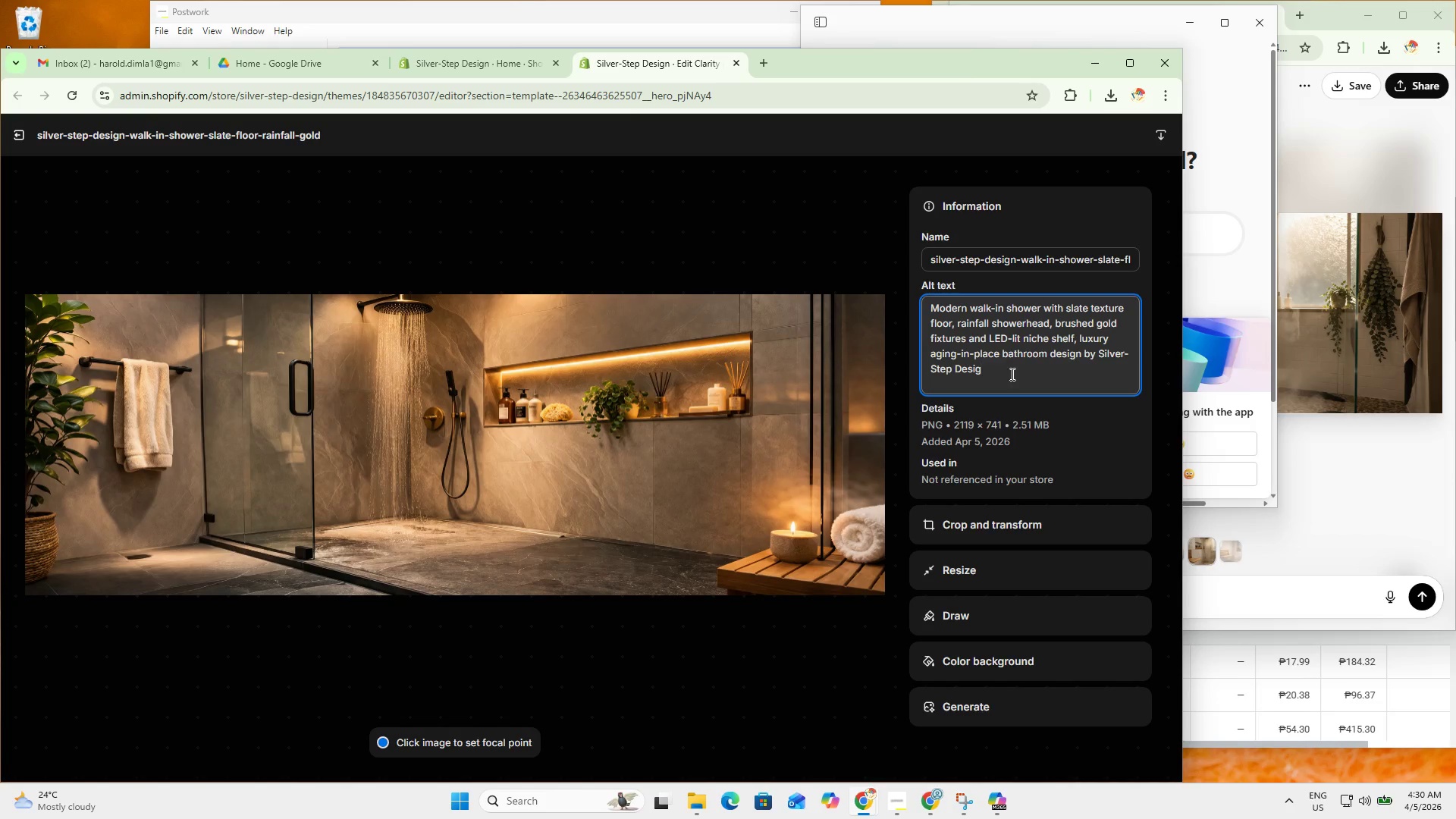 
key(N)
 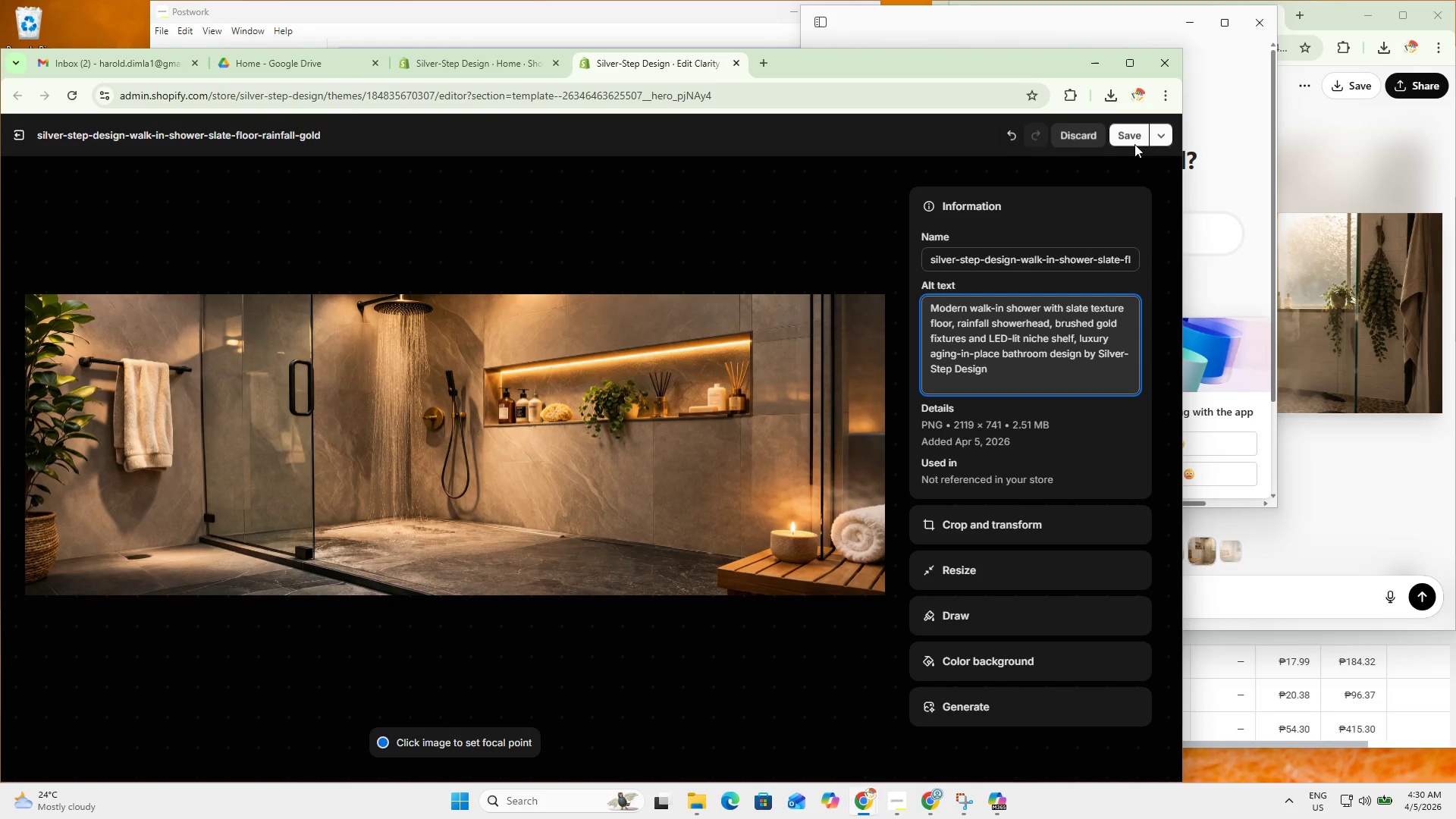 
left_click([1119, 133])
 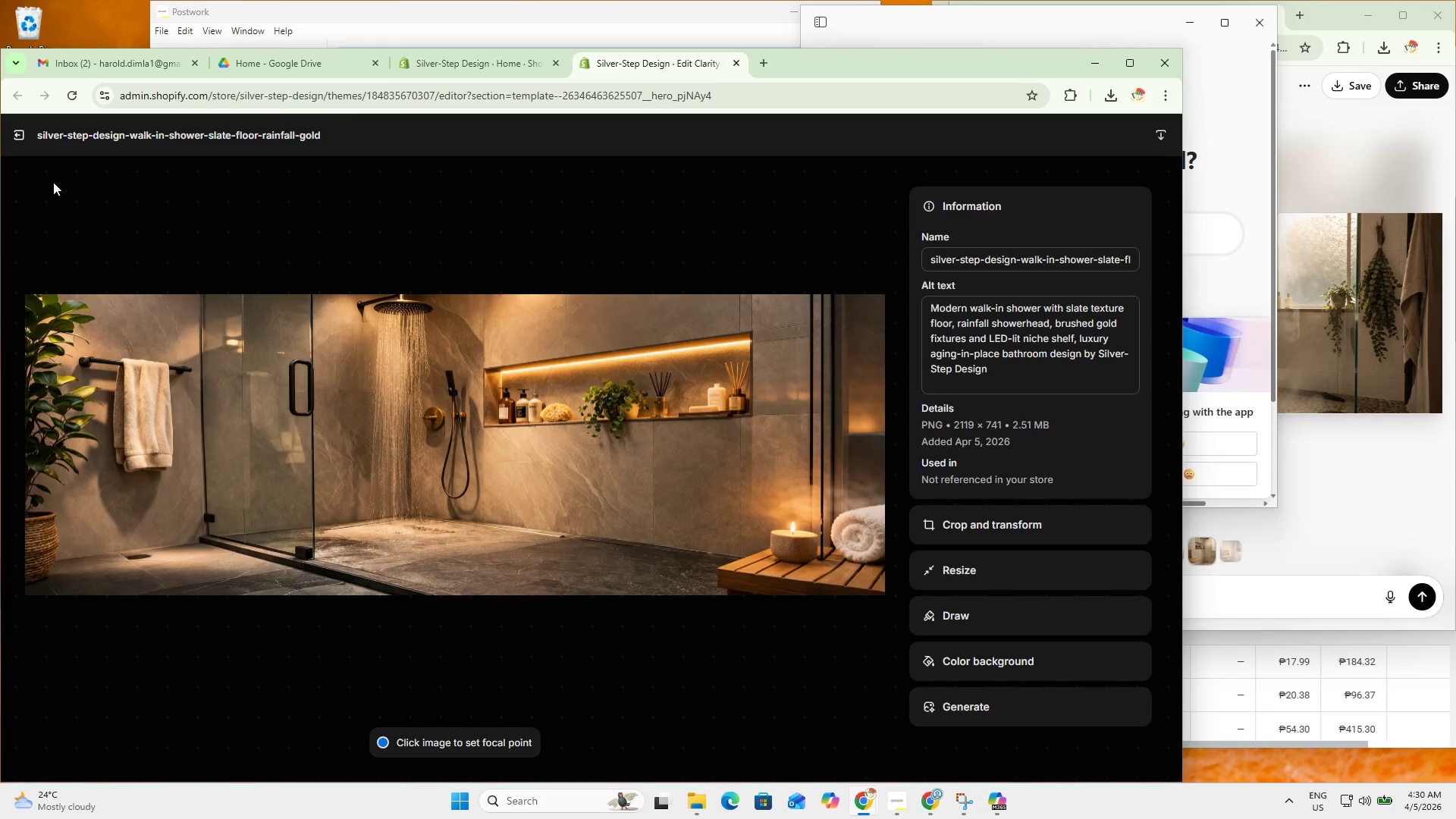 
left_click([24, 133])
 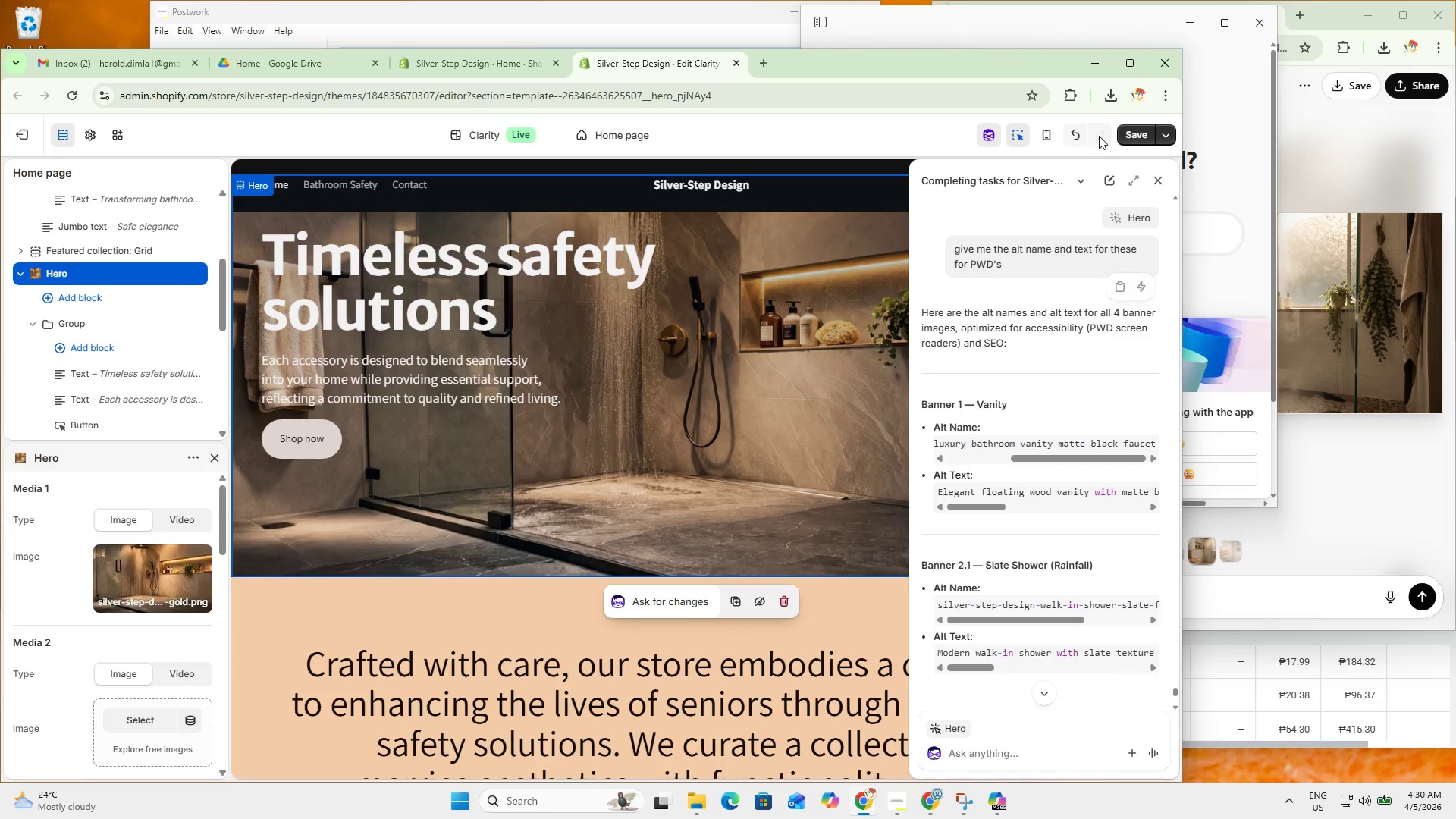 
left_click([1137, 137])
 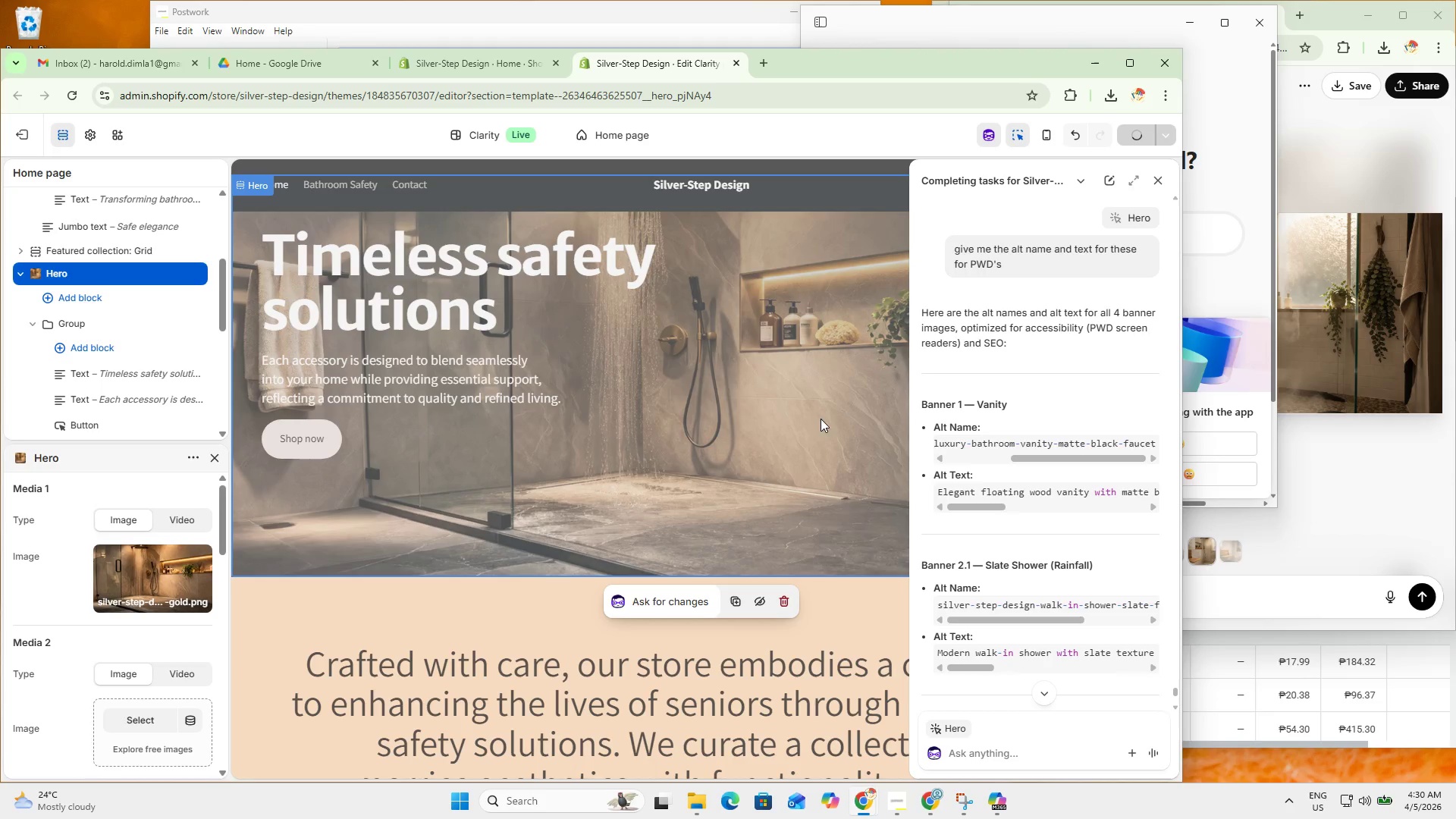 
scroll: coordinate [804, 626], scroll_direction: up, amount: 23.0
 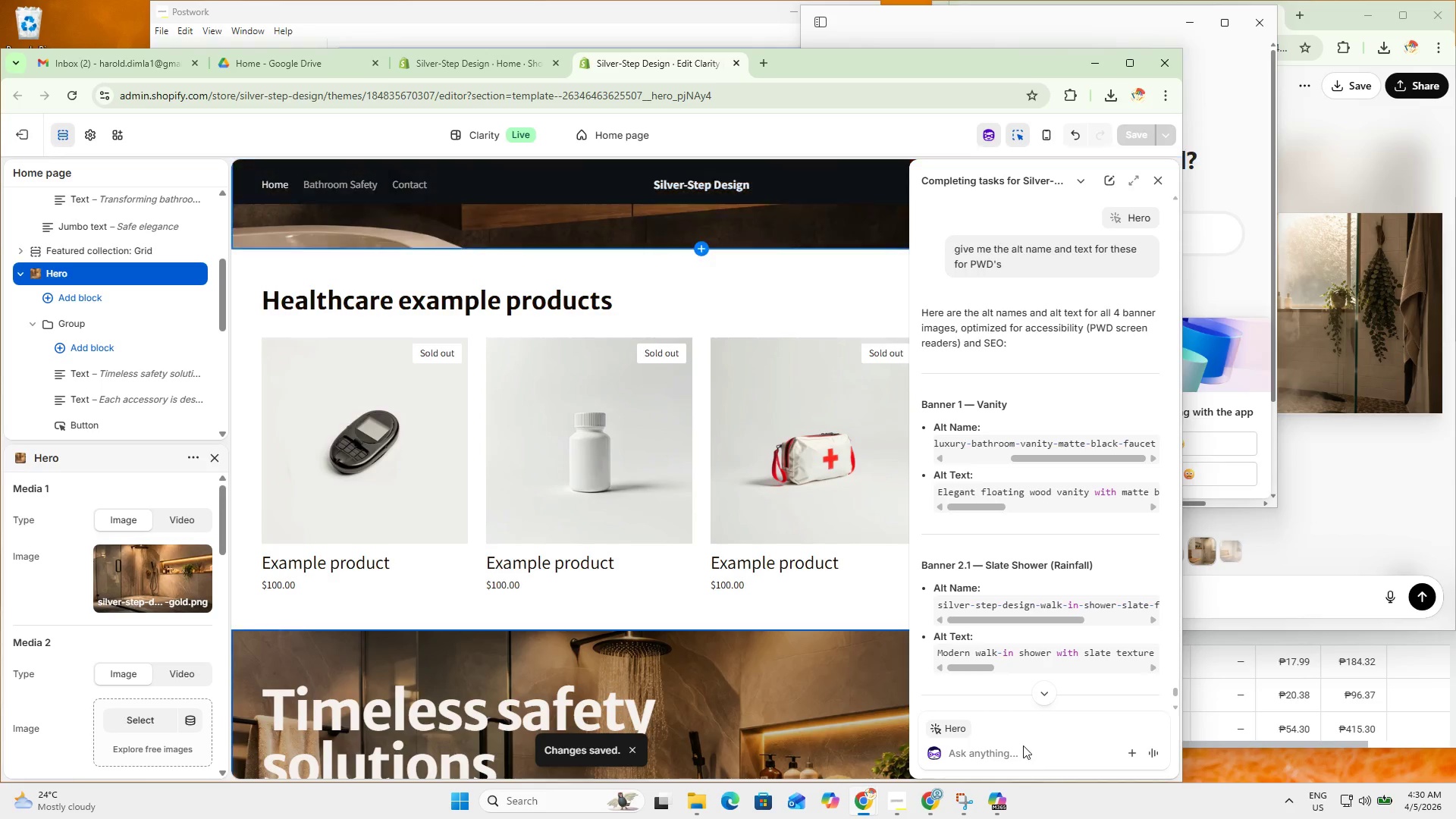 
double_click([1021, 745])
 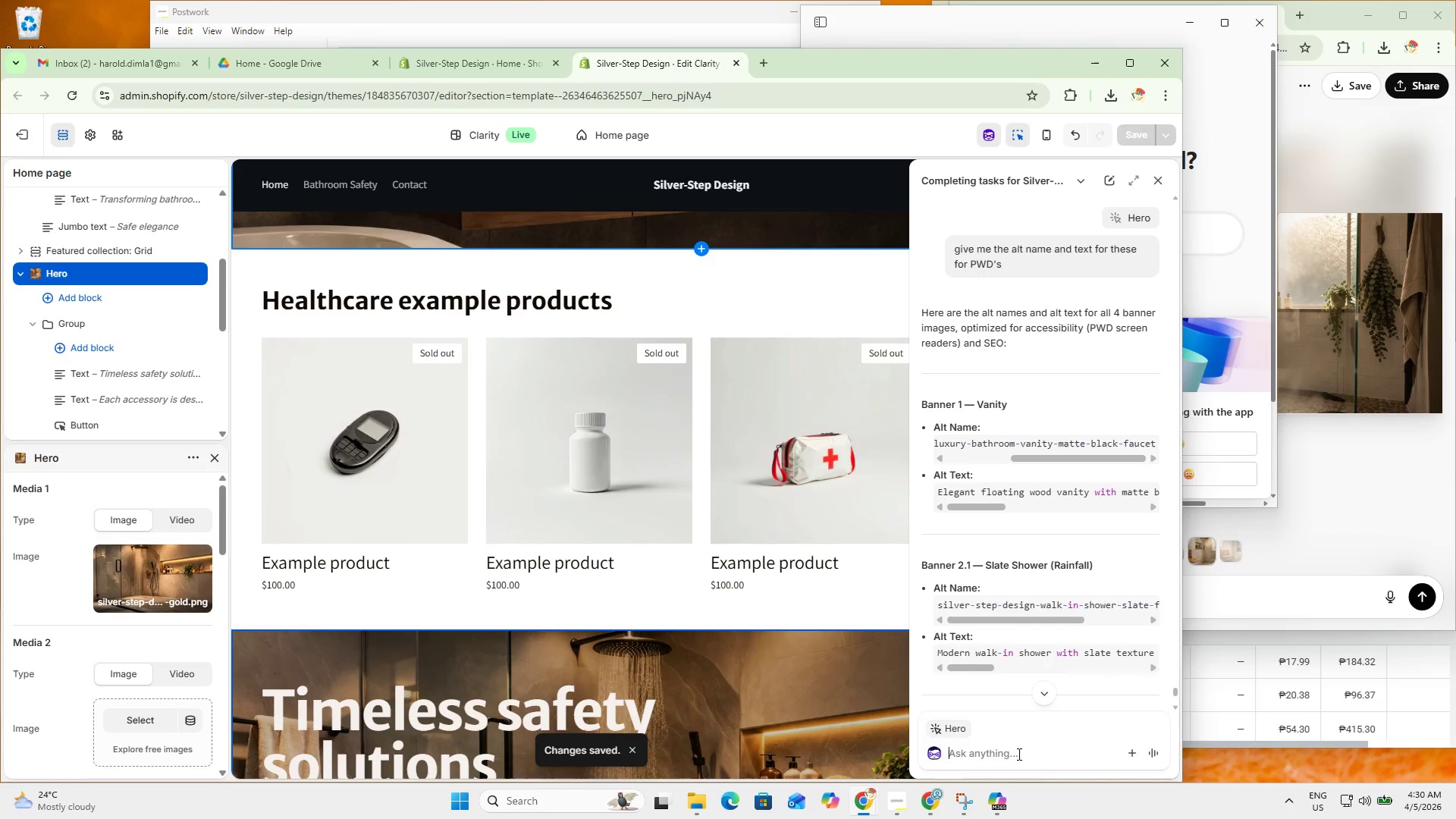 
triple_click([1018, 754])
 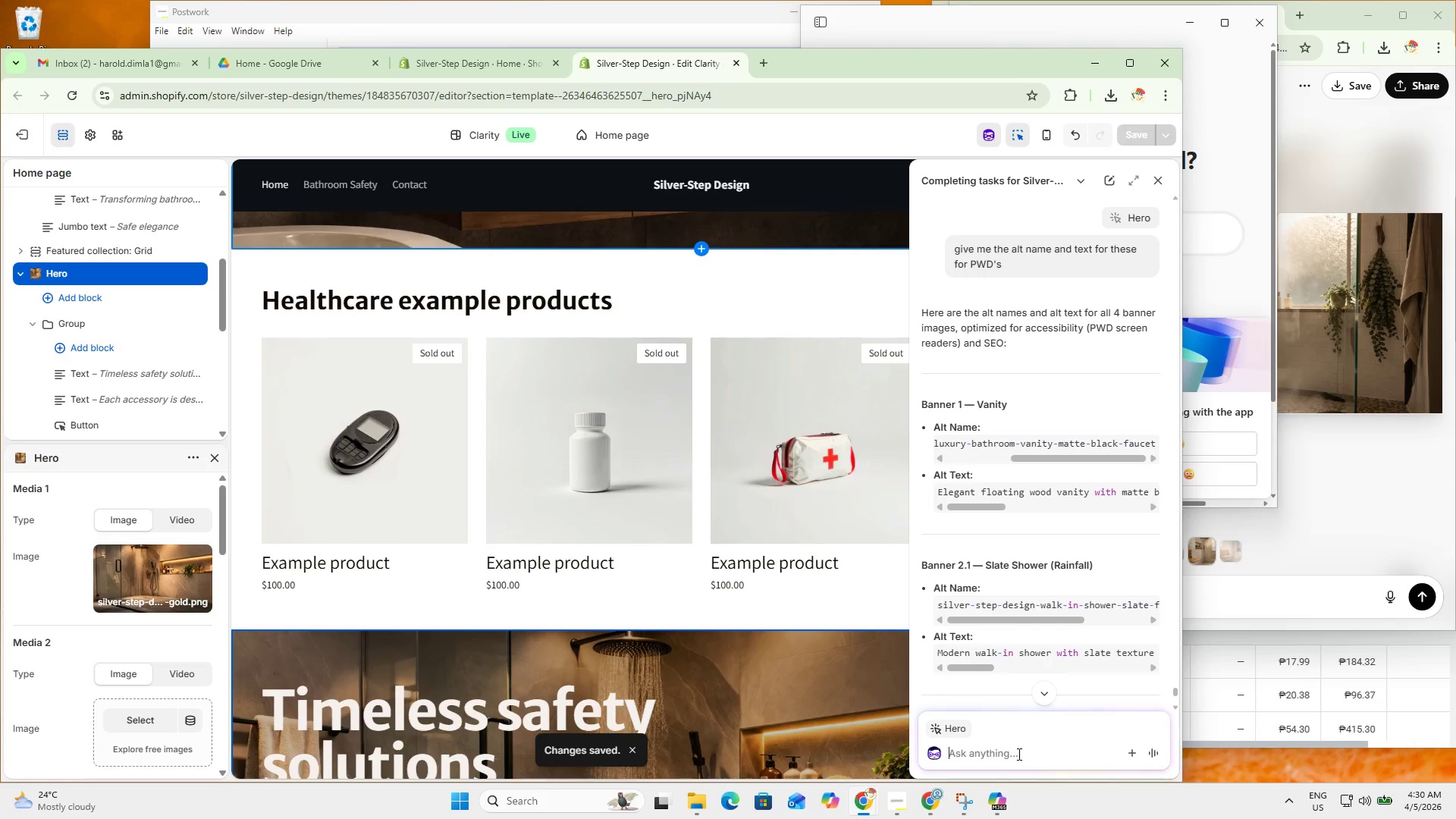 
scroll: coordinate [799, 676], scroll_direction: up, amount: 27.0
 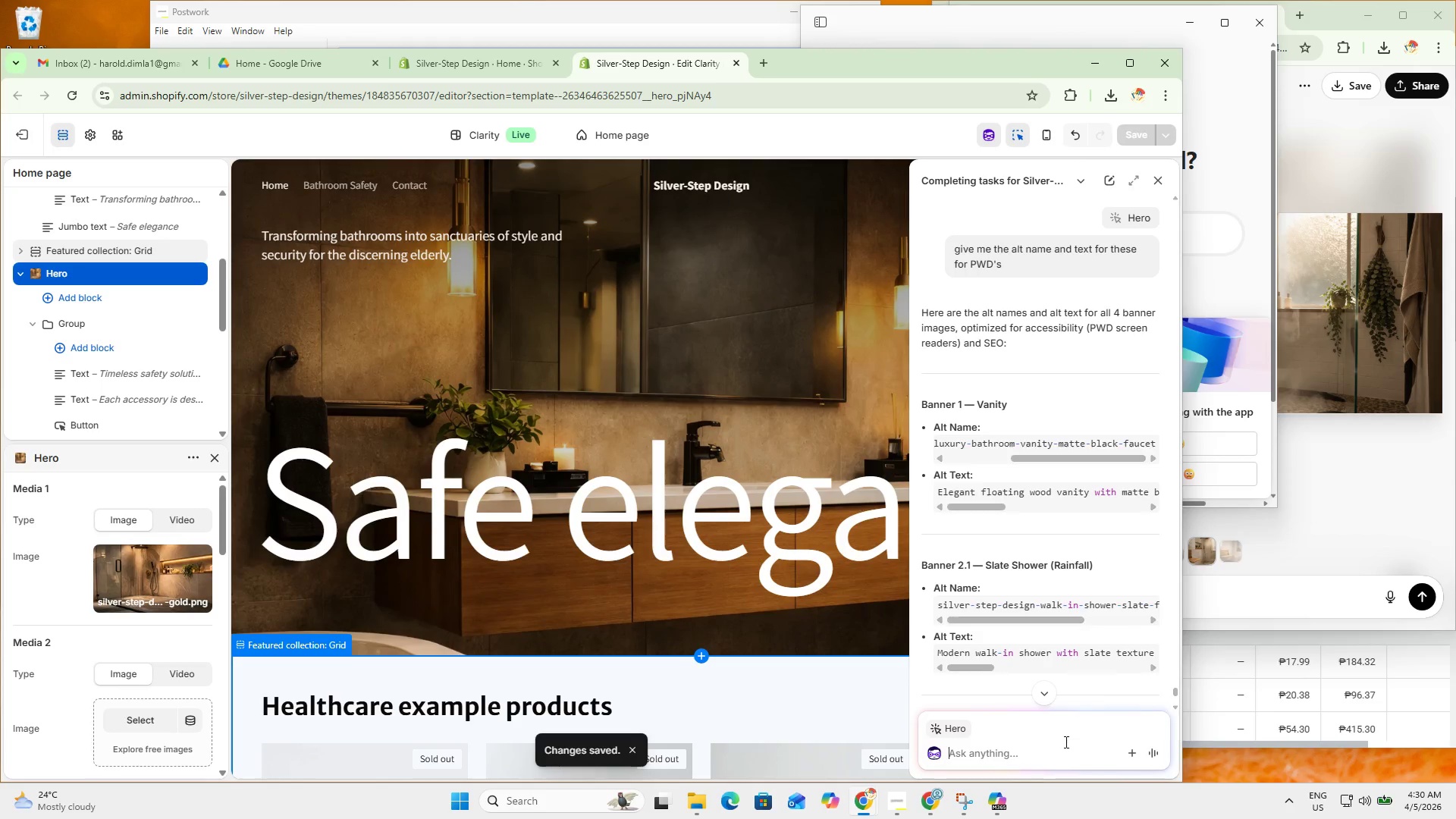 
type(now let's adjust the texts but retain the text styles and sizes for now, we must make sure ti follows the guidelies)
key(Backspace)
key(Backspace)
type(nes:)
 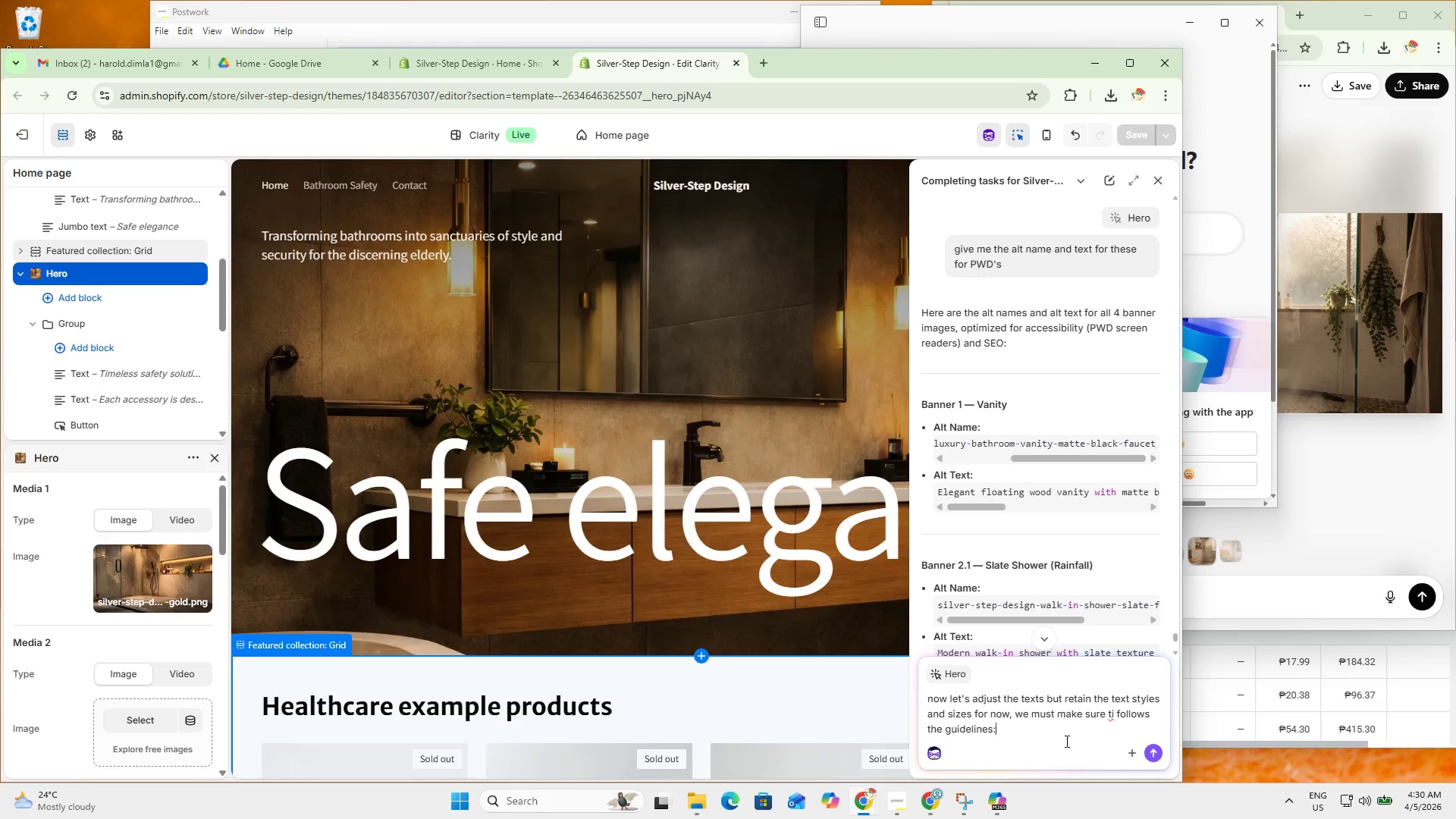 
key(Shift+Enter)
 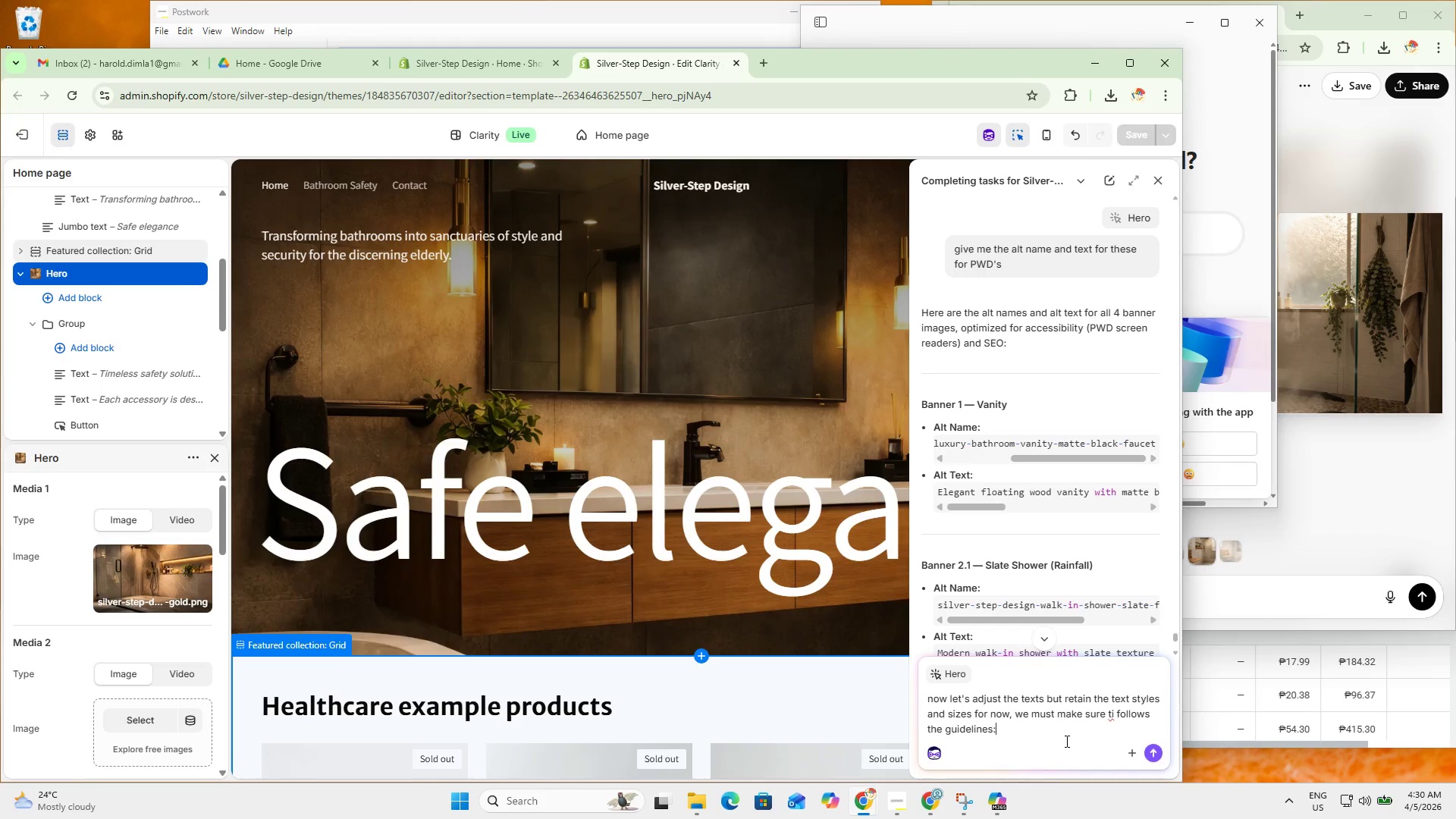 
key(Shift+Enter)
 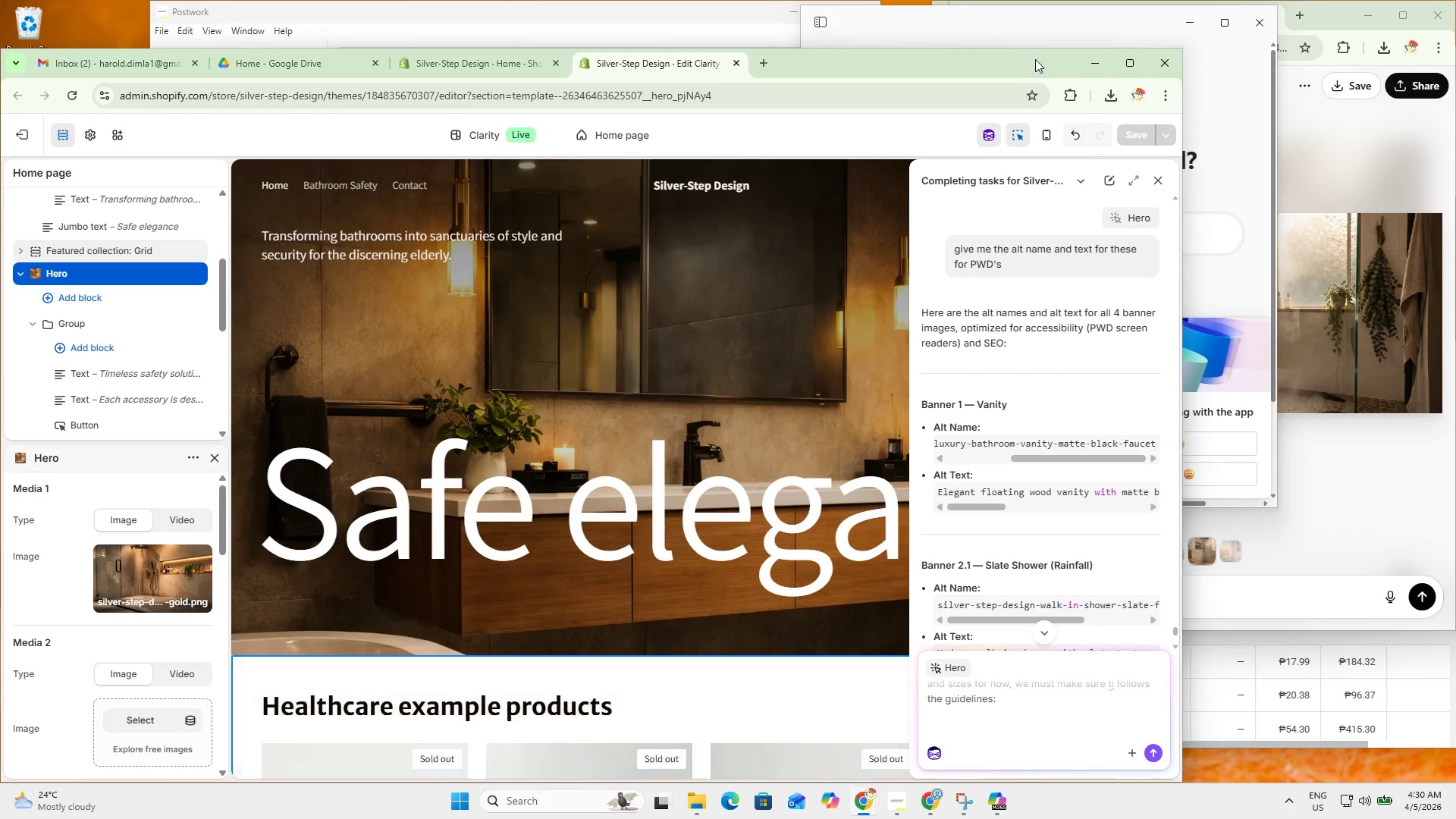 
left_click([983, 18])
 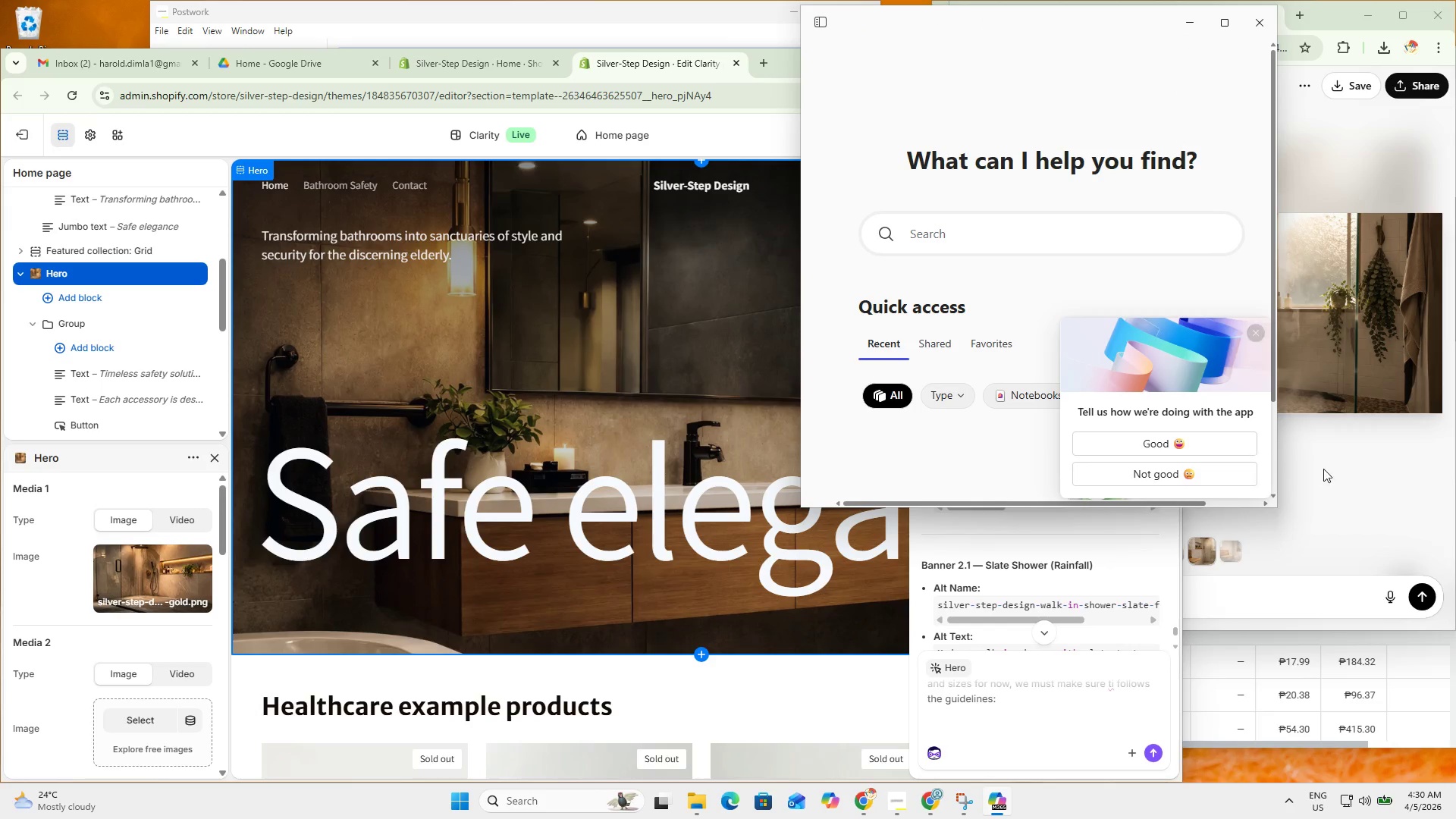 
left_click([1260, 26])
 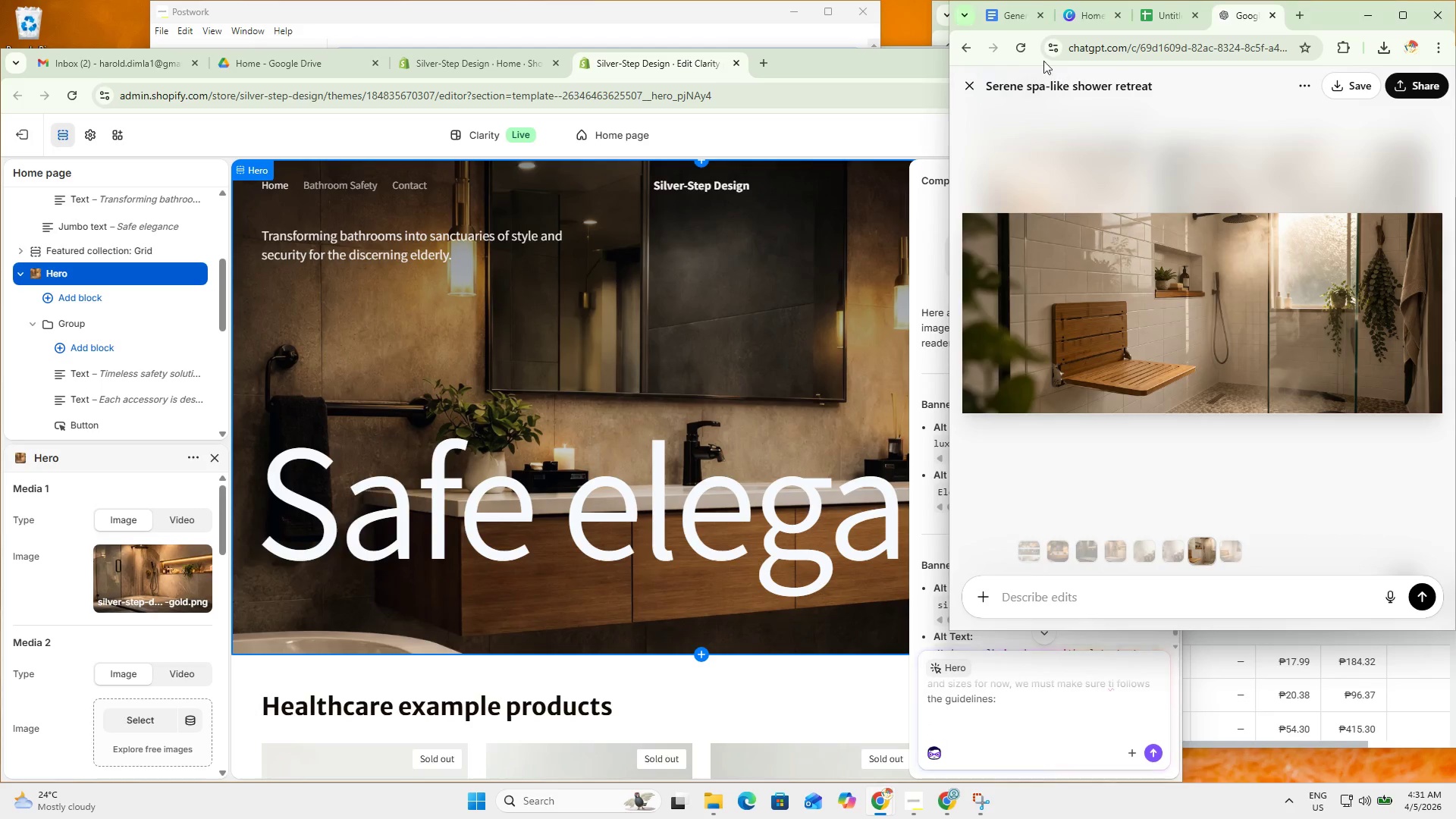 
left_click([1015, 17])
 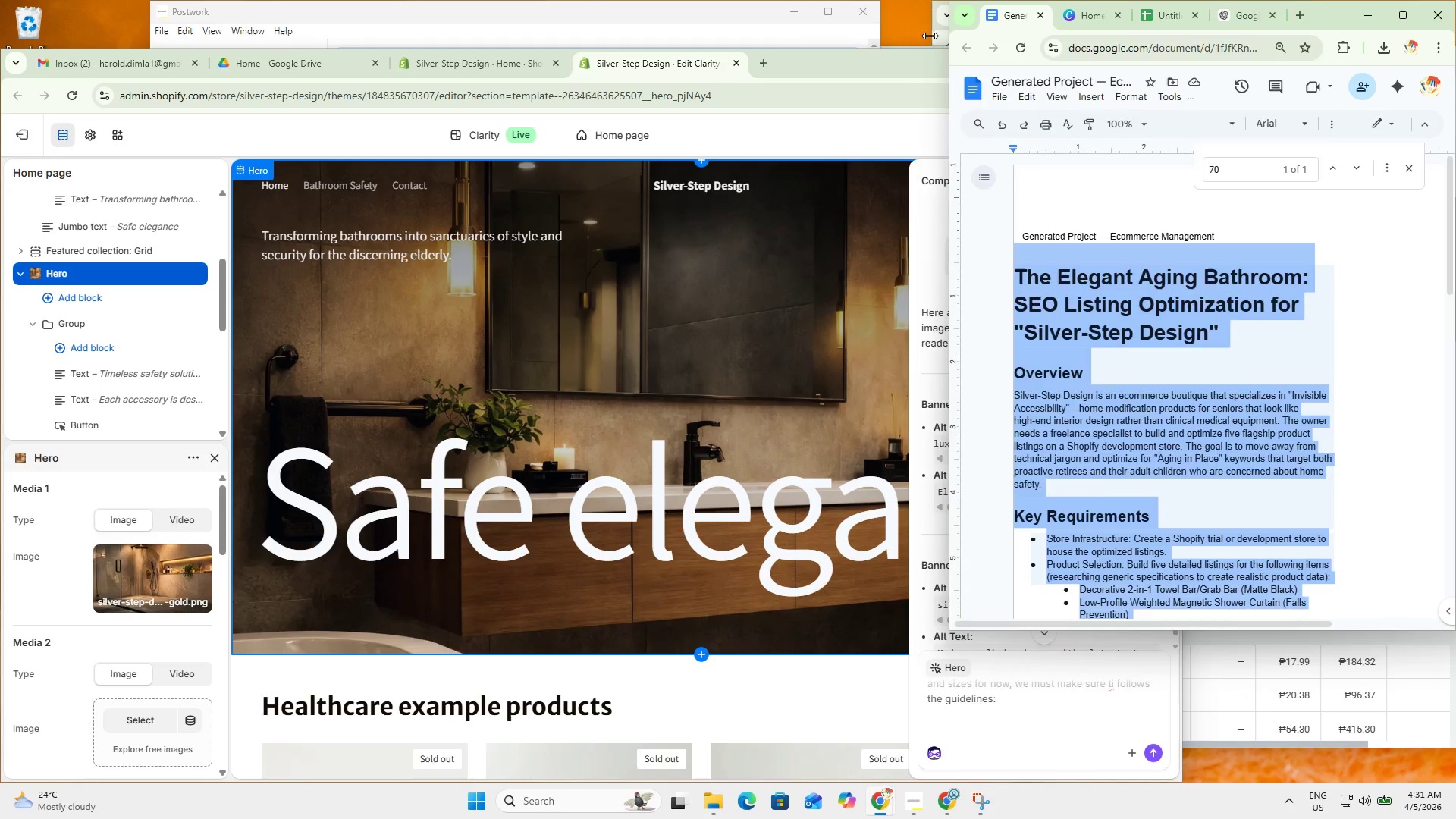 
left_click([934, 36])
 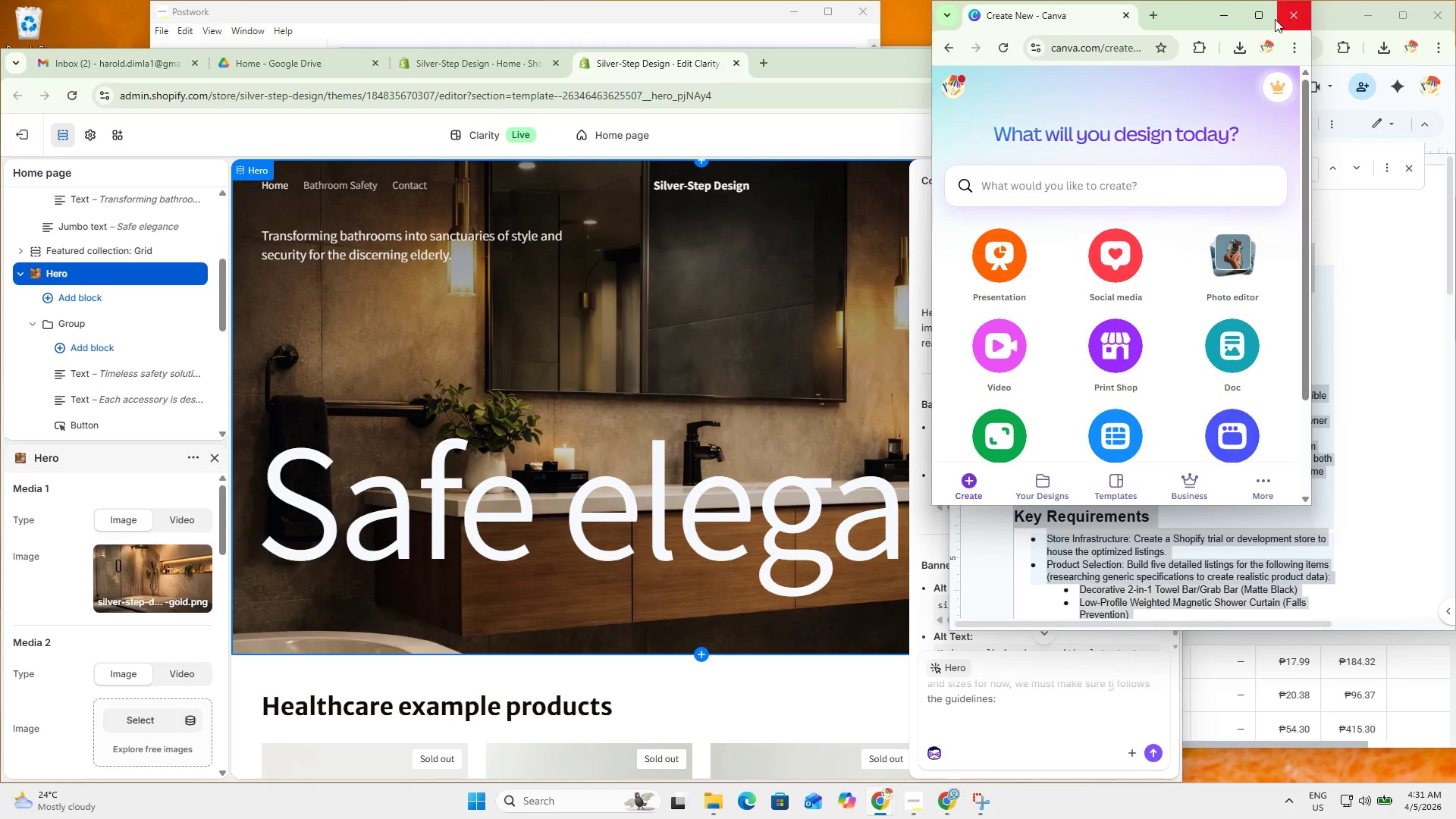 
left_click_drag(start_coordinate=[1042, 20], to_coordinate=[1106, 19])
 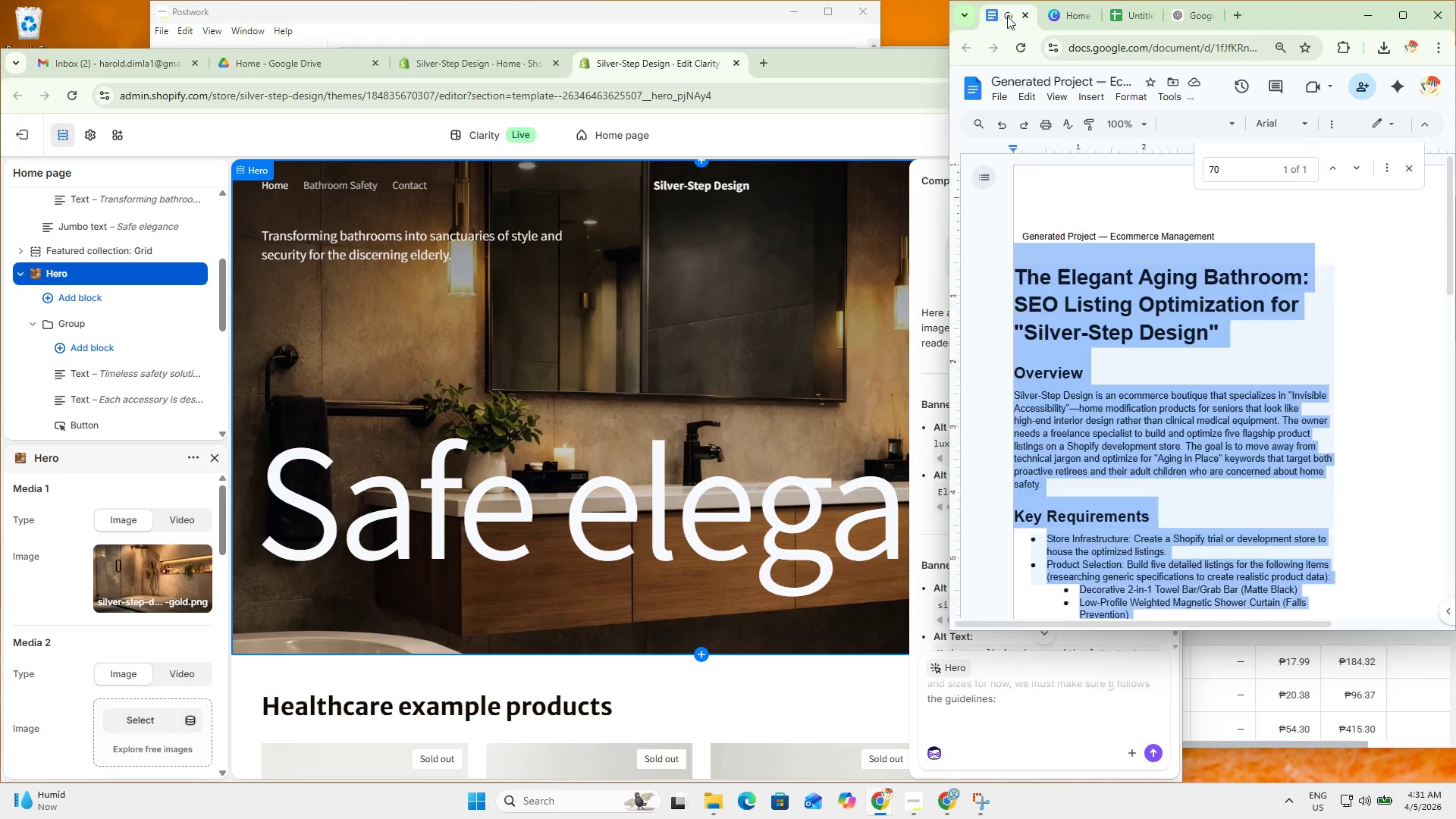 
left_click([1166, 408])
 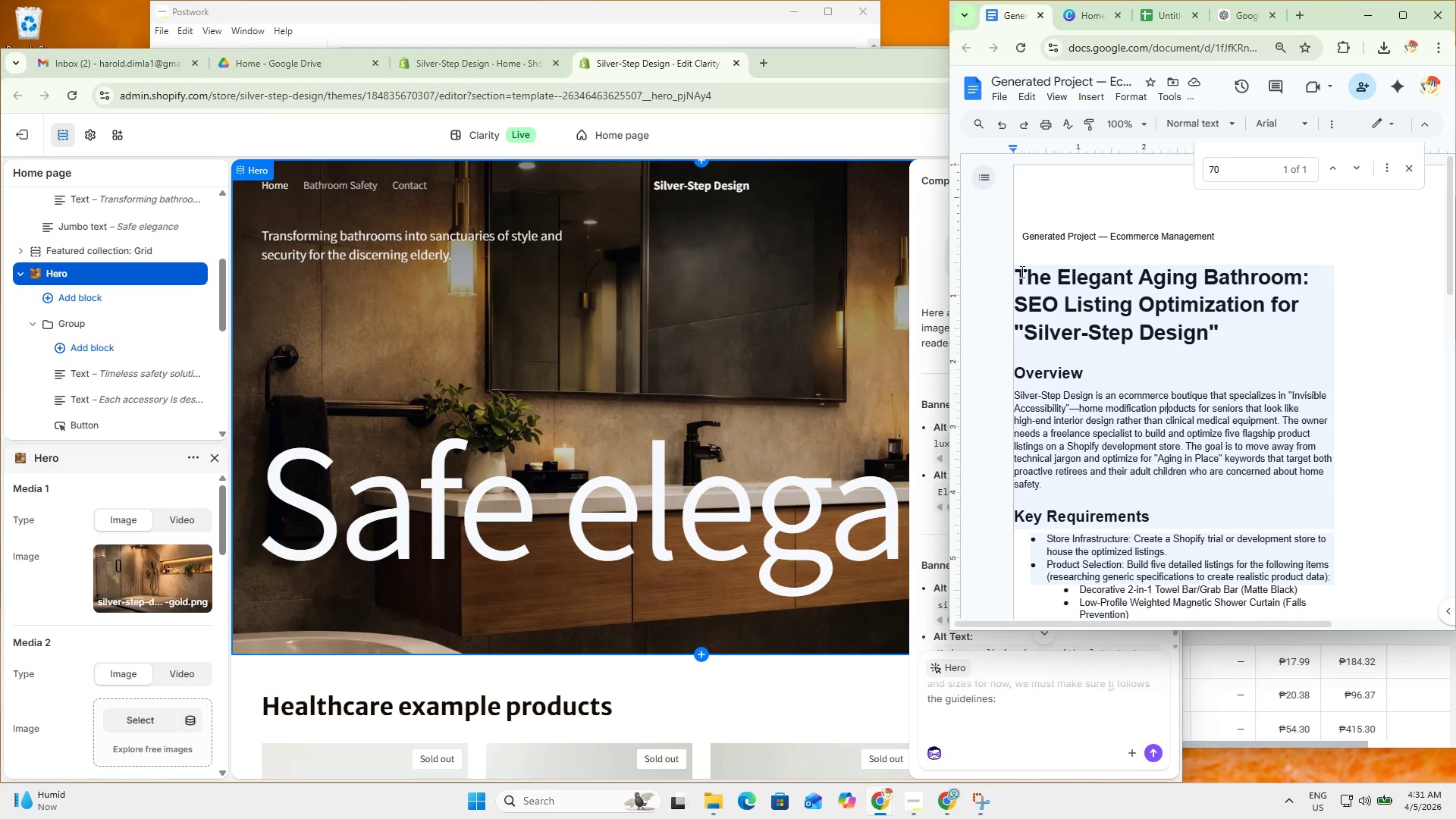 
left_click_drag(start_coordinate=[1011, 265], to_coordinate=[1188, 422])
 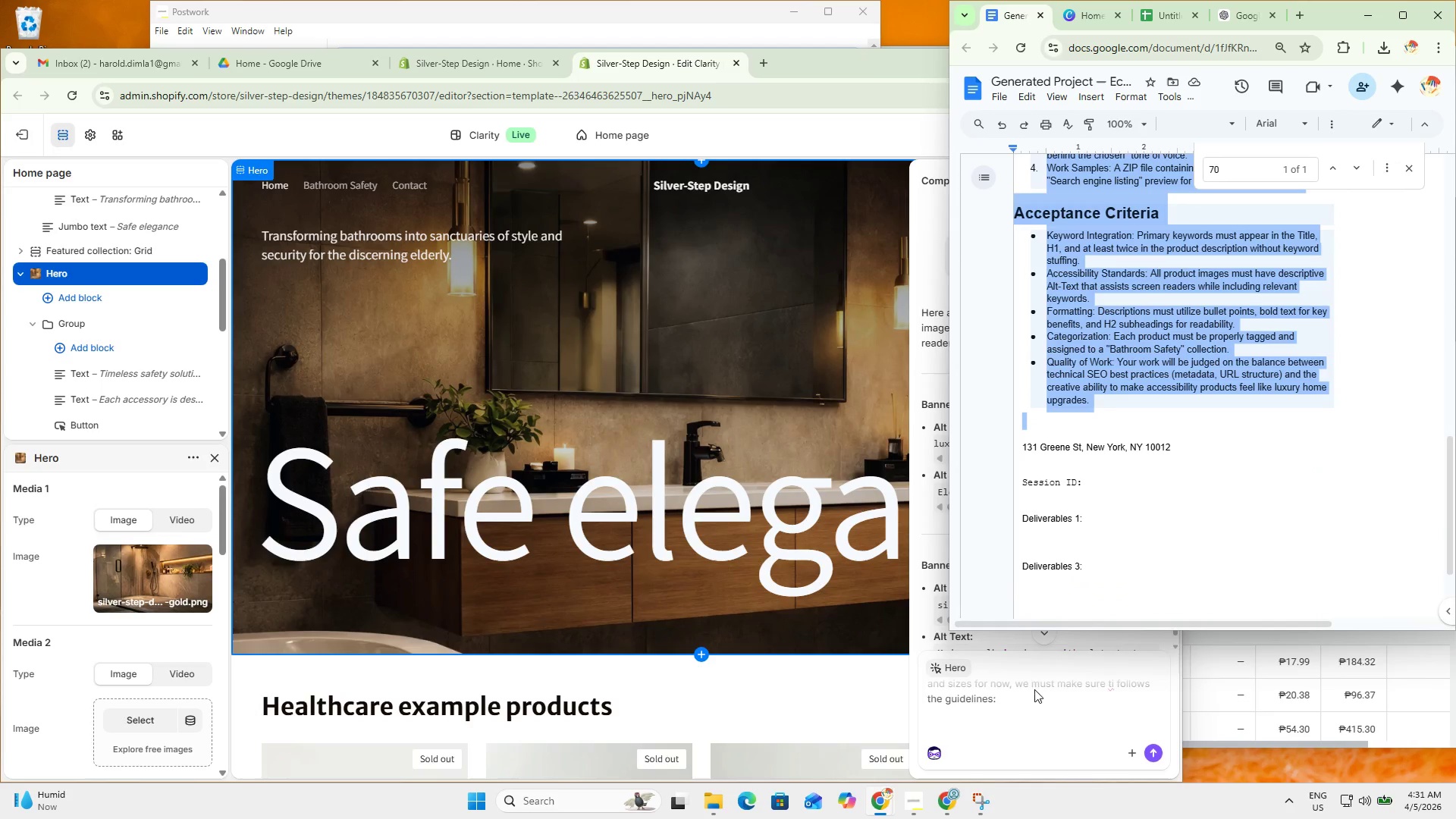 
scroll: coordinate [1208, 466], scroll_direction: down, amount: 12.0
 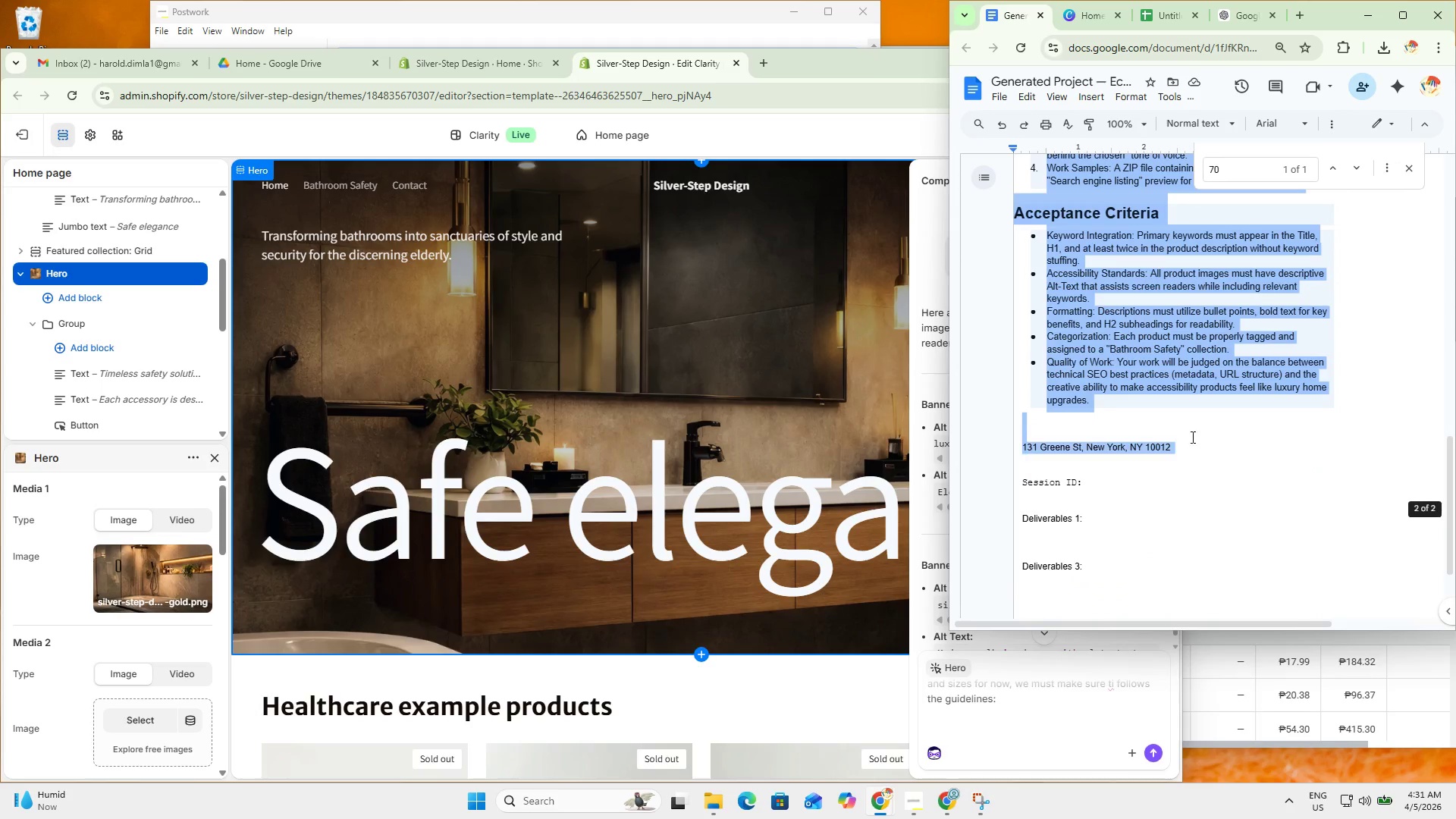 
key(Control+C)
 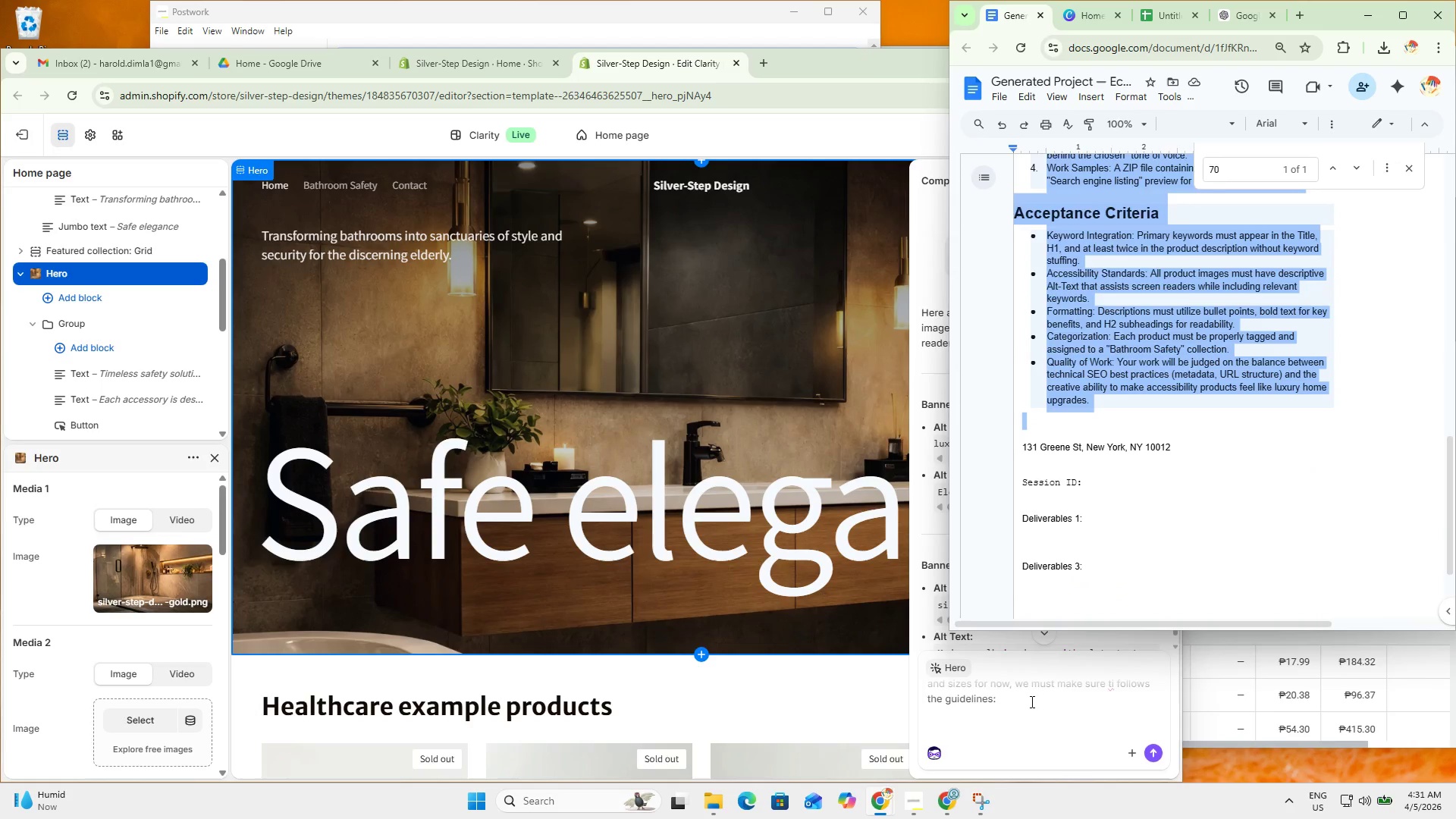 
left_click([1026, 708])
 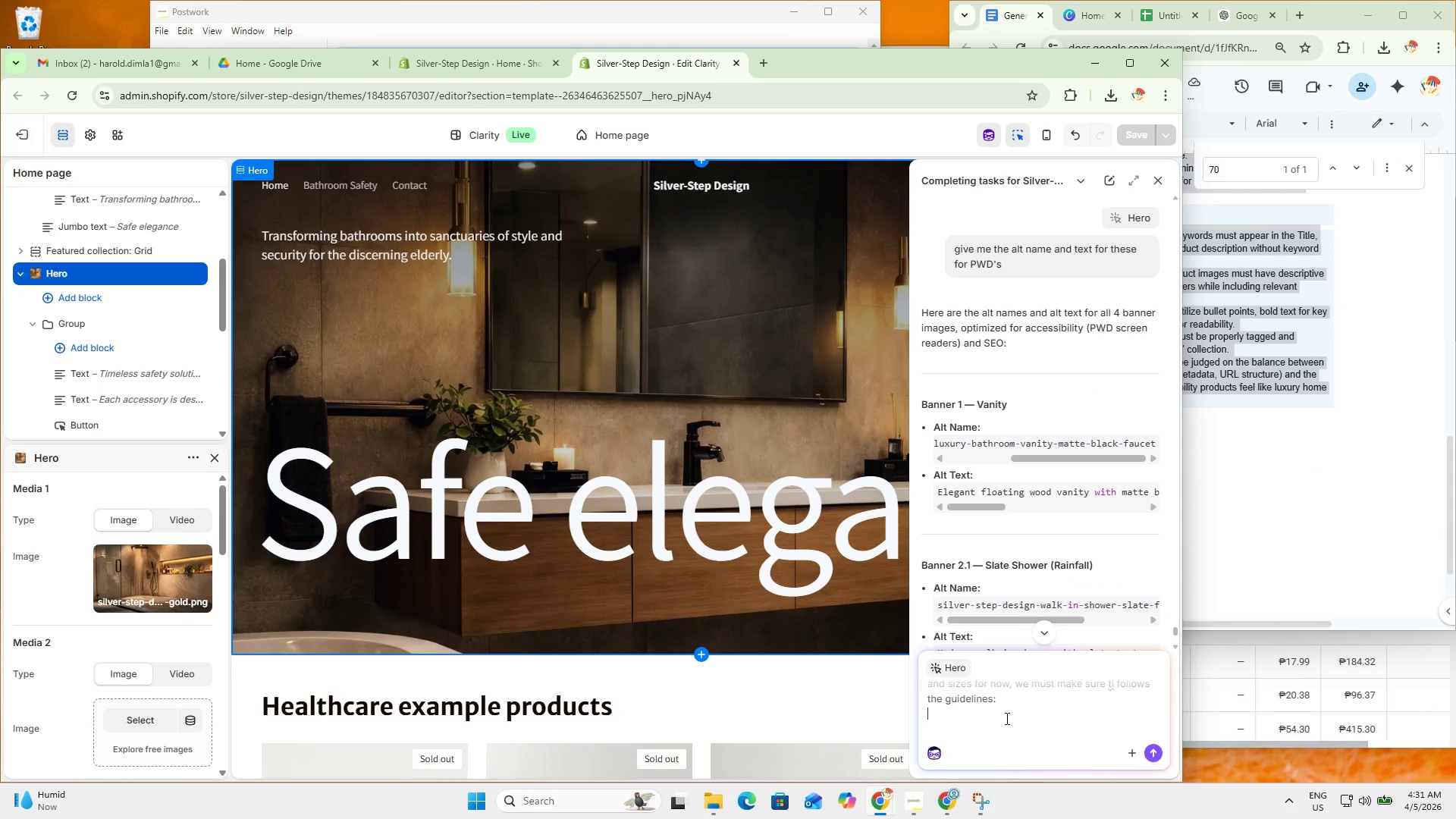 
left_click([1003, 721])
 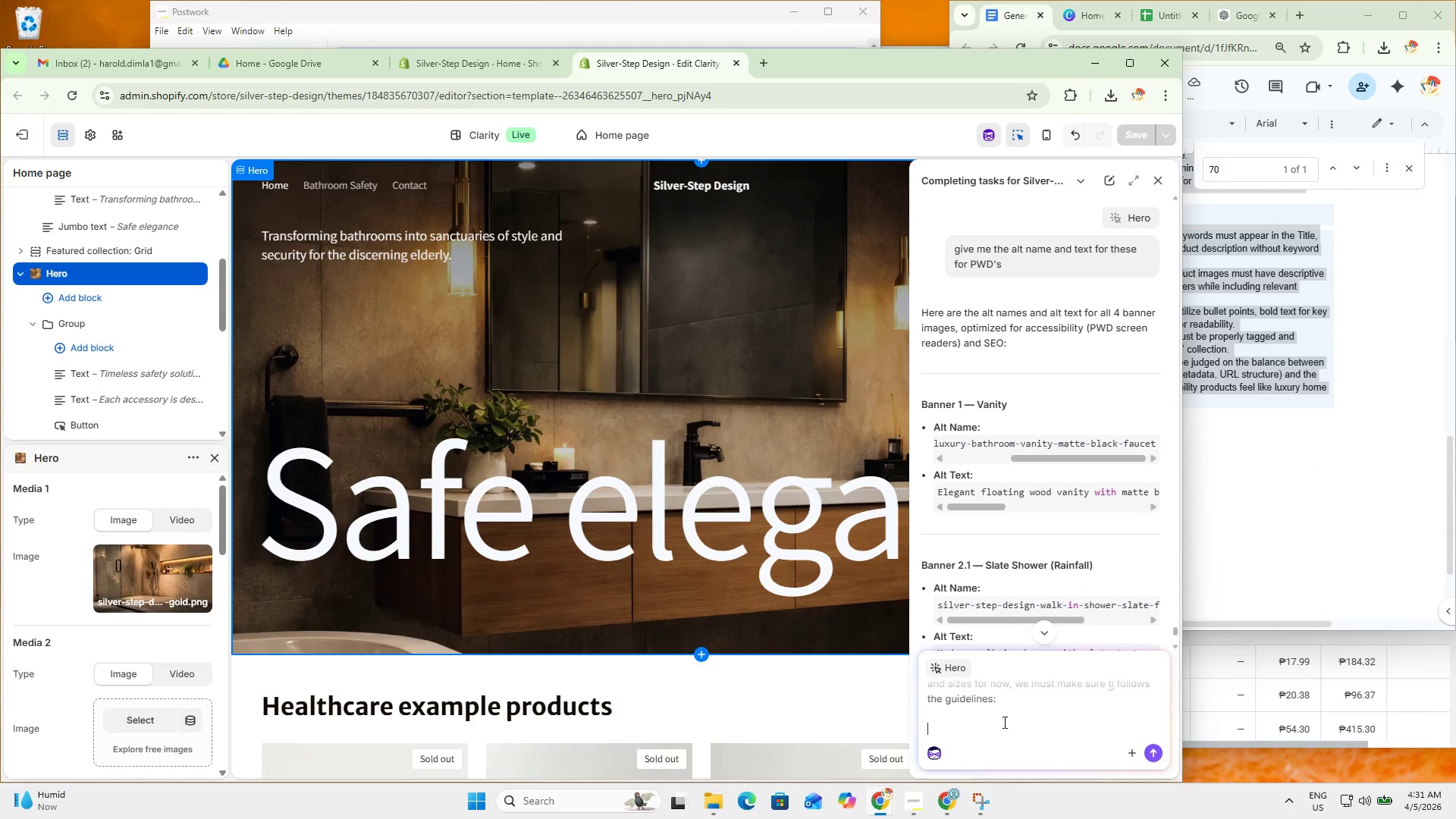 
key(Control+ControlLeft)
 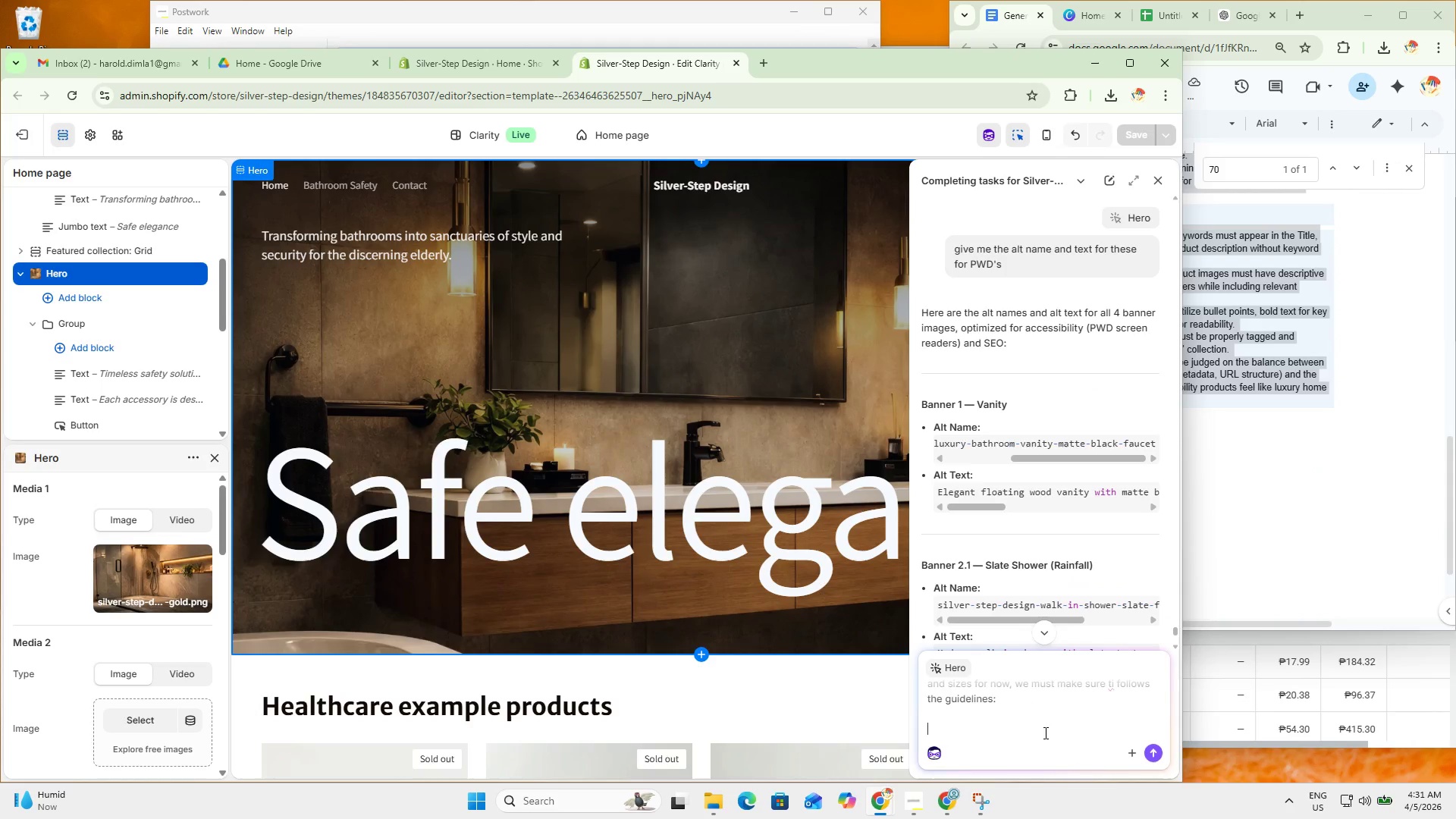 
key(Control+V)
 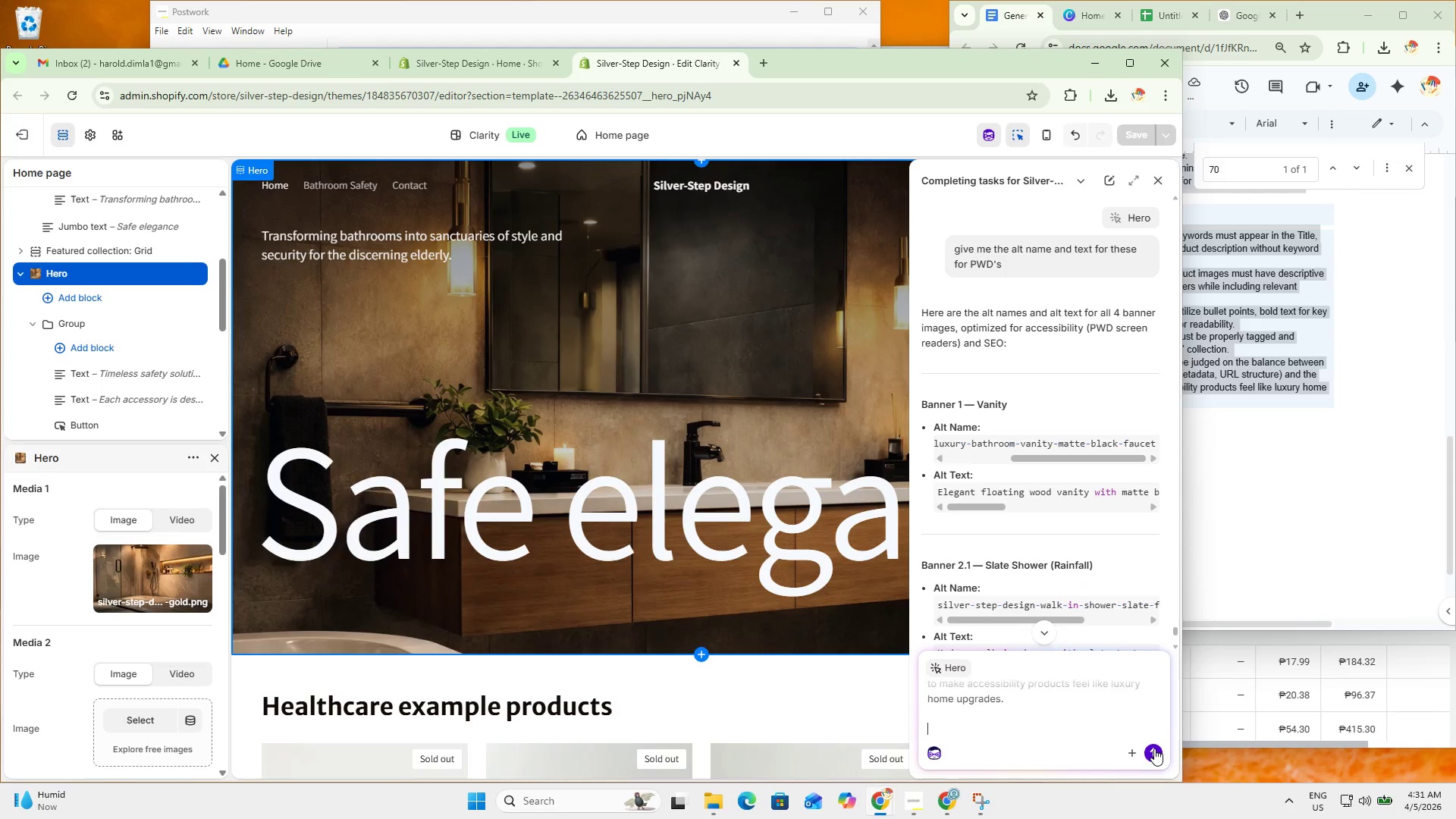 
mouse_move([1060, 535])
 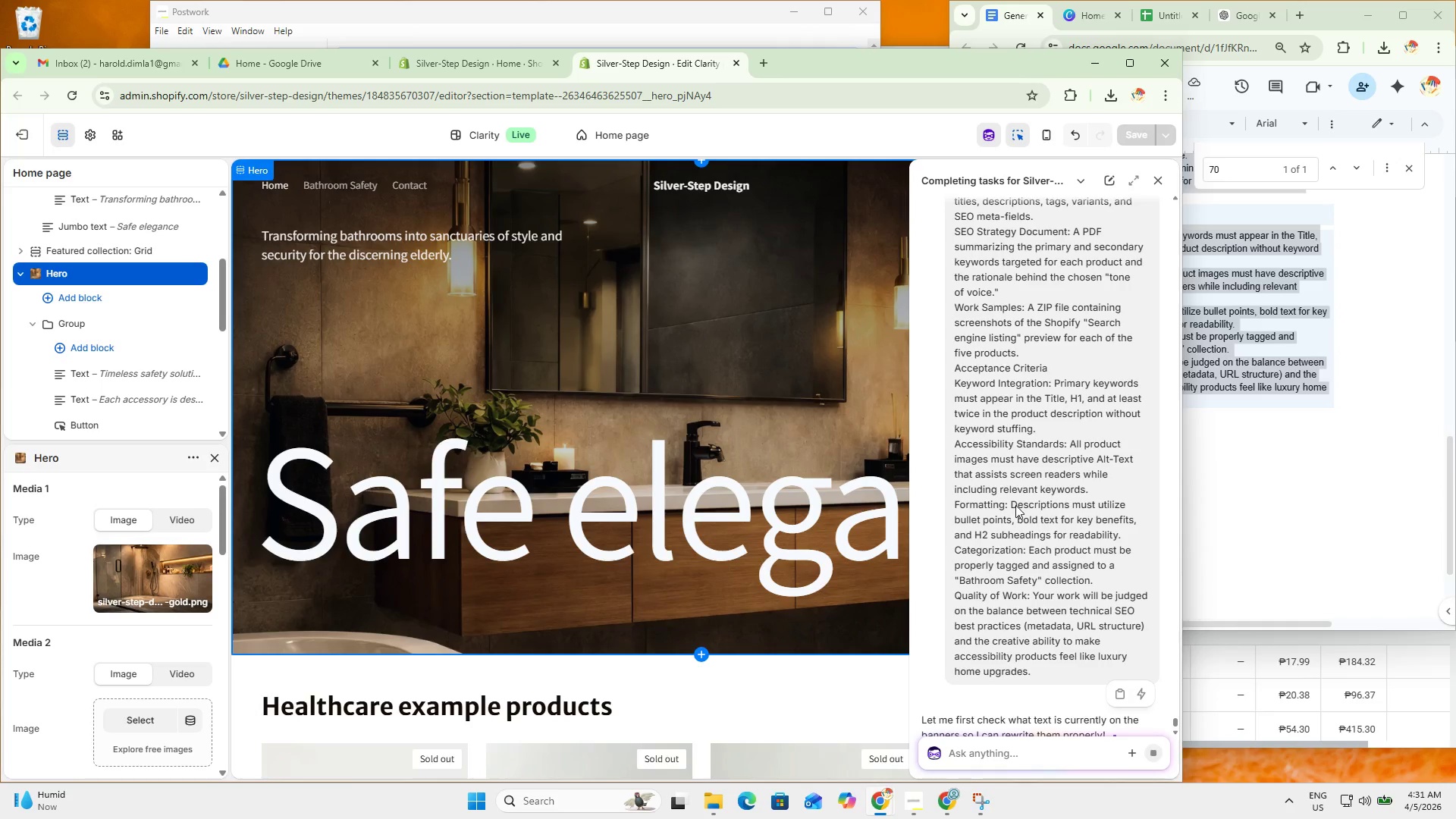 
scroll: coordinate [691, 642], scroll_direction: down, amount: 41.0
 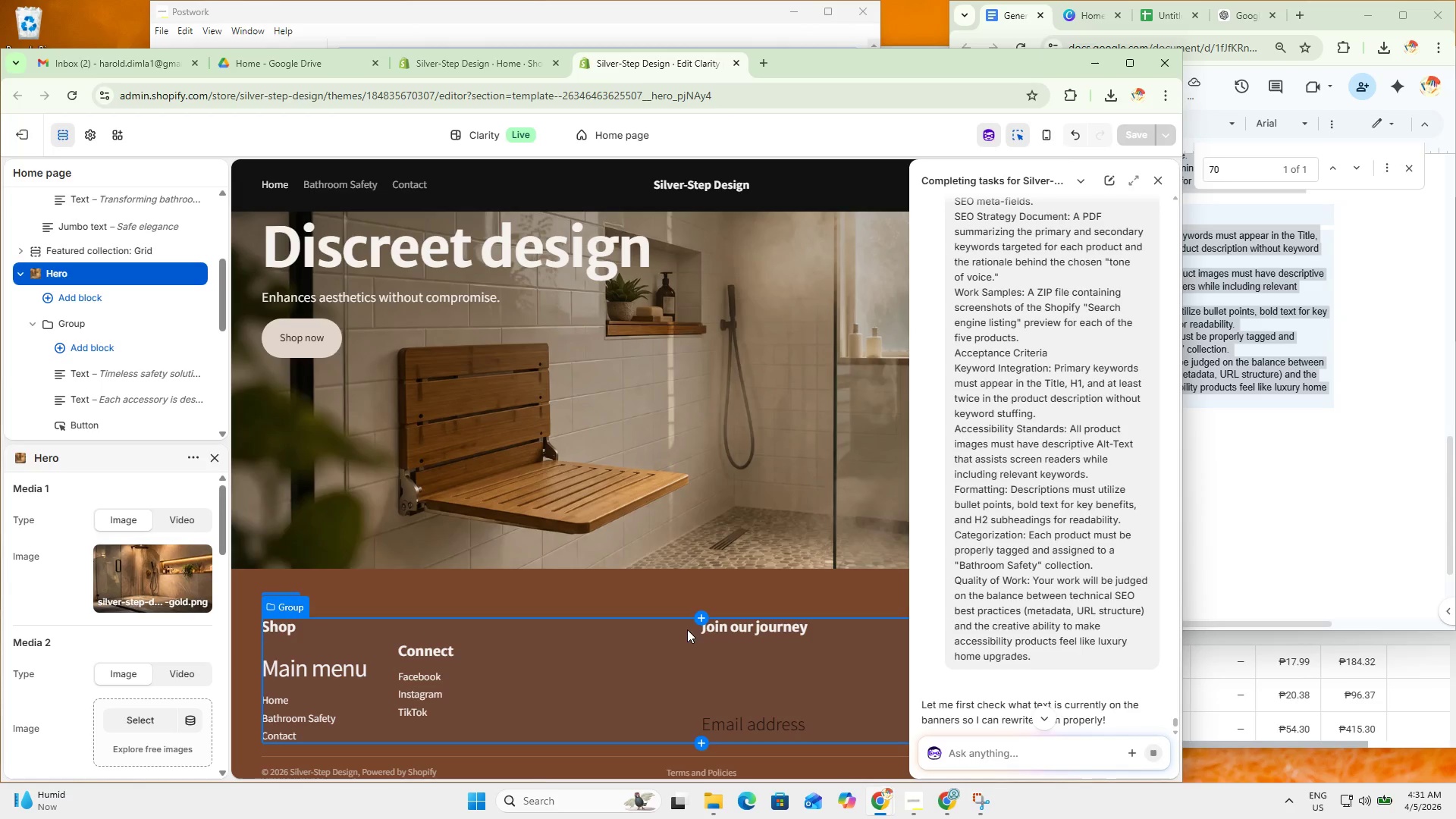 
scroll: coordinate [646, 475], scroll_direction: up, amount: 26.0
 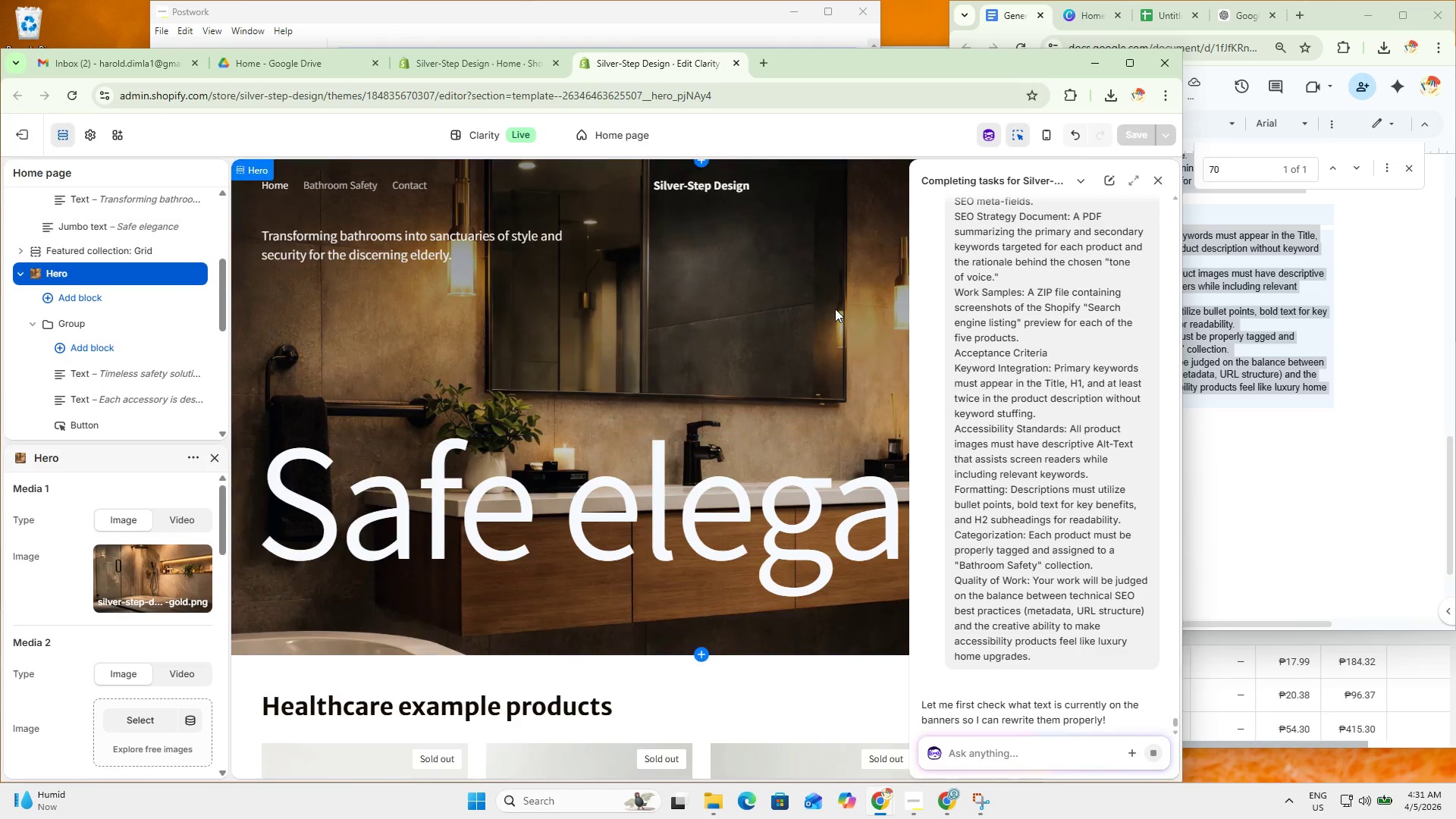 
scroll: coordinate [1083, 648], scroll_direction: down, amount: 9.0
 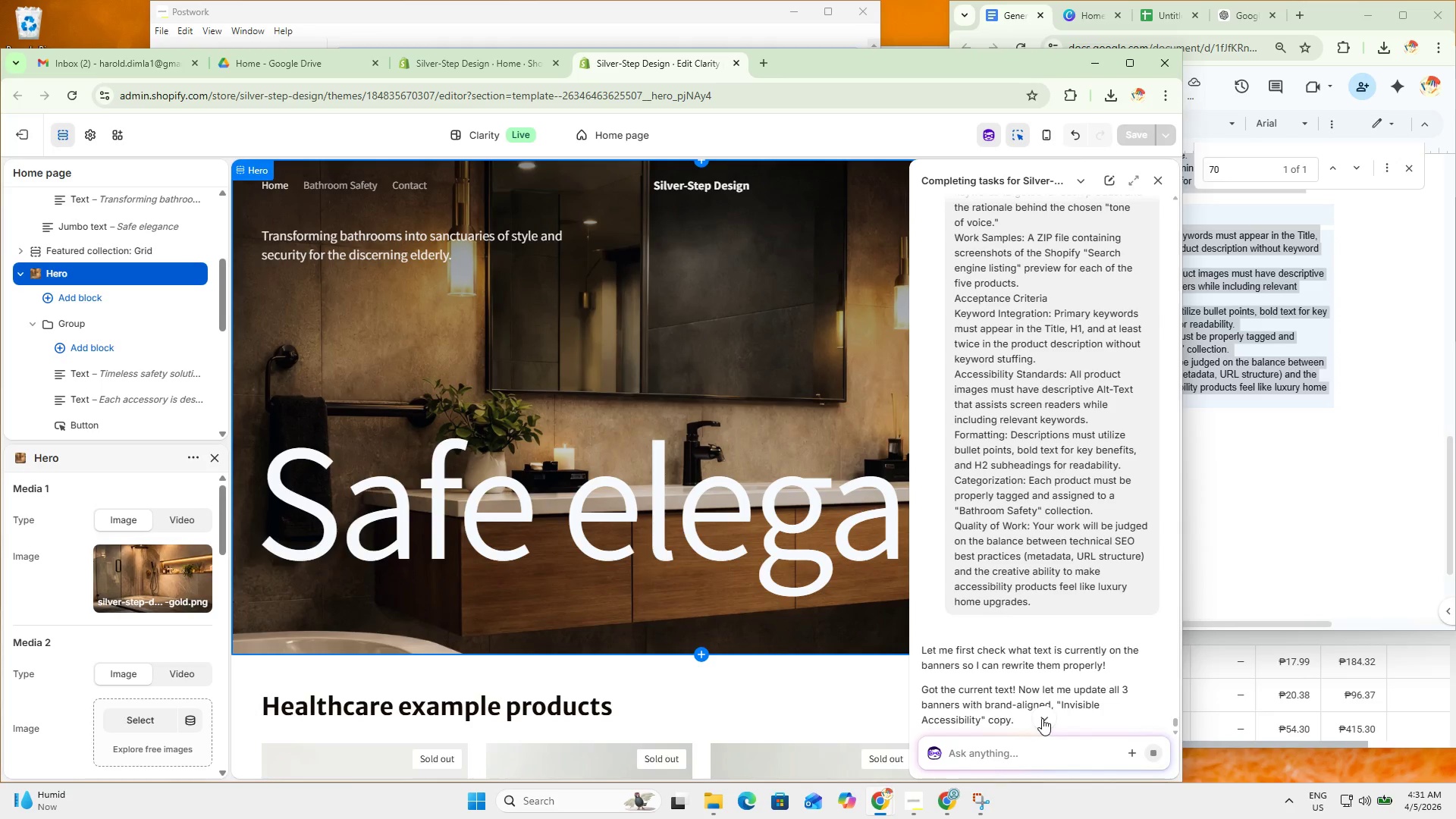 
wait(19.74)
 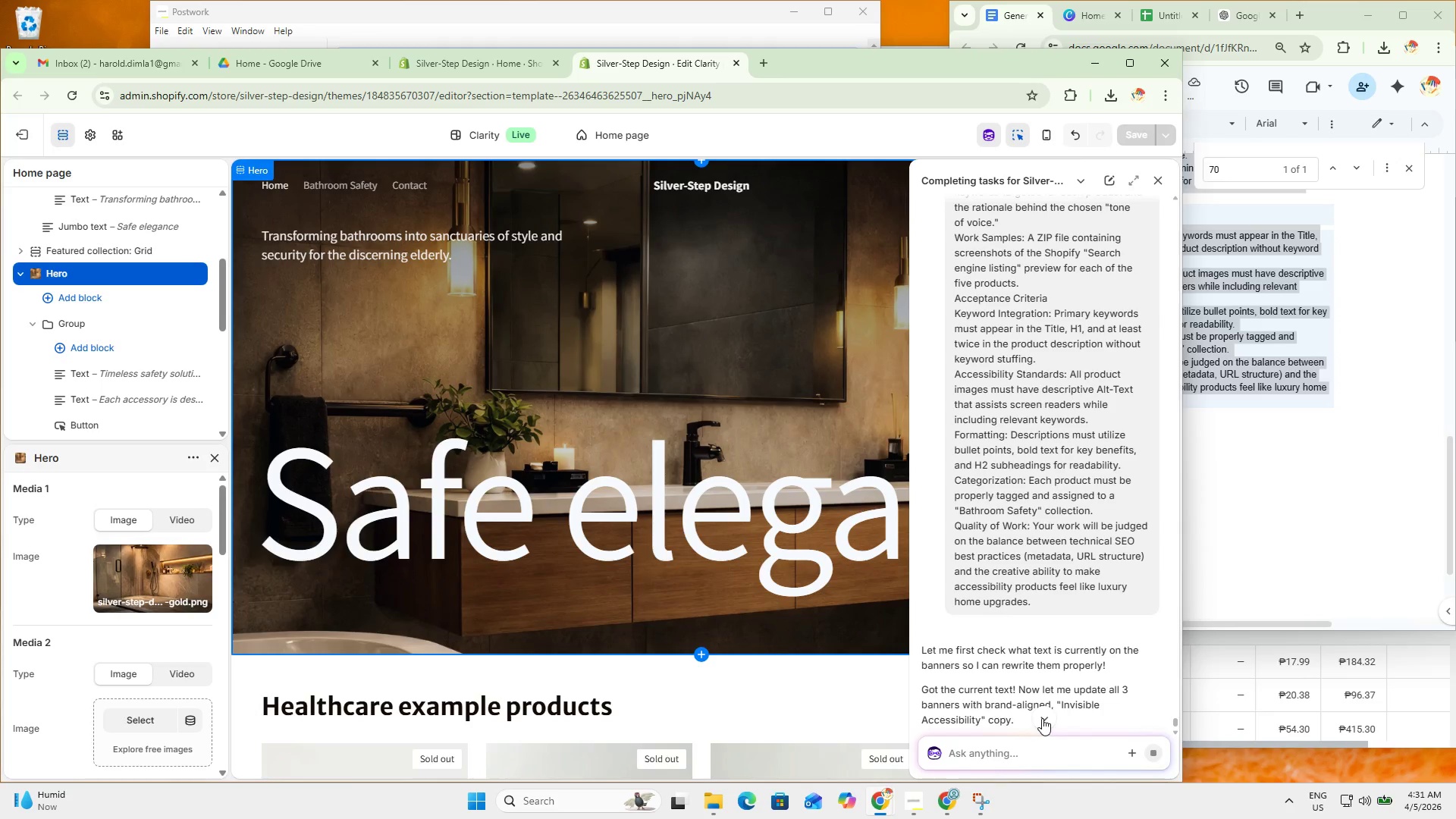 
scroll: coordinate [591, 529], scroll_direction: up, amount: 24.0
 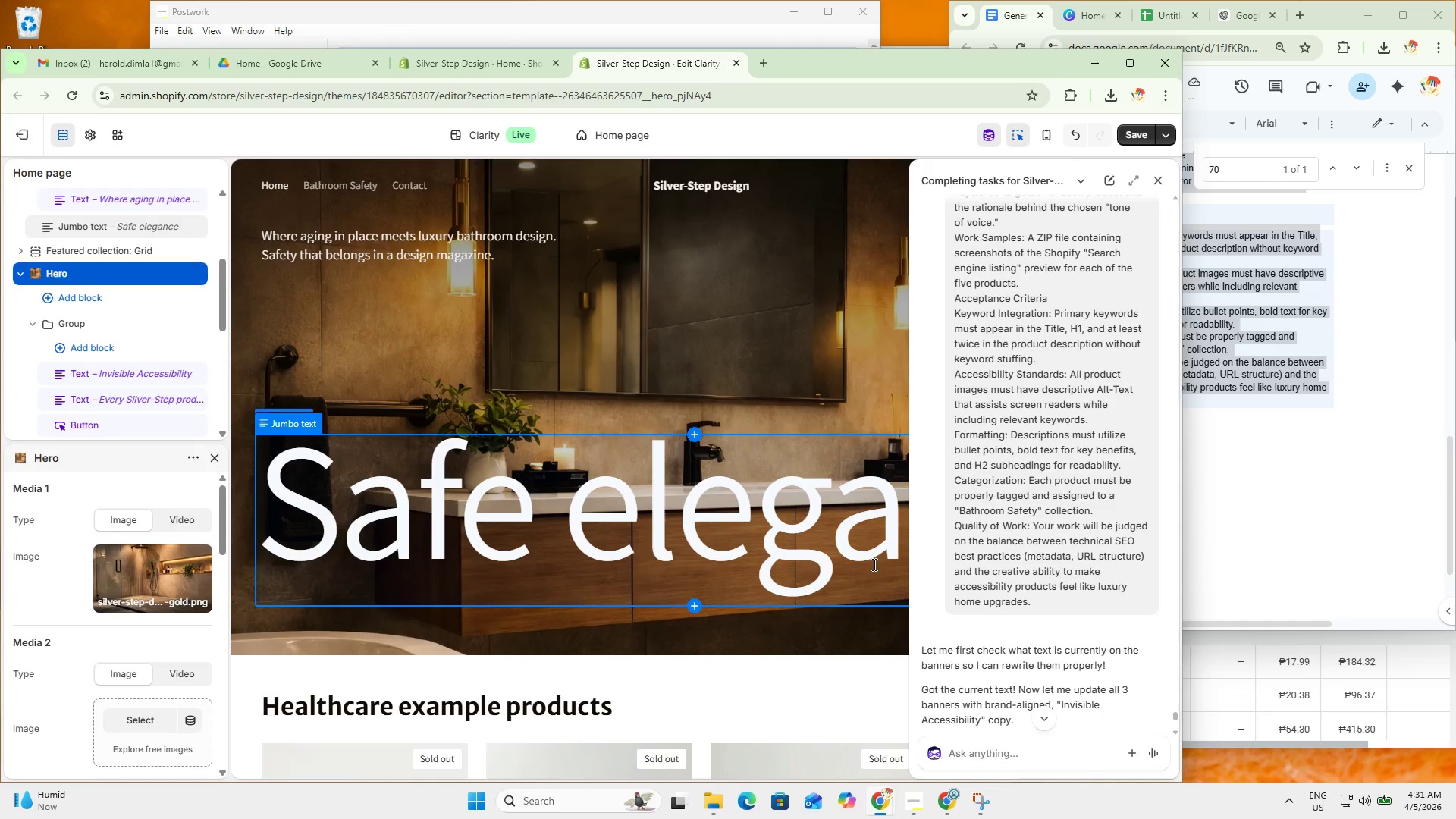 
scroll: coordinate [1092, 570], scroll_direction: down, amount: 6.0
 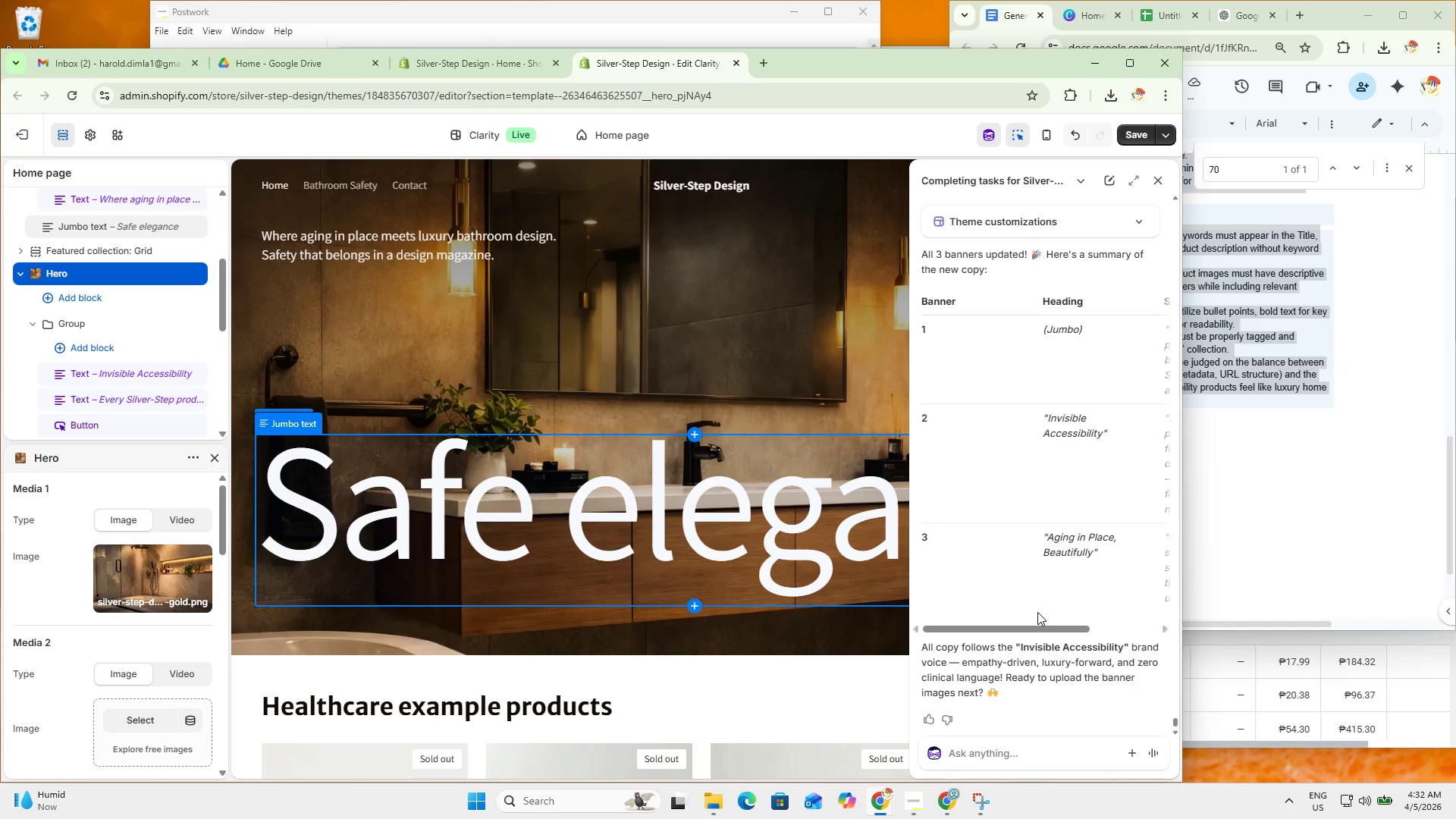 
left_click_drag(start_coordinate=[1038, 629], to_coordinate=[996, 624])
 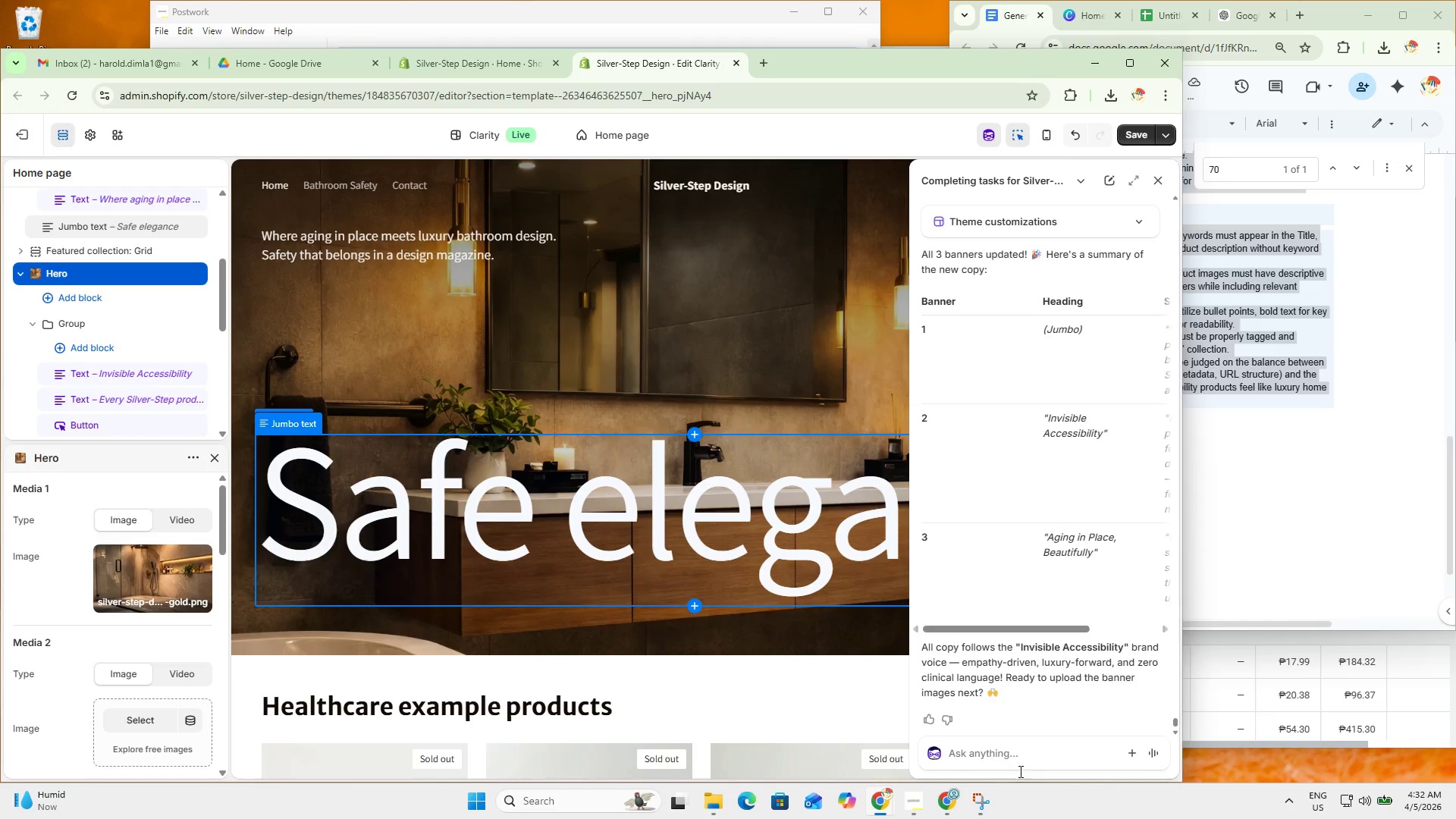 
left_click([1024, 754])
 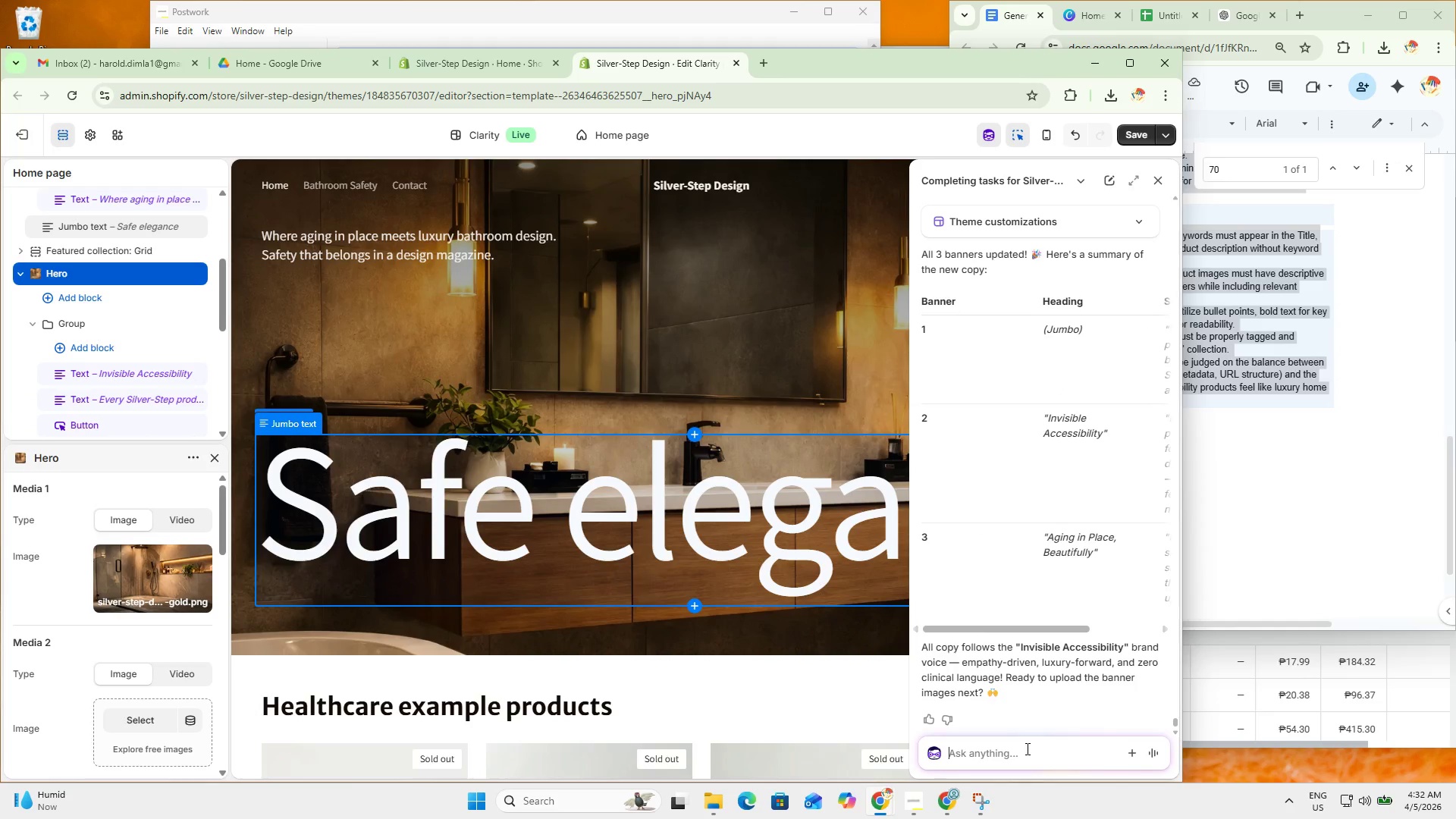 
type(how about the safe elegena)
key(Backspace)
key(Backspace)
key(Backspace)
type(ance on h)
key(Backspace)
type(banner 1 a)
key(Backspace)
key(Backspace)
type(, that sounds good ha)
key(Backspace)
key(Backspace)
type(what do you think)
 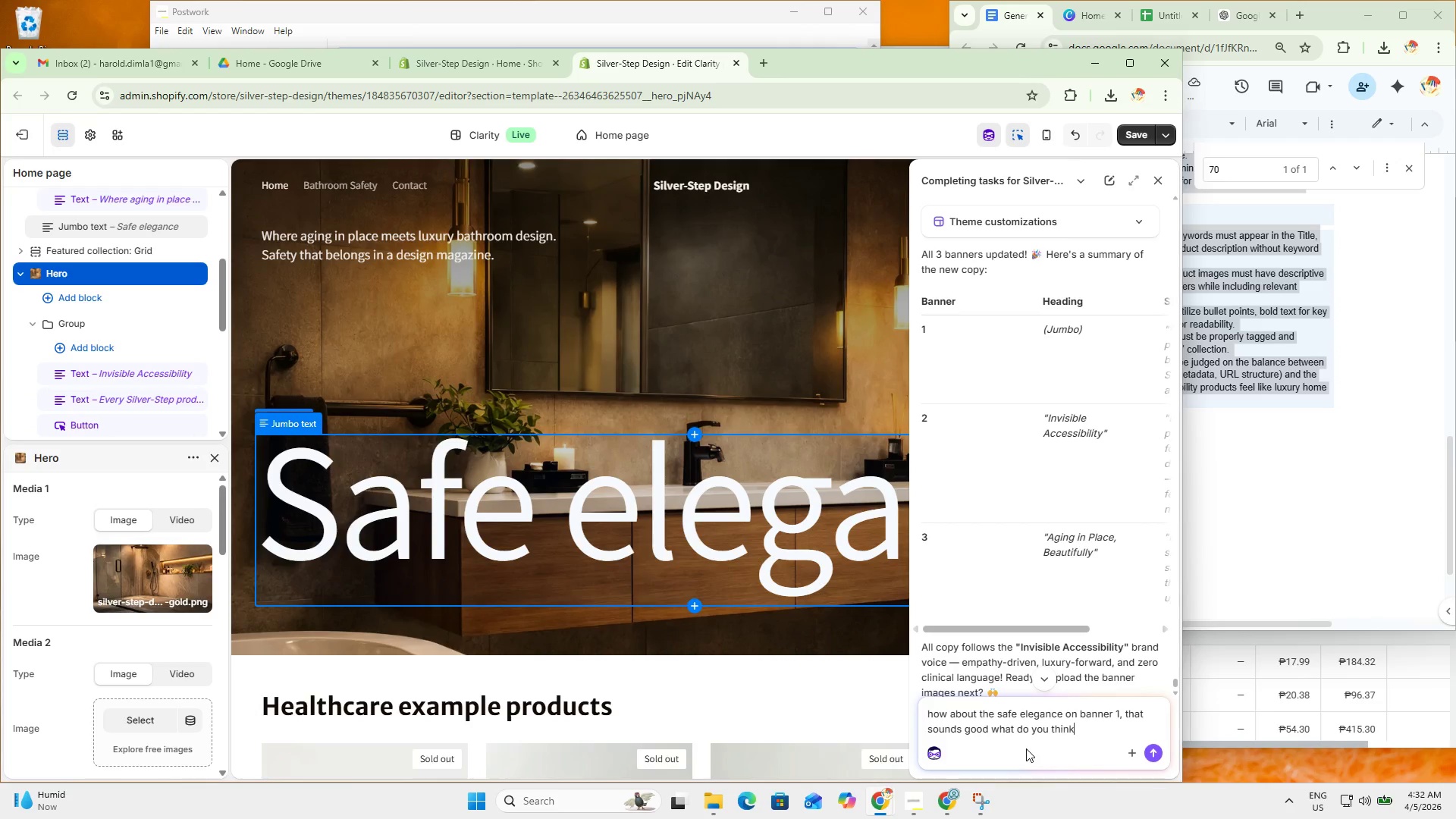 
key(Enter)
 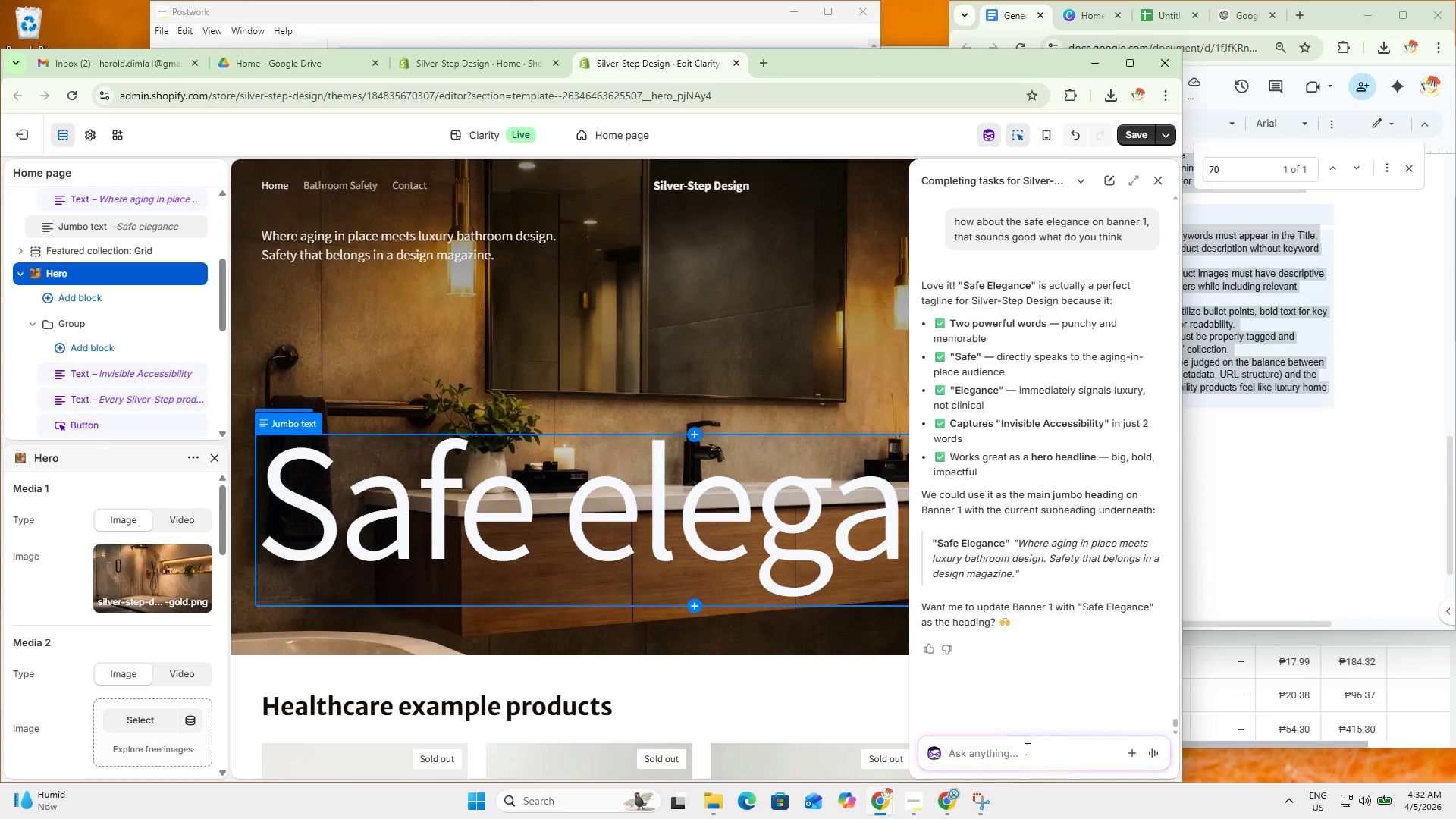 
wait(25.97)
 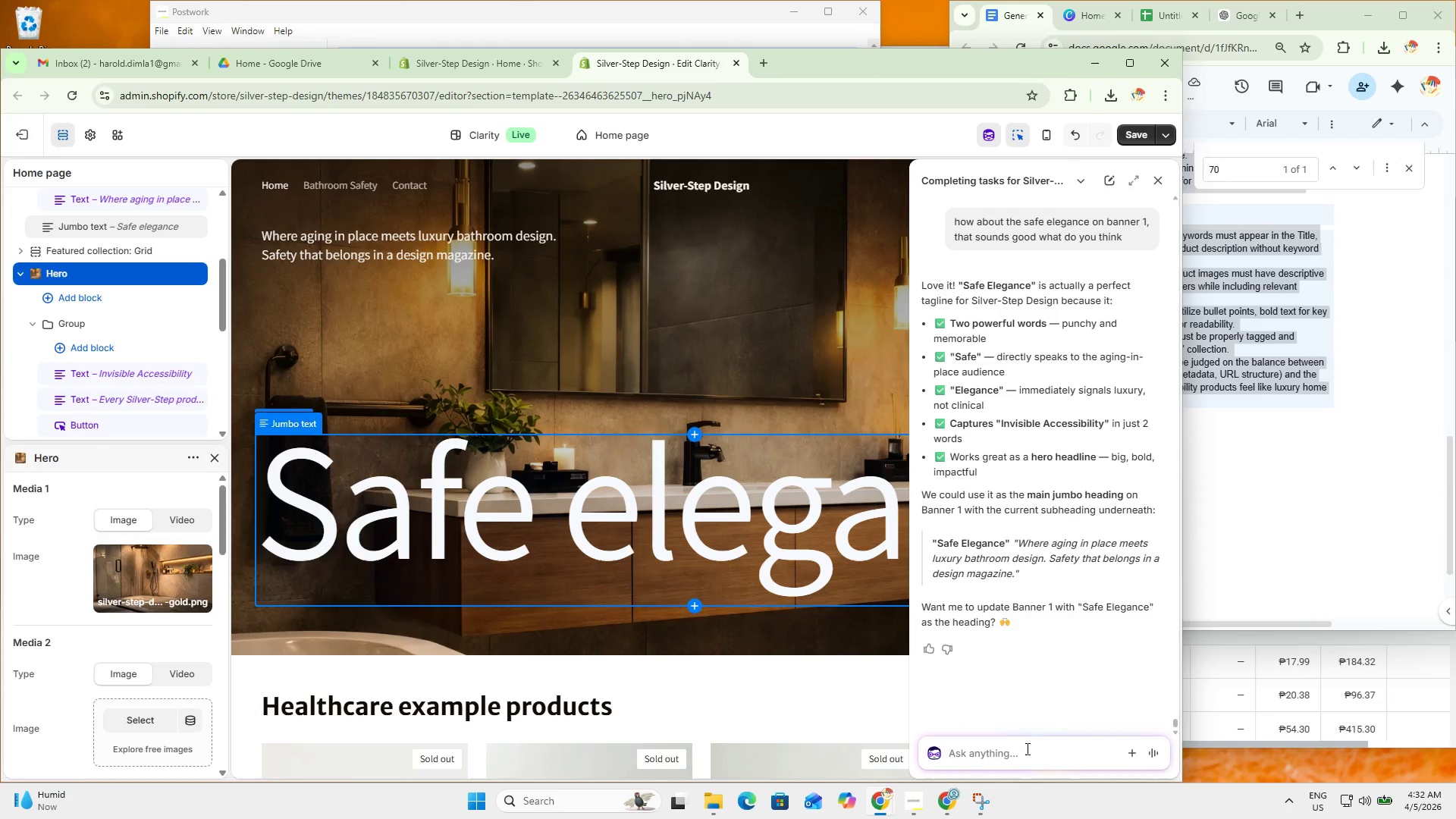 
left_click([1135, 136])
 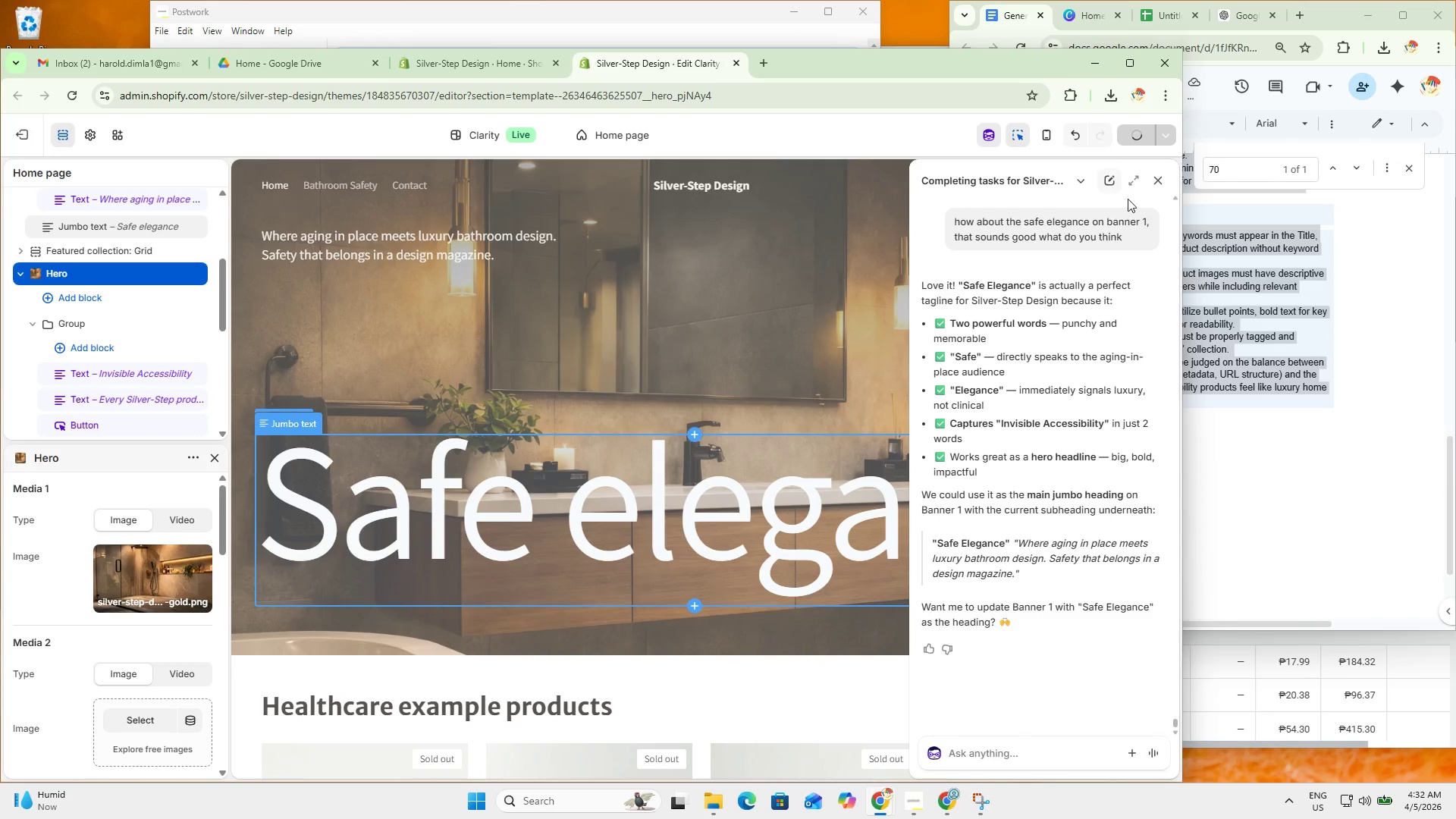 
scroll: coordinate [724, 612], scroll_direction: down, amount: 16.0
 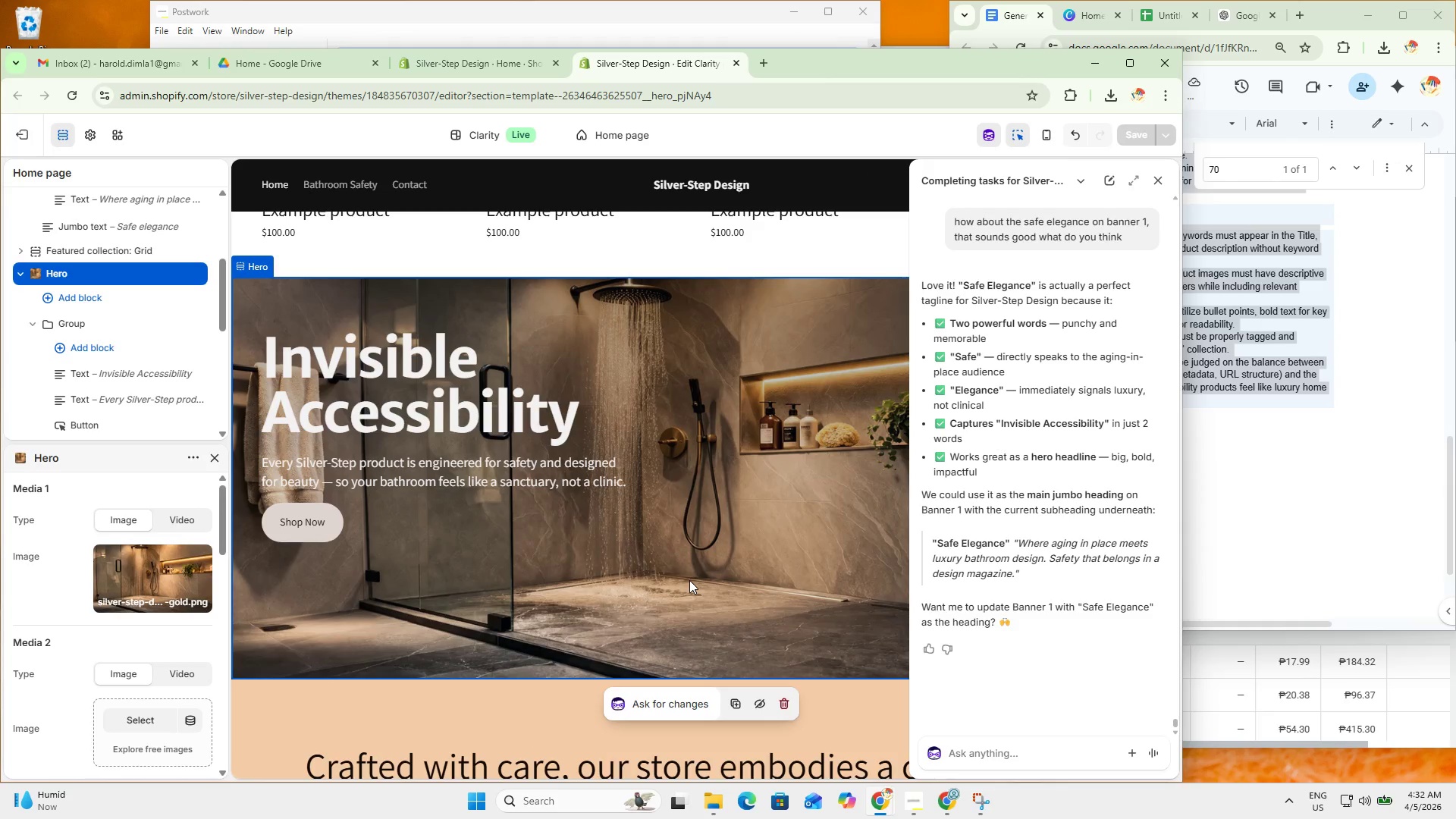 
wait(5.74)
 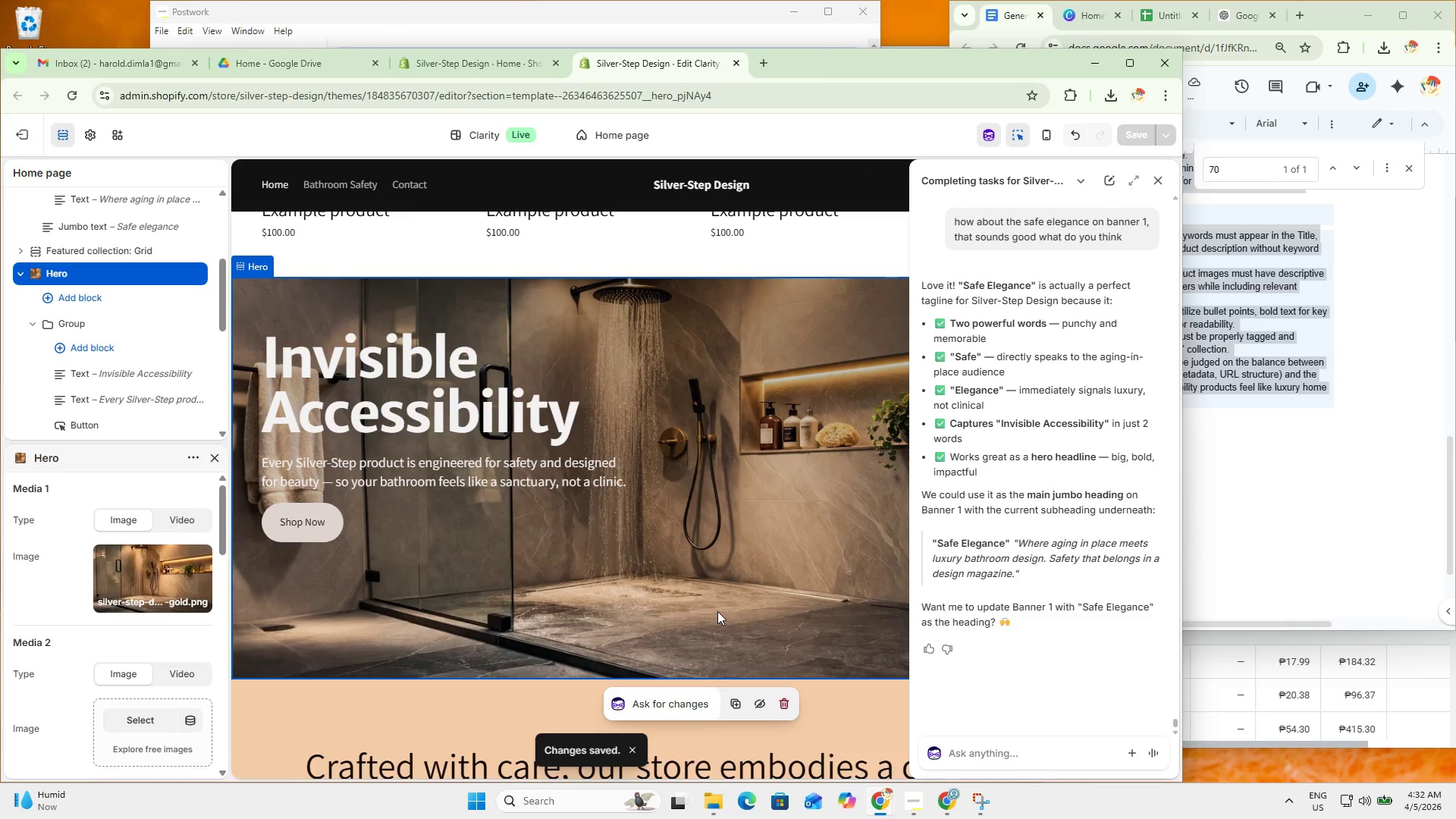 
scroll: coordinate [532, 578], scroll_direction: down, amount: 17.0
 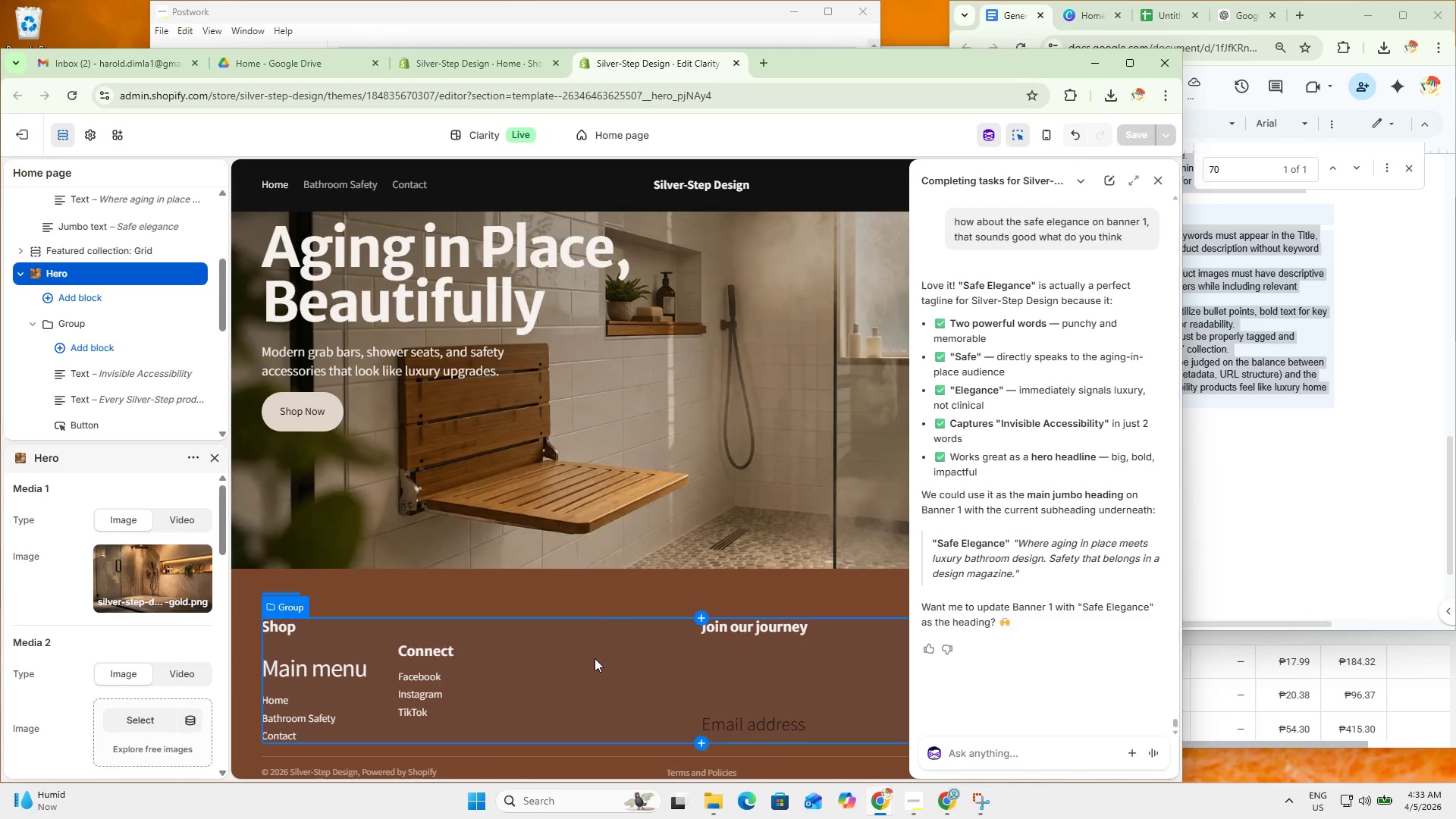 
scroll: coordinate [620, 671], scroll_direction: up, amount: 26.0
 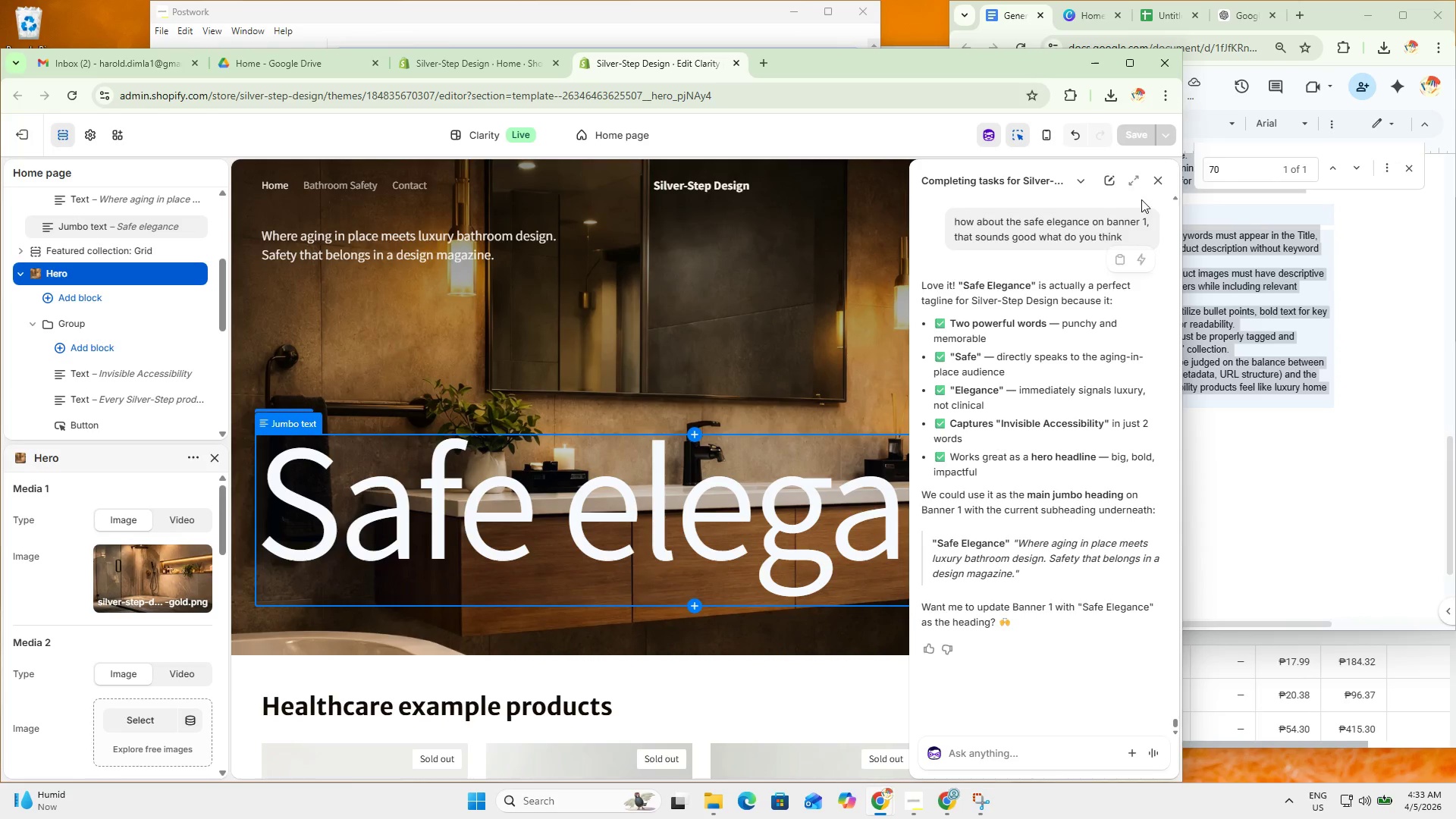 
left_click([1157, 174])
 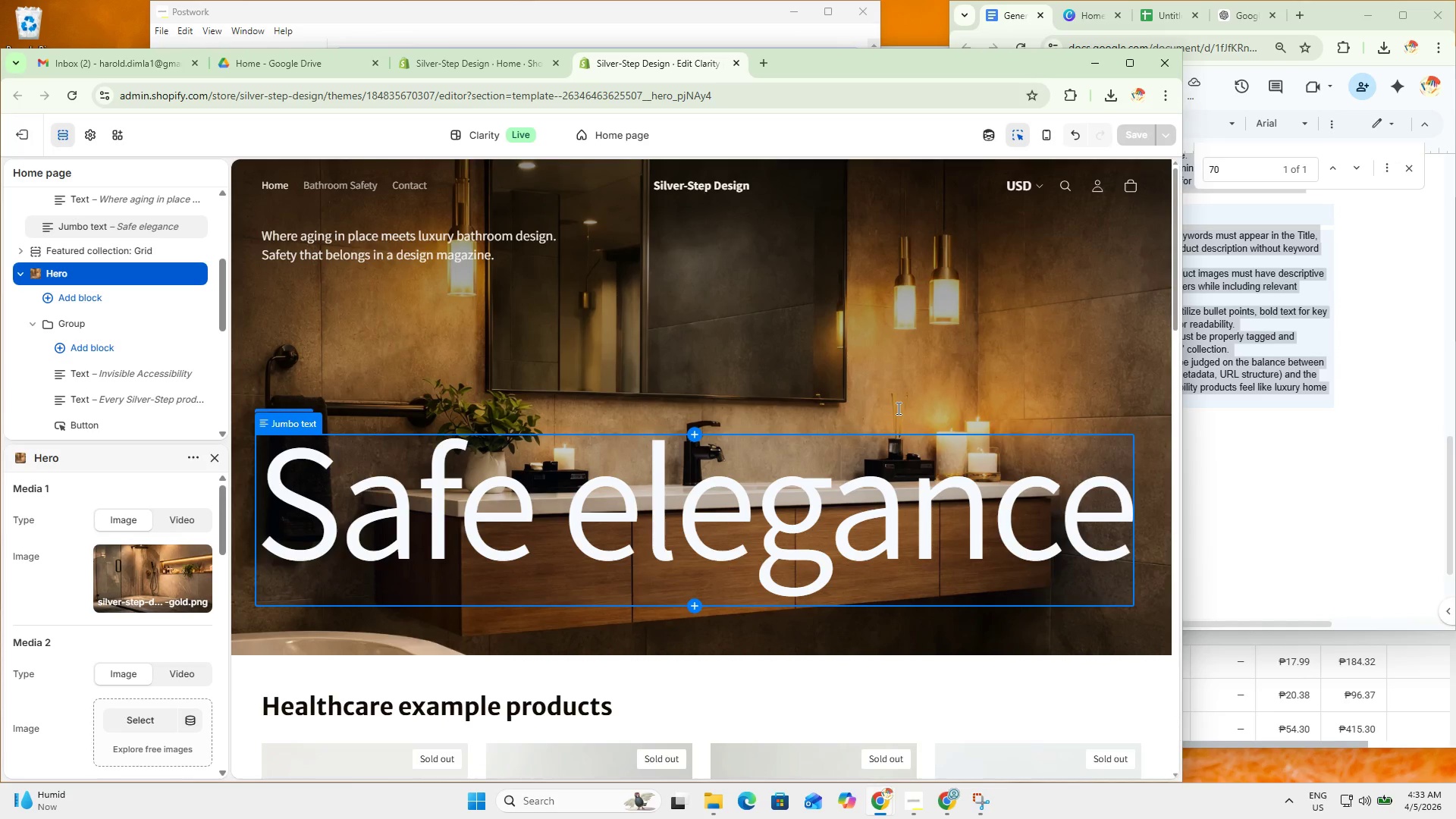 
scroll: coordinate [849, 548], scroll_direction: down, amount: 31.0
 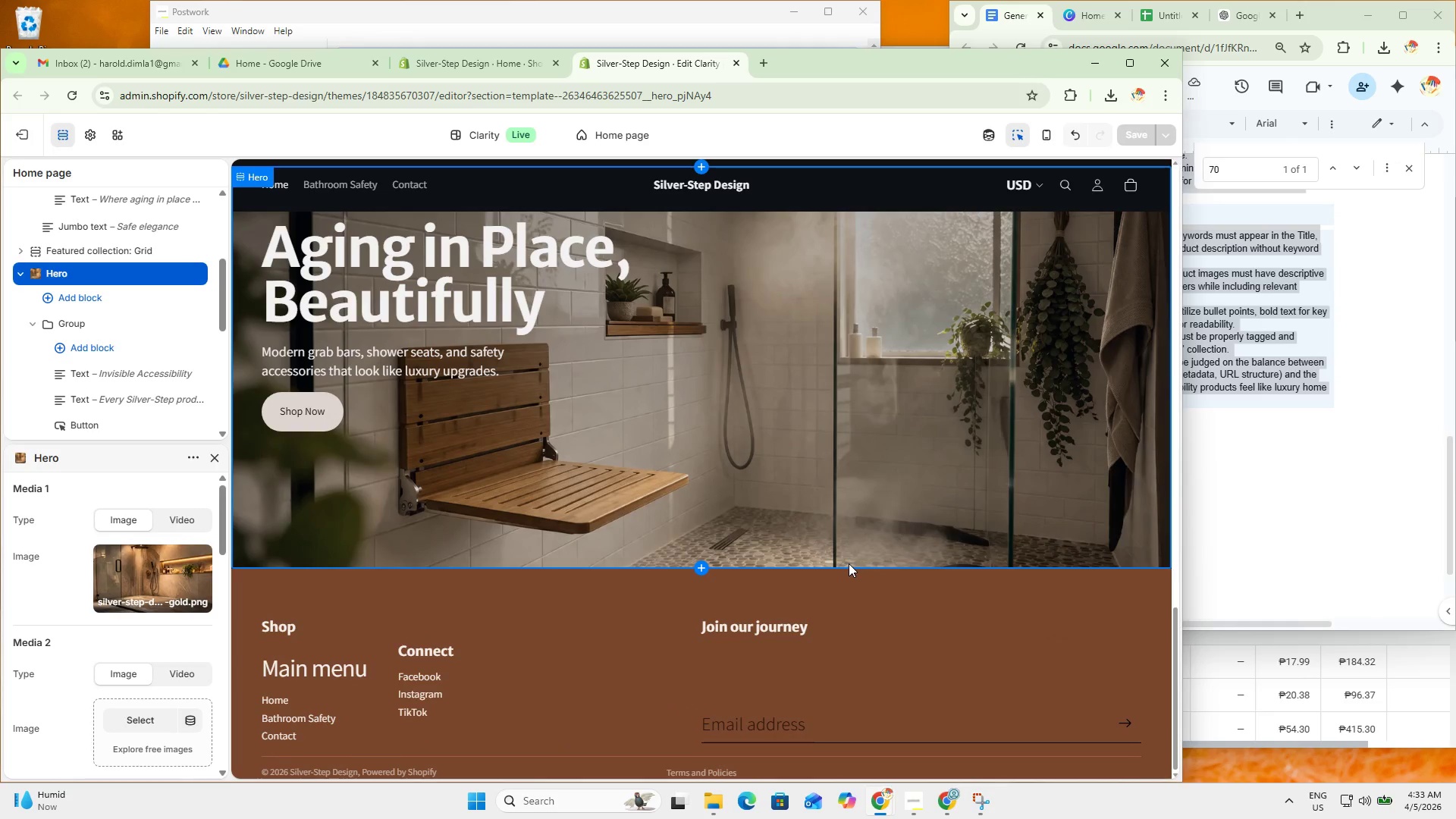 
scroll: coordinate [851, 571], scroll_direction: up, amount: 17.0
 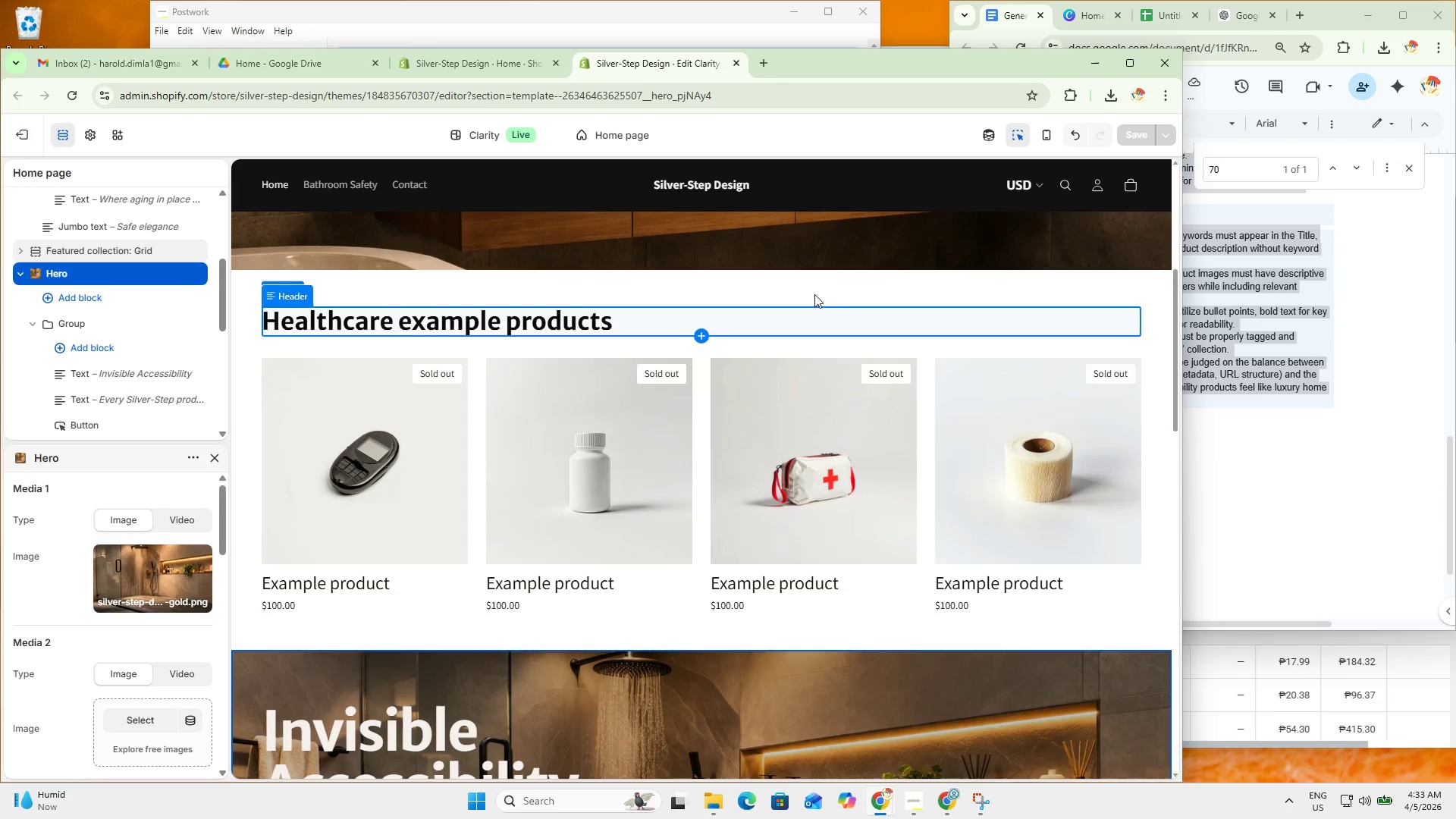 
left_click([814, 294])
 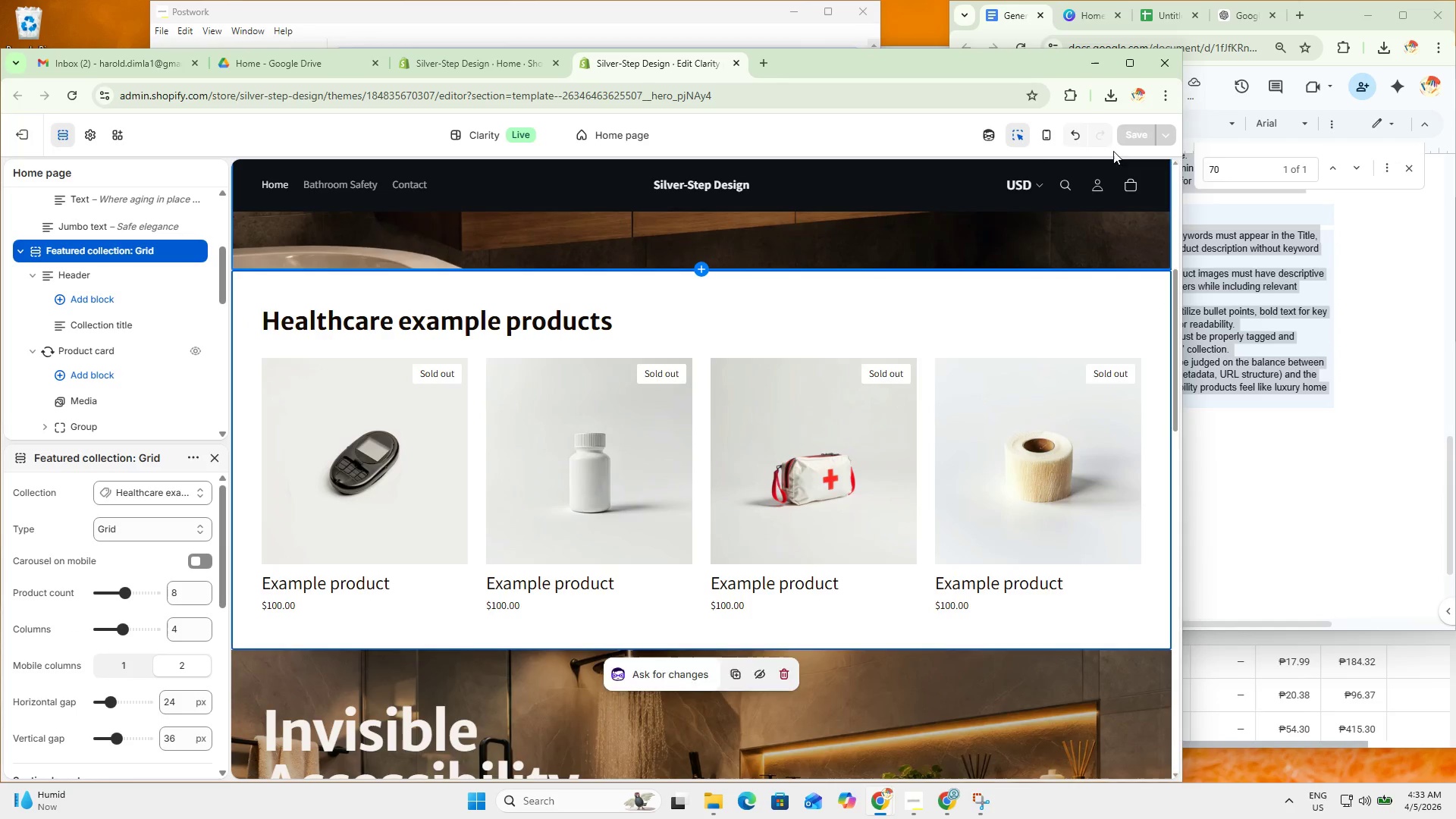 
mouse_move([973, 136])
 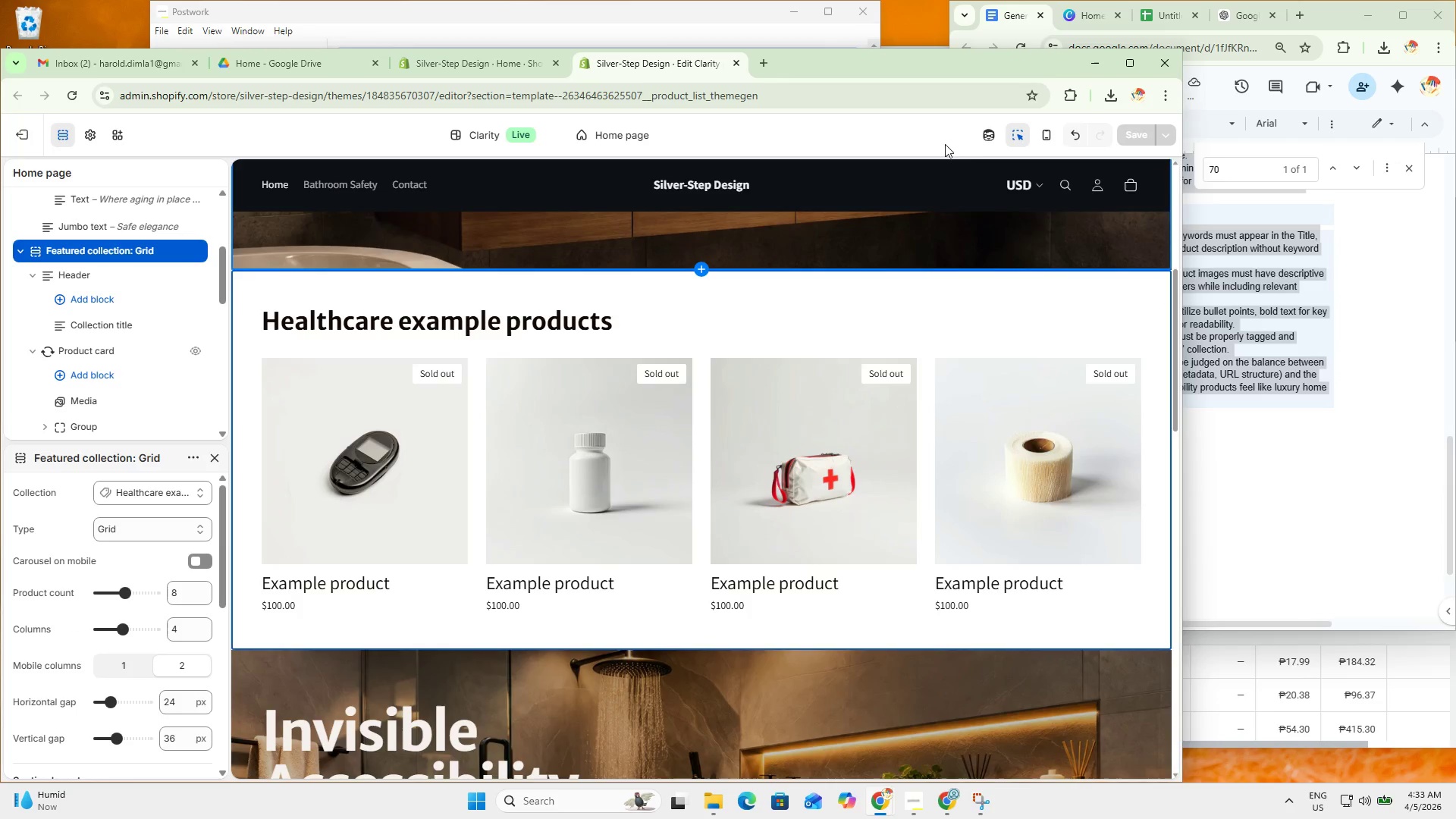 
left_click([983, 142])
 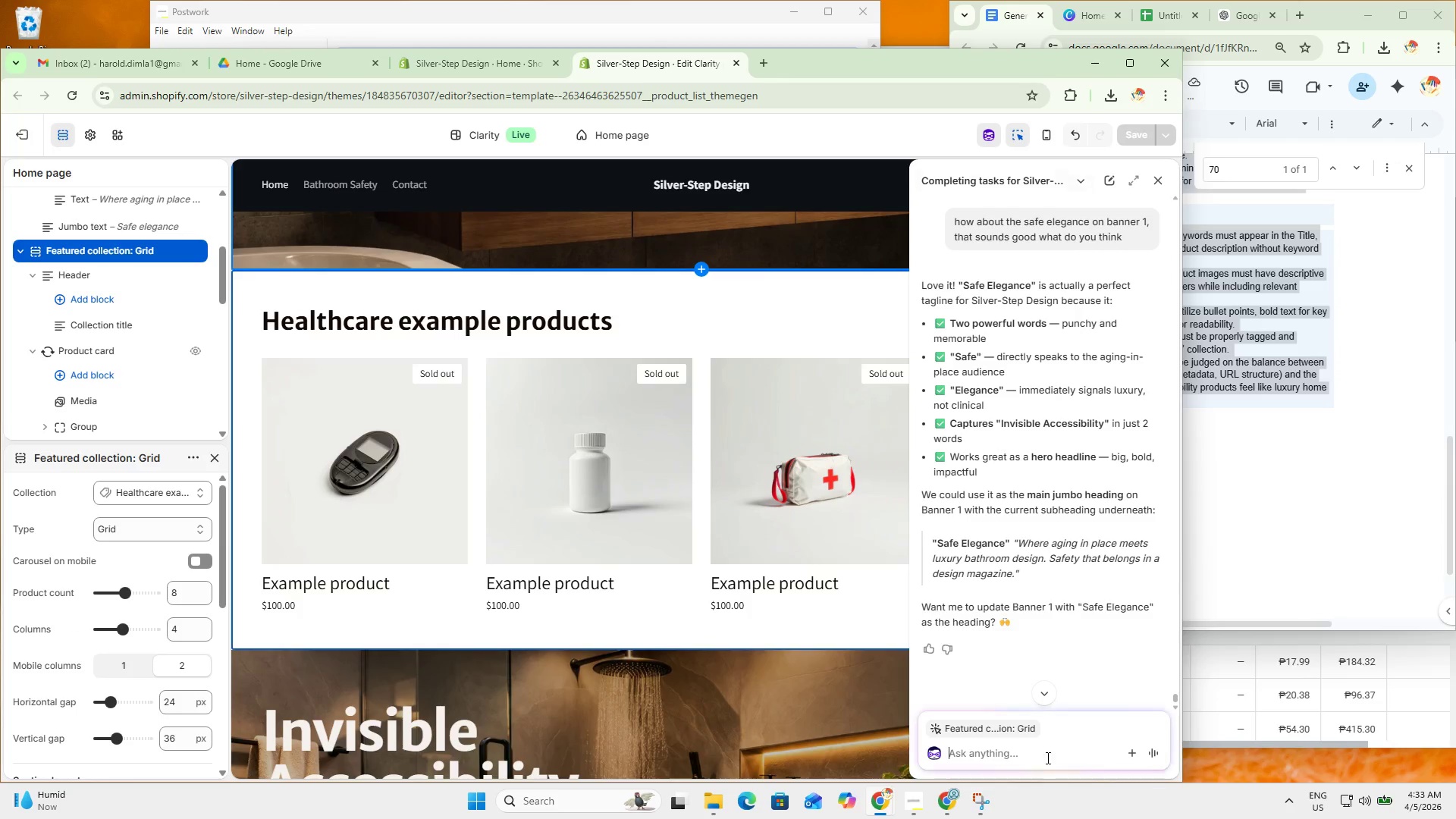 
left_click([1037, 761])
 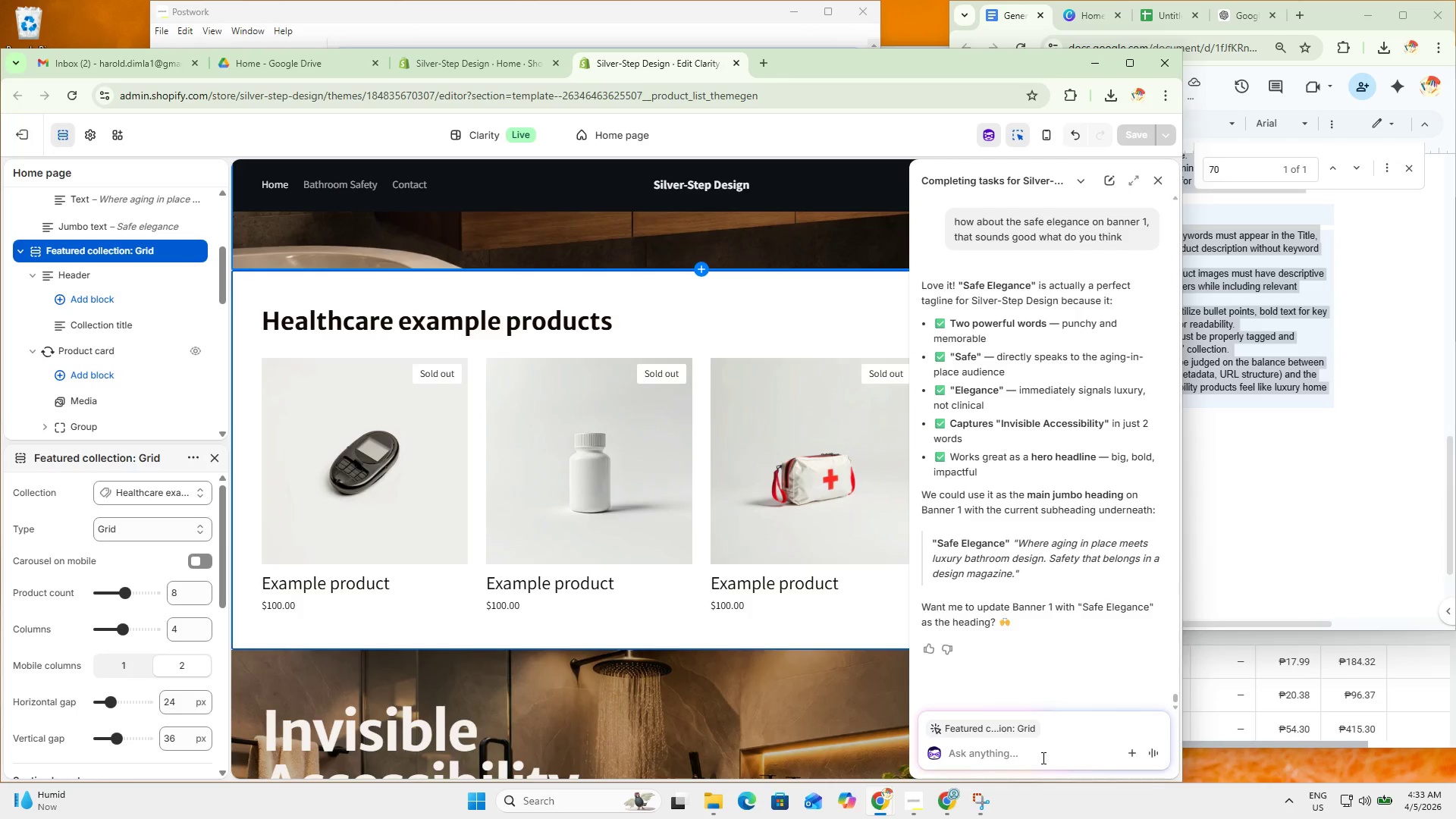 
type(now we)
 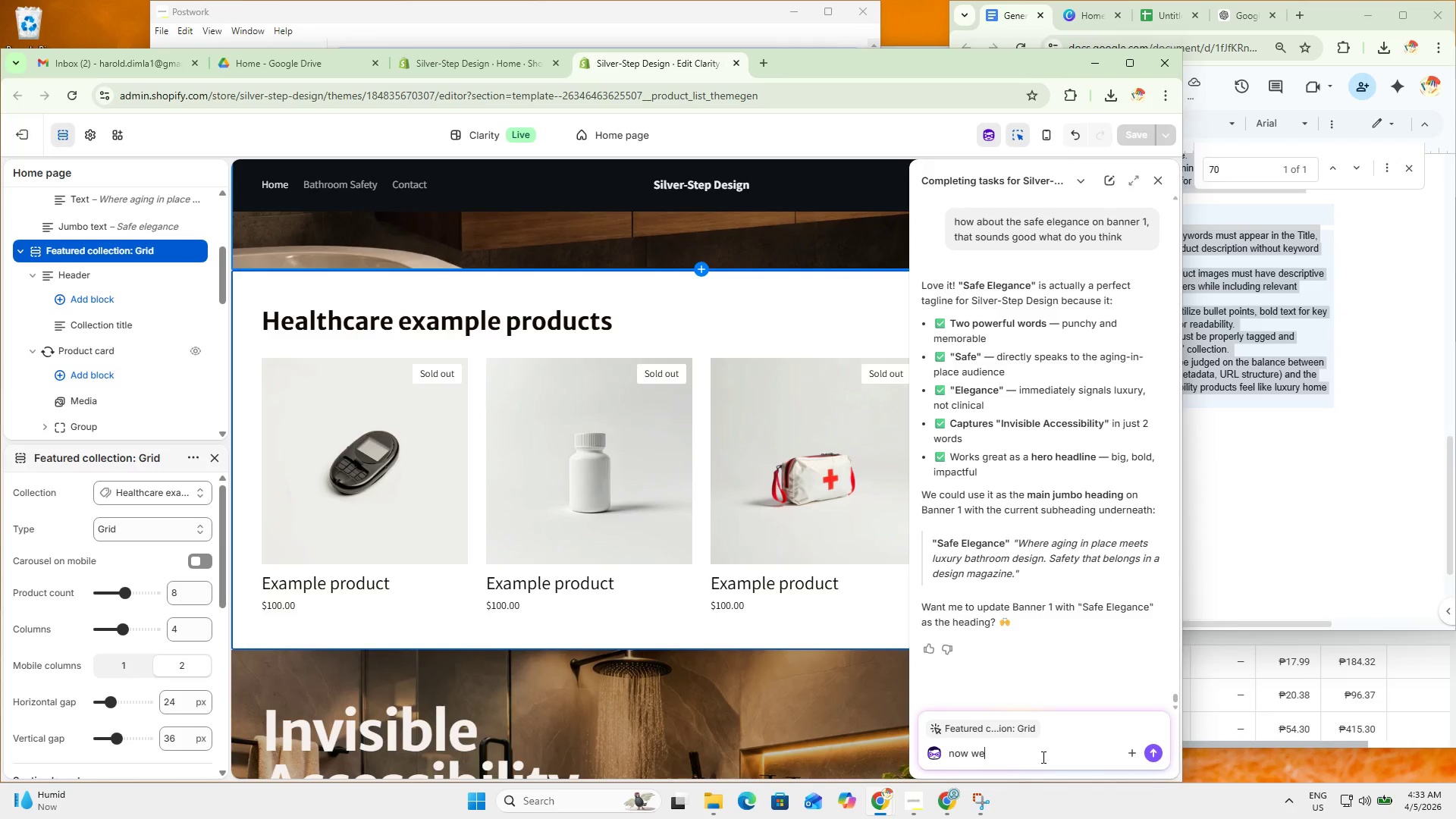 
key(Control+ControlLeft)
 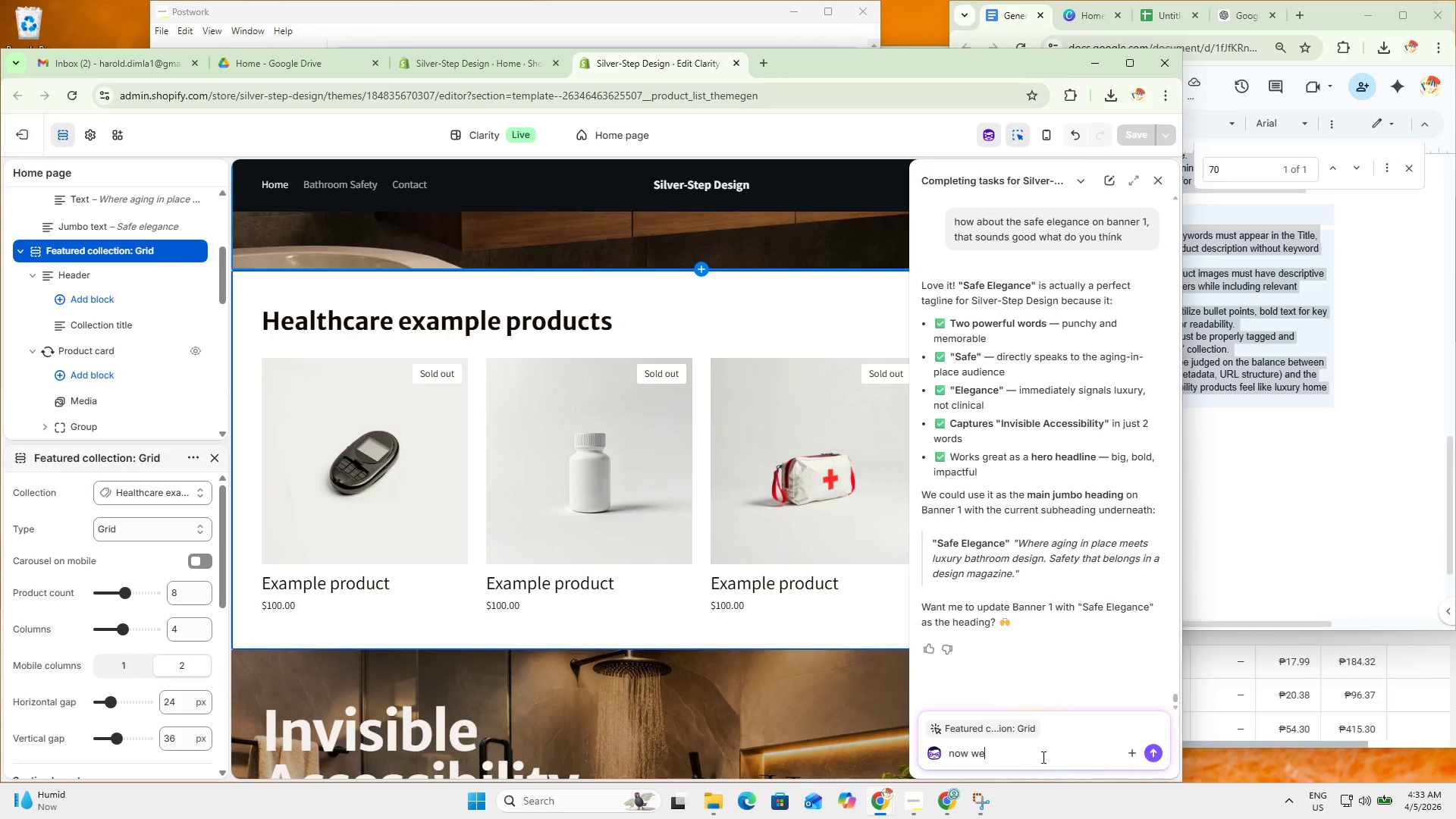 
key(Control+A)
 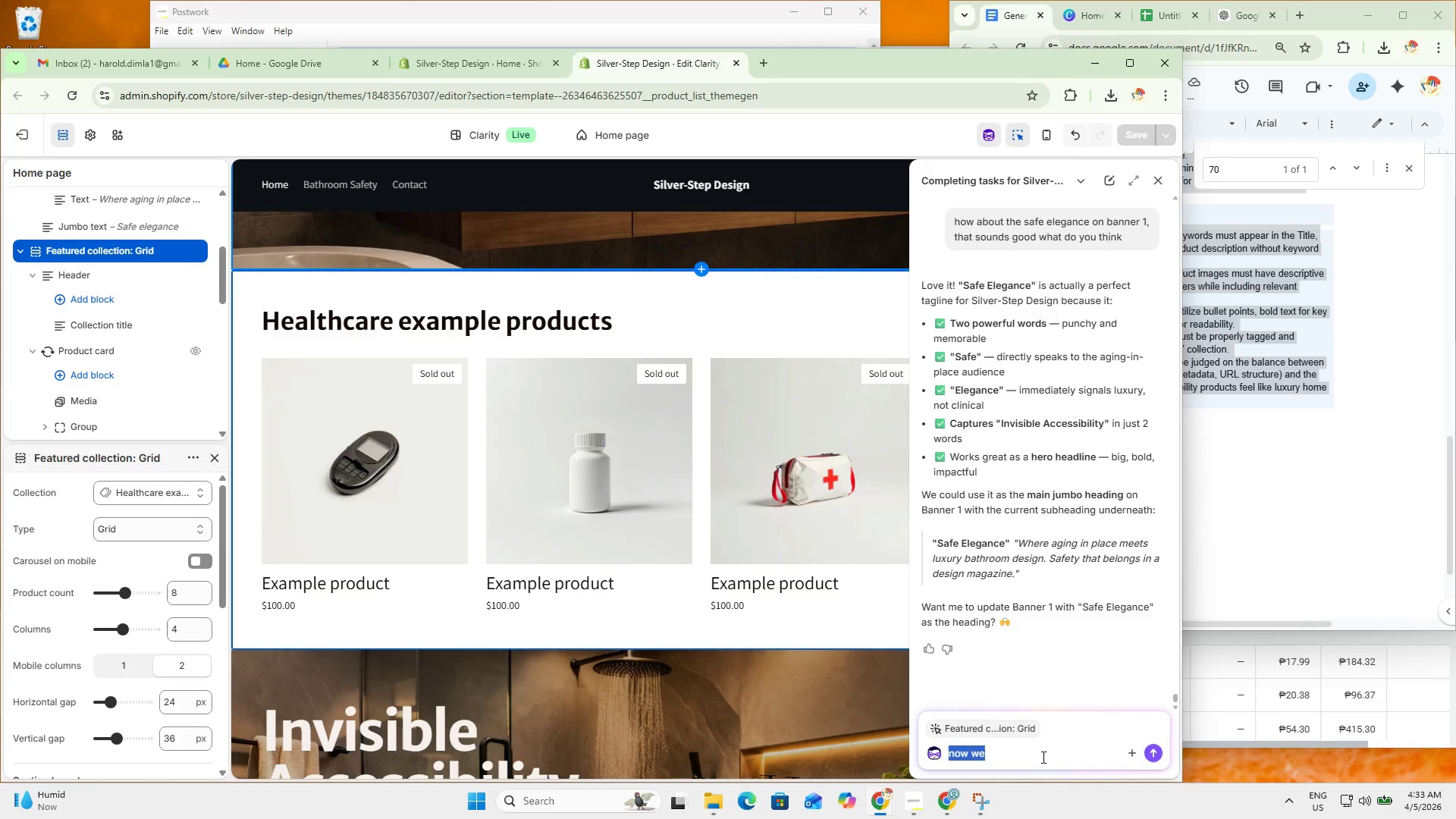 
type(now since there are only products let's create a section for tise)
key(Backspace)
key(Backspace)
key(Backspace)
type(hose let me think, )
key(Backspace)
key(Backspace)
key(Backspace)
type(, would 3 then 2)
 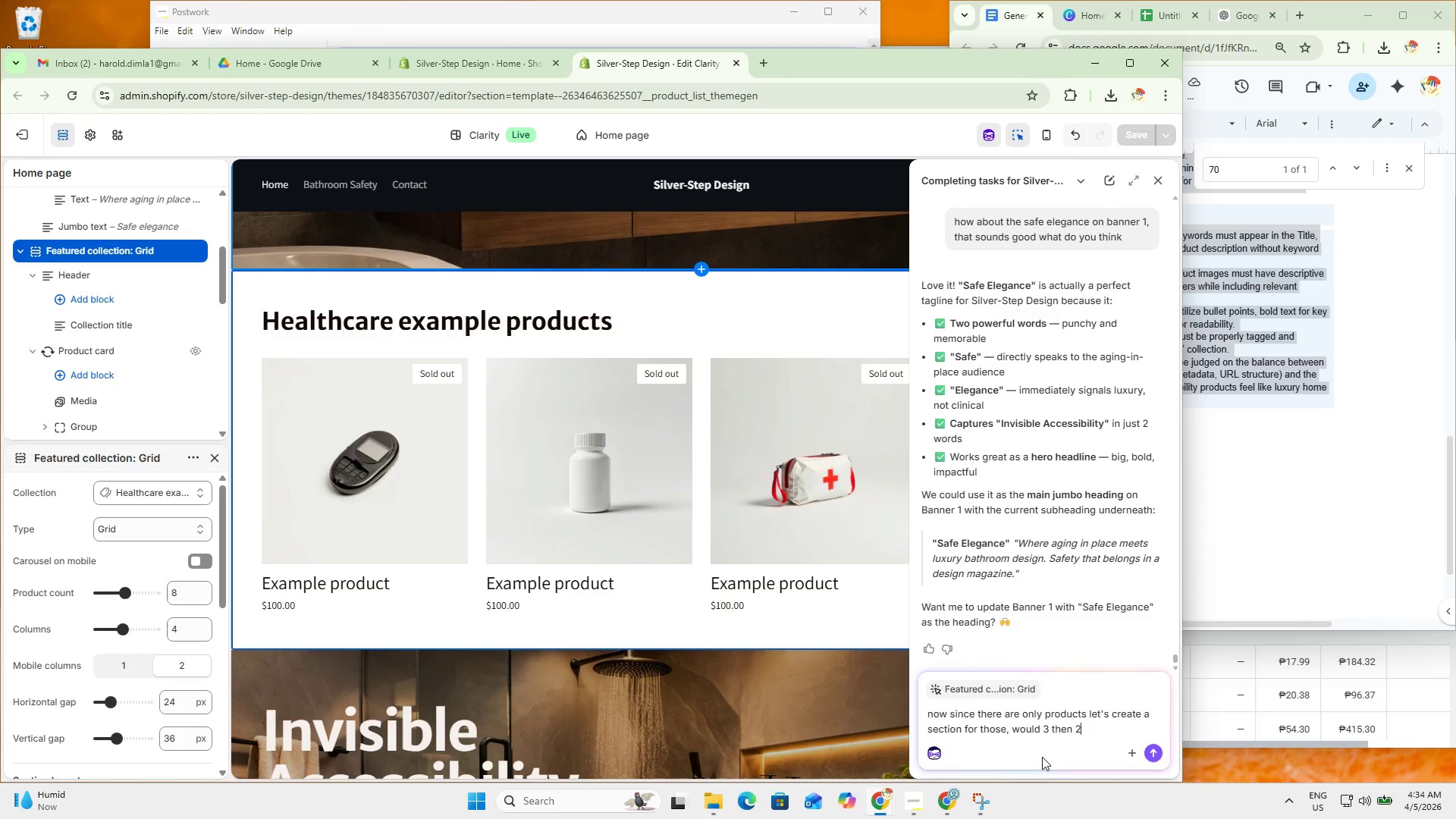 
key(ArrowLeft)
 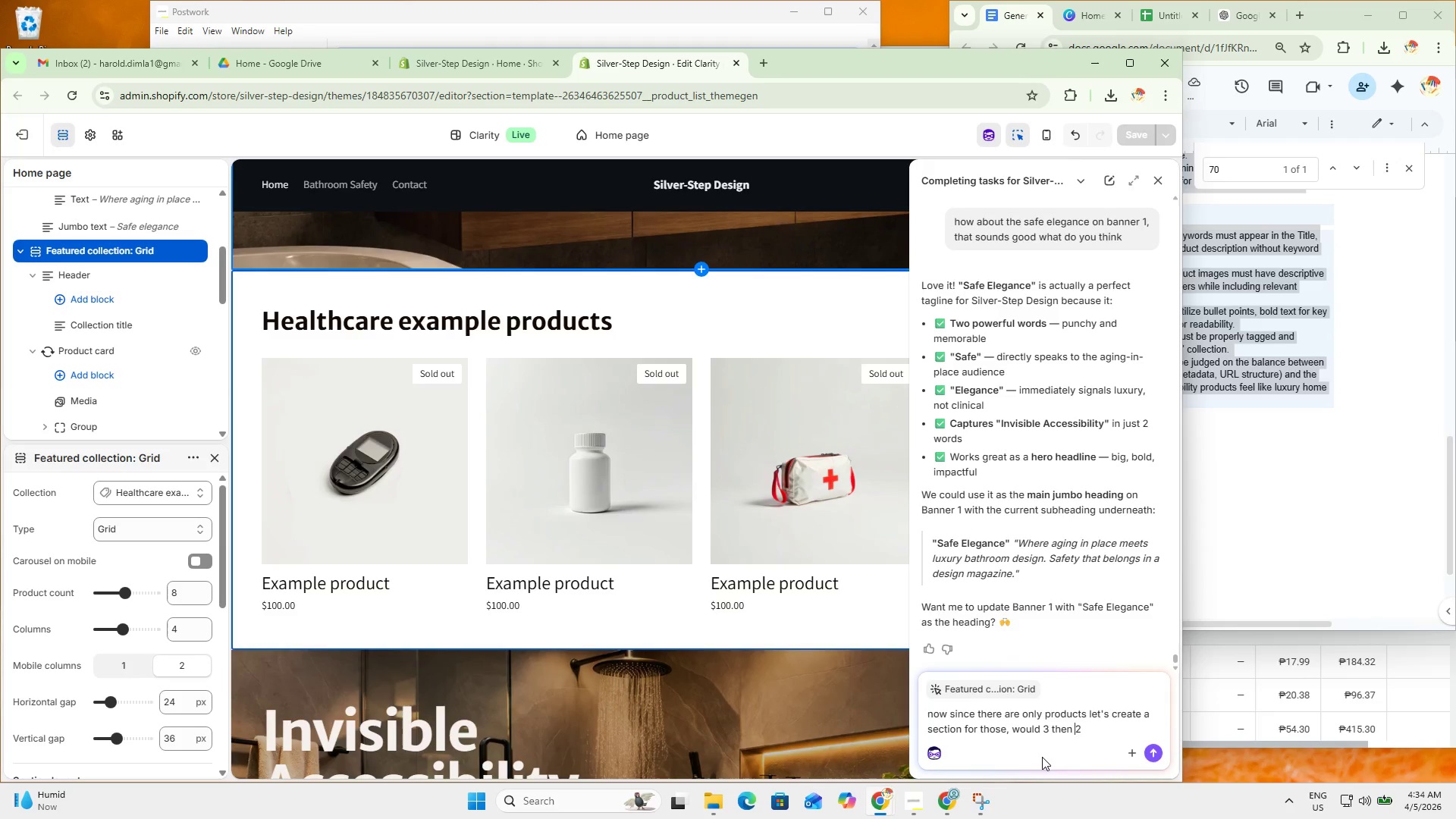 
key(ArrowLeft)
 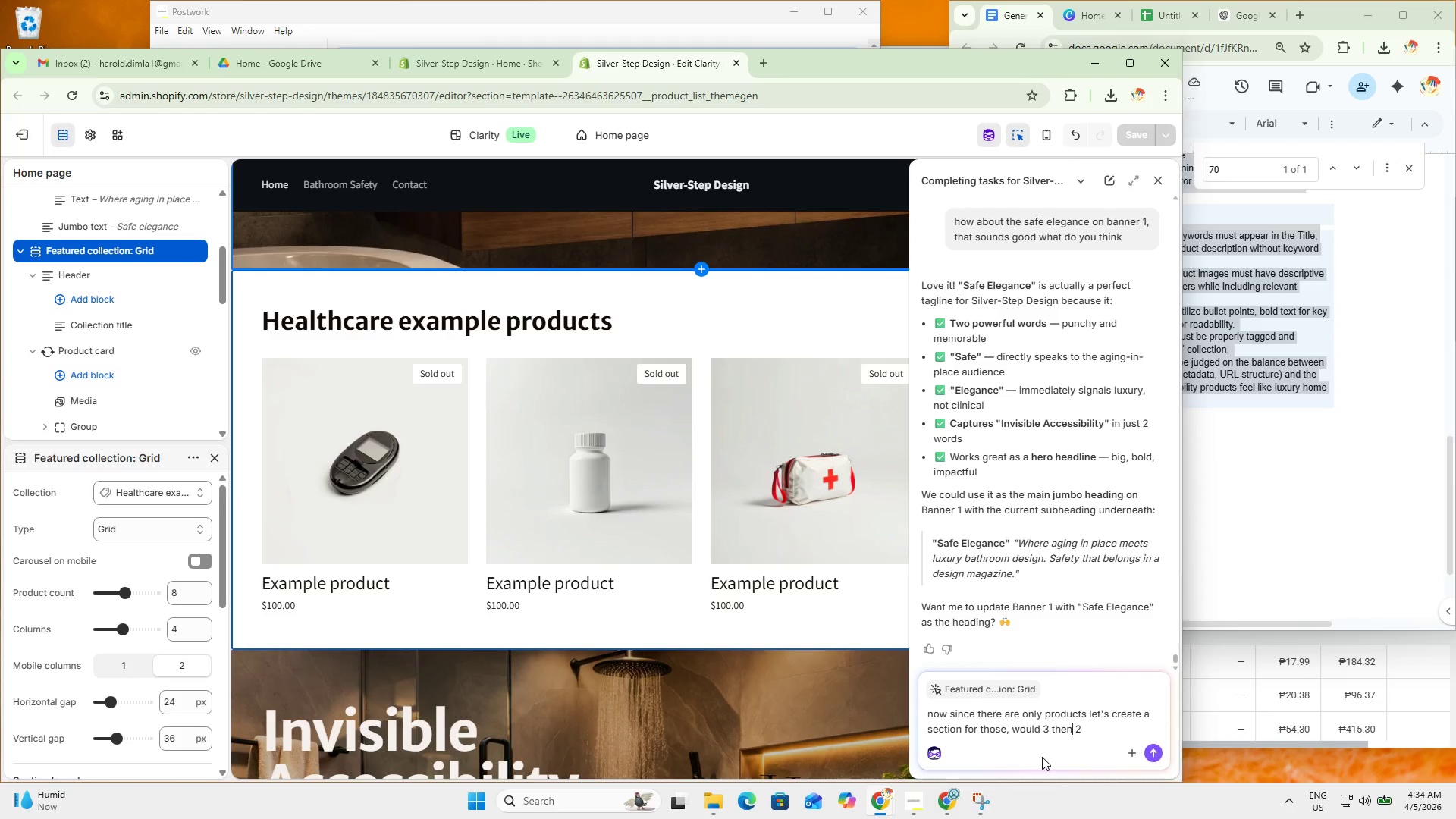 
key(ArrowRight)
 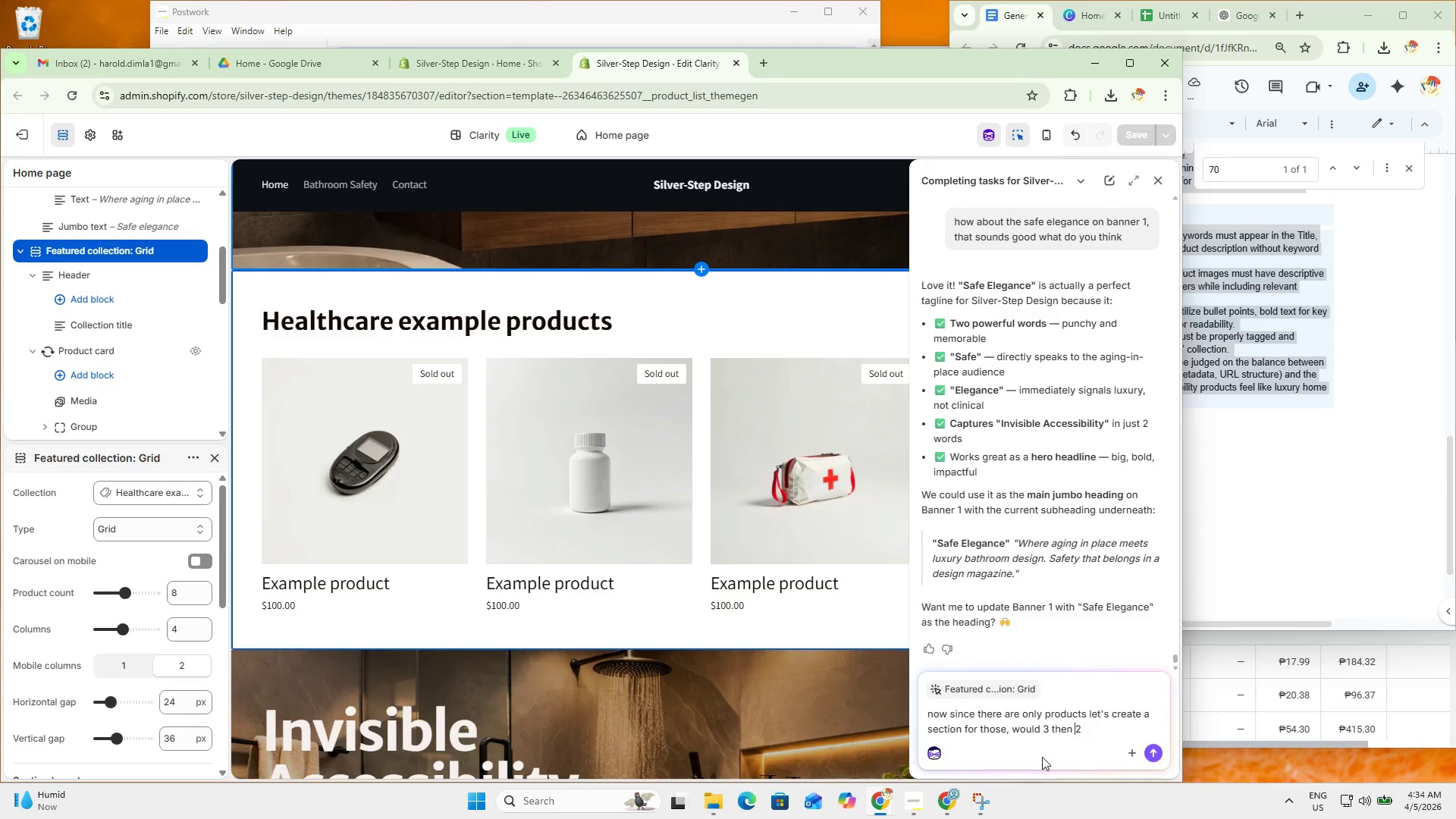 
key(ArrowRight)
 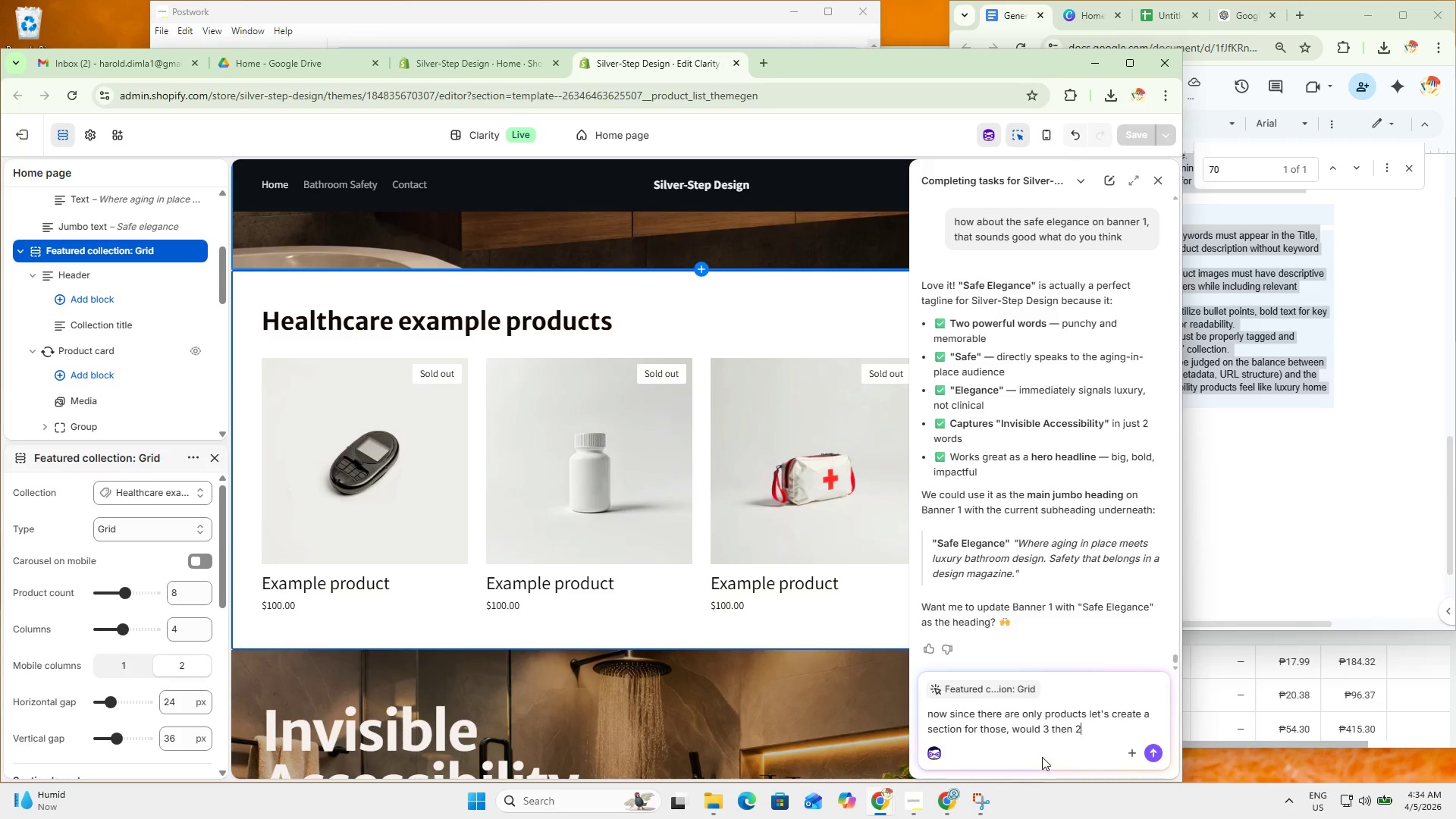 
key(ArrowRight)
 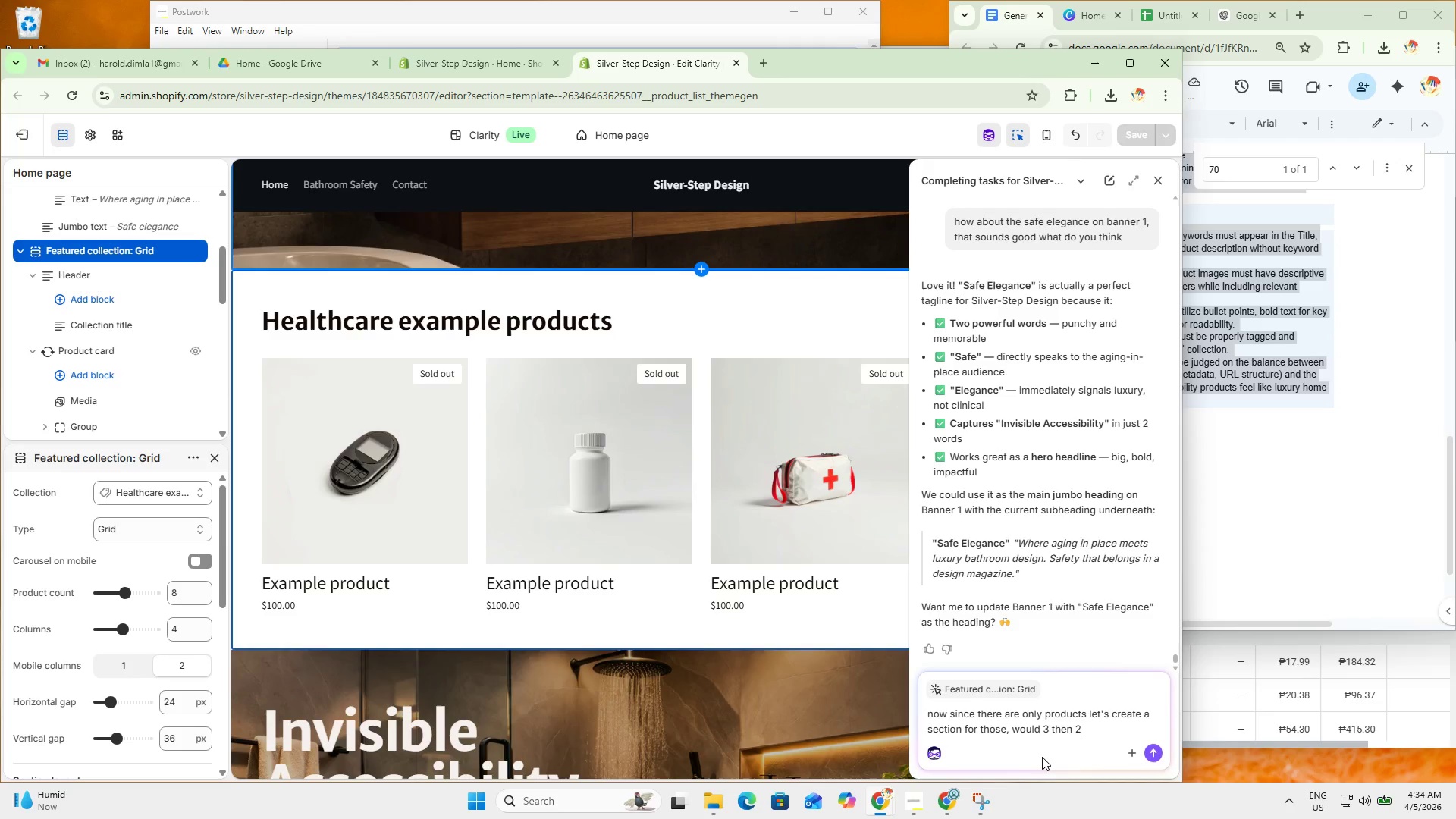 
hold_key(key=ArrowLeft, duration=0.69)
 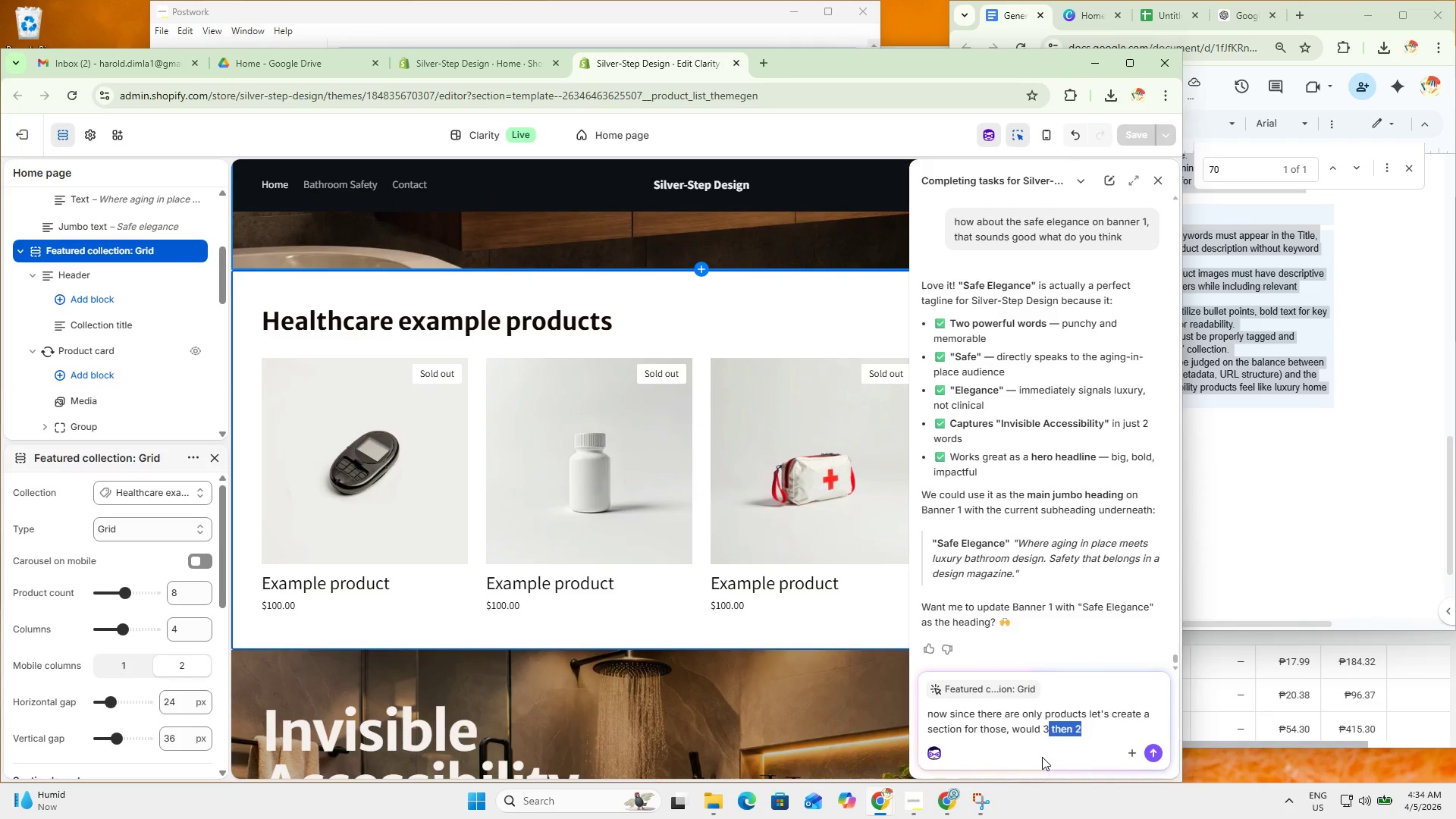 
key(Shift+ArrowLeft)
 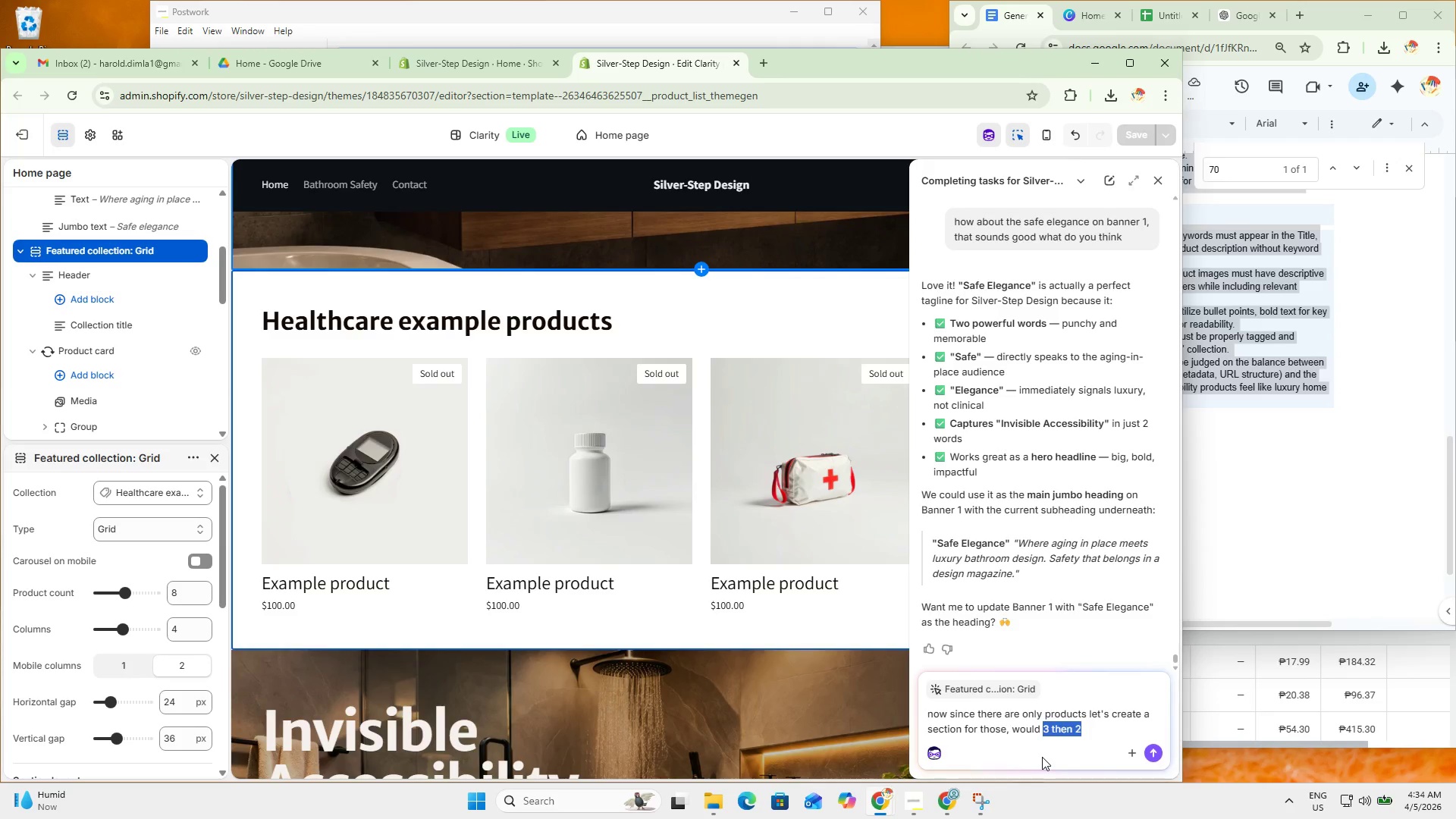 
type(3 on the first line then 2 products on the second line would work and theya re all cented)
key(Backspace)
type(red)
 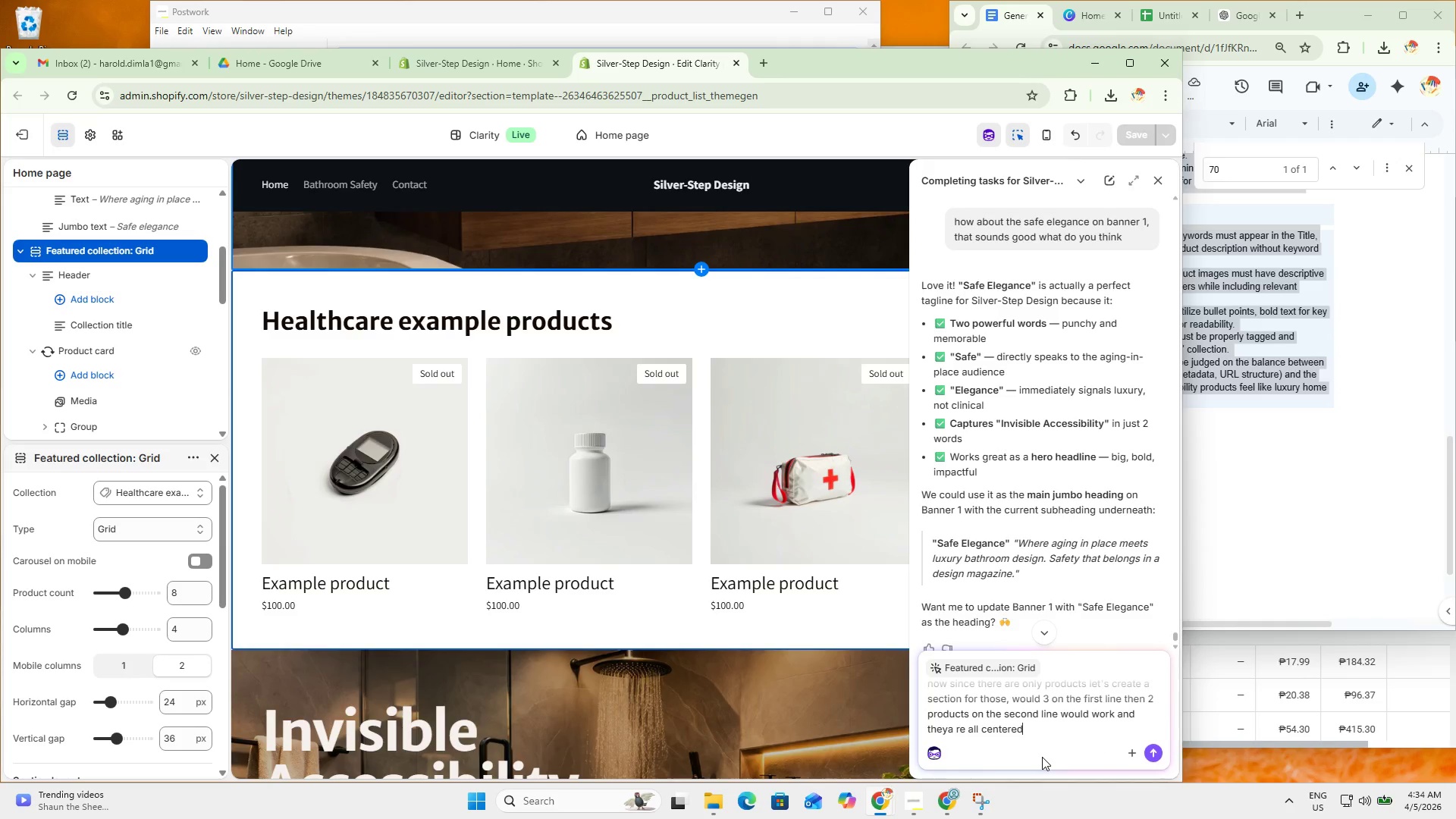 
key(Enter)
 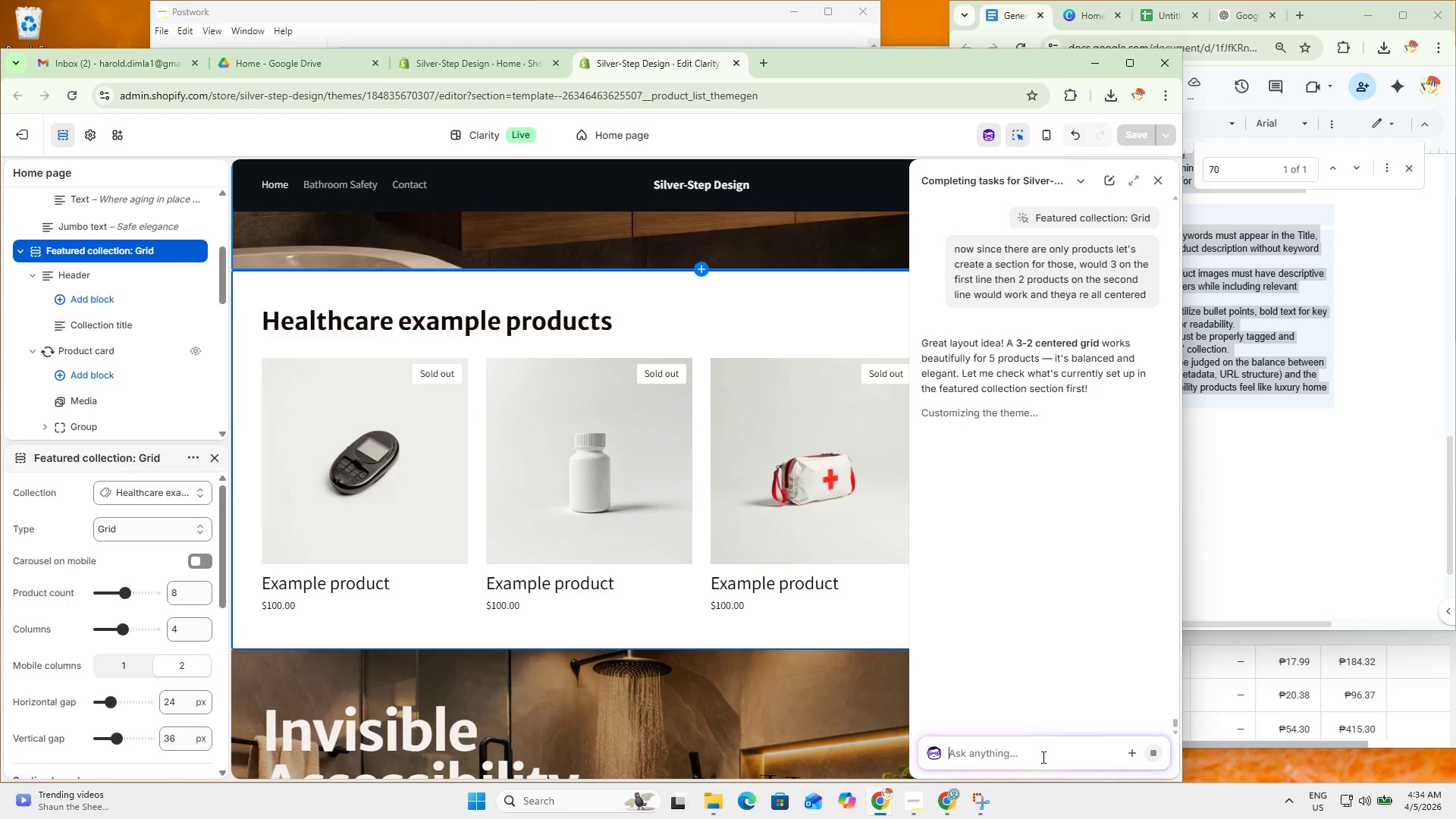 
wait(17.11)
 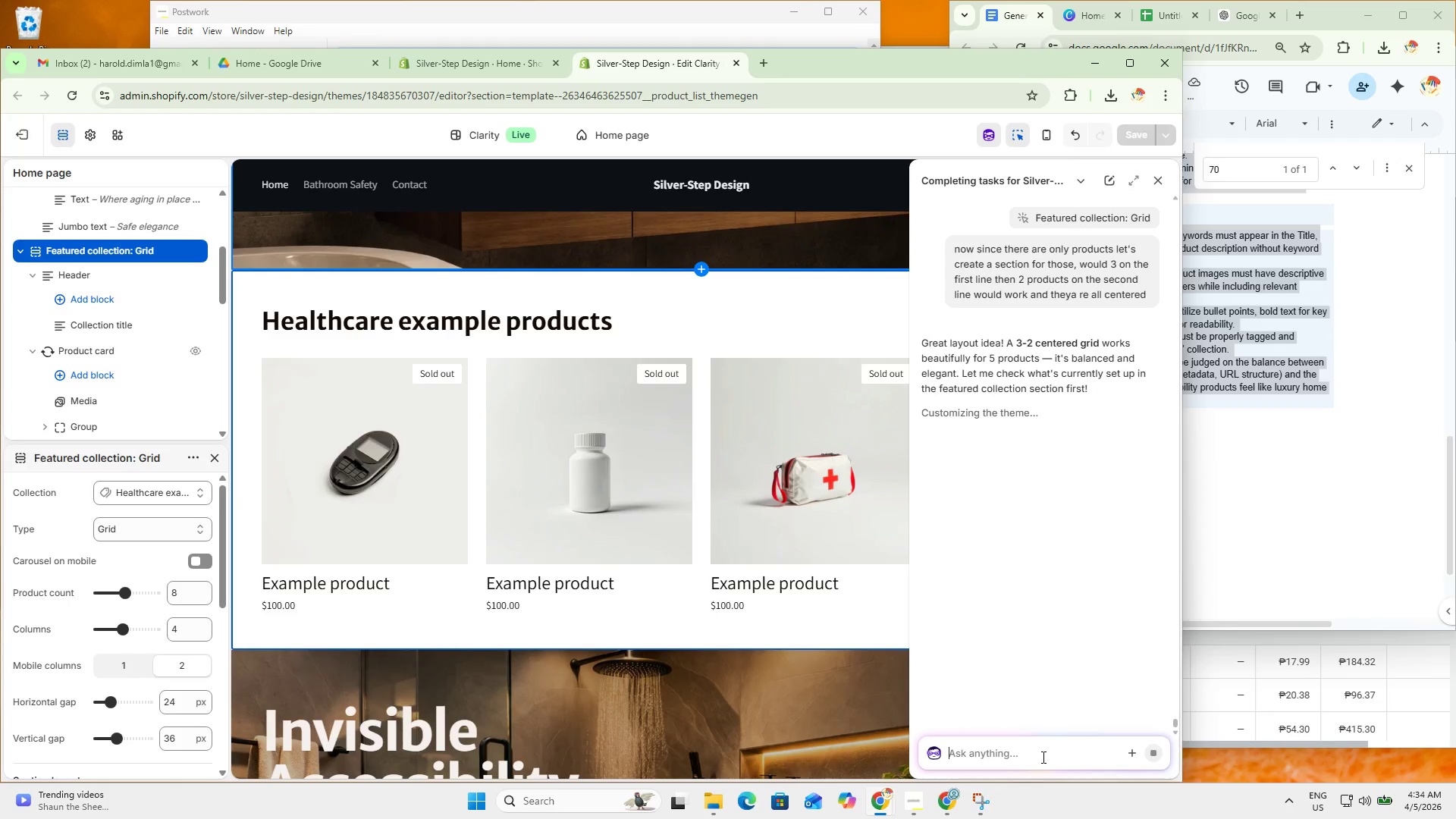 
scroll: coordinate [783, 555], scroll_direction: down, amount: 8.0
 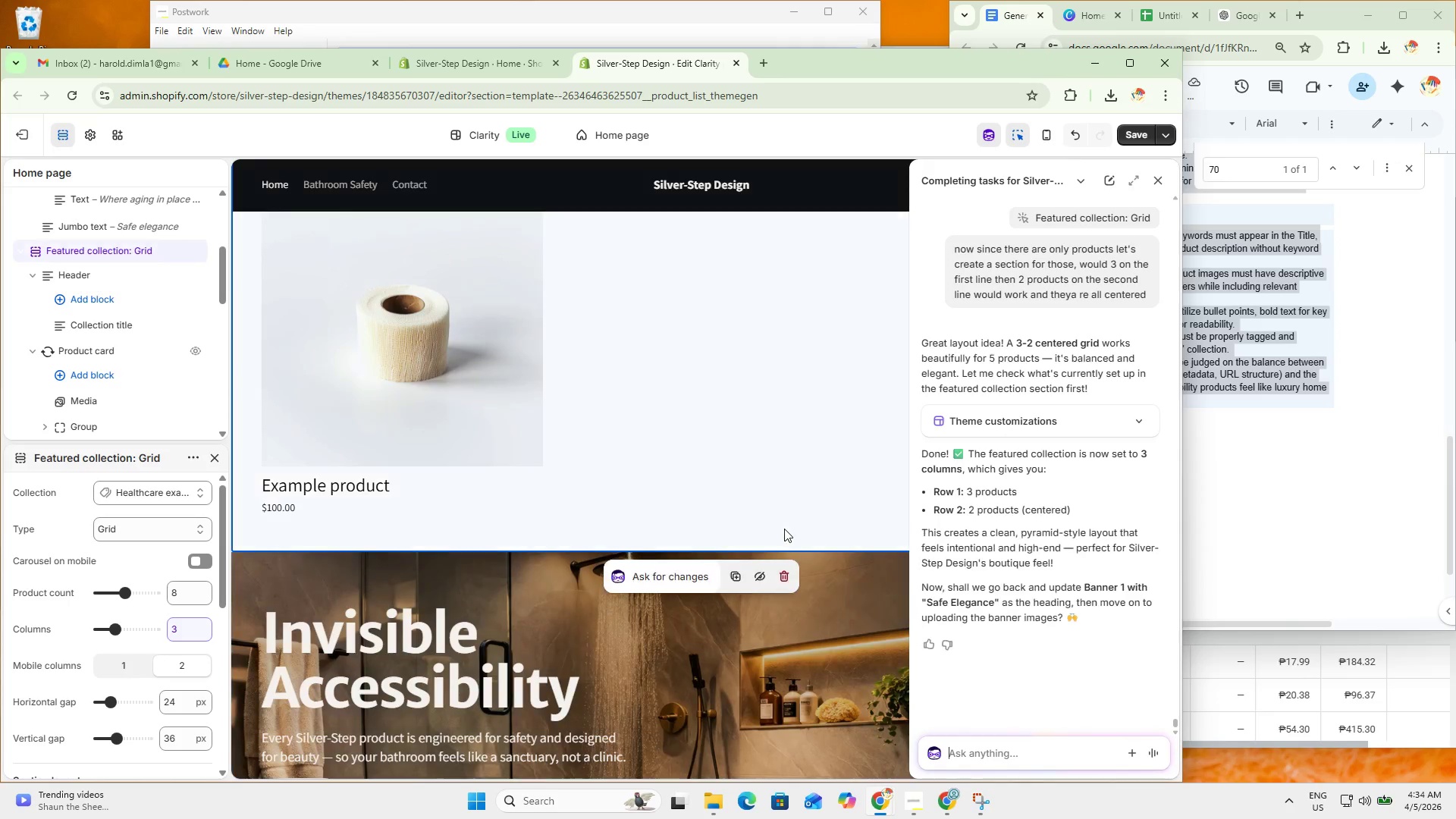 
scroll: coordinate [787, 530], scroll_direction: up, amount: 6.0
 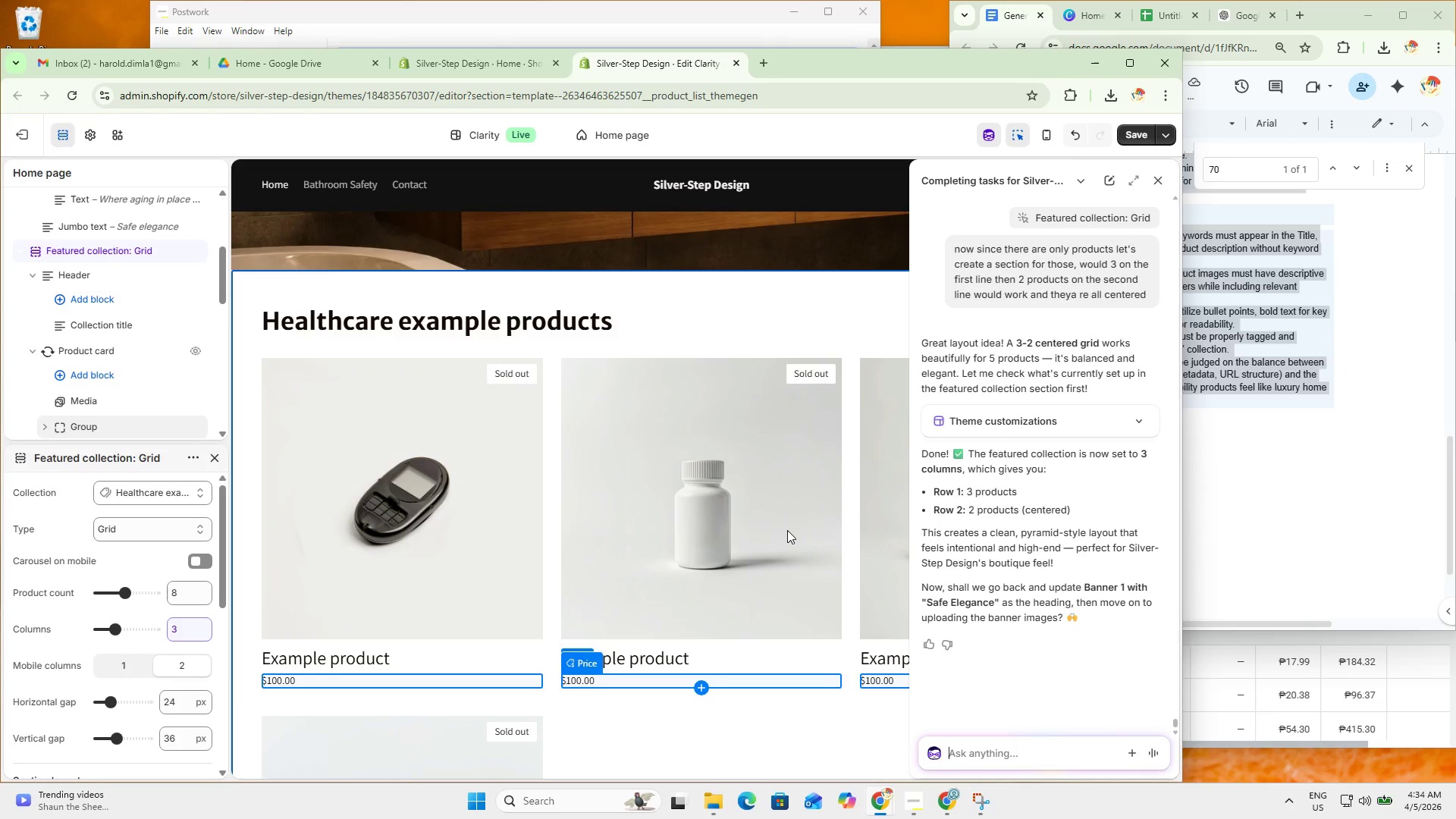 
scroll: coordinate [787, 529], scroll_direction: down, amount: 2.0
 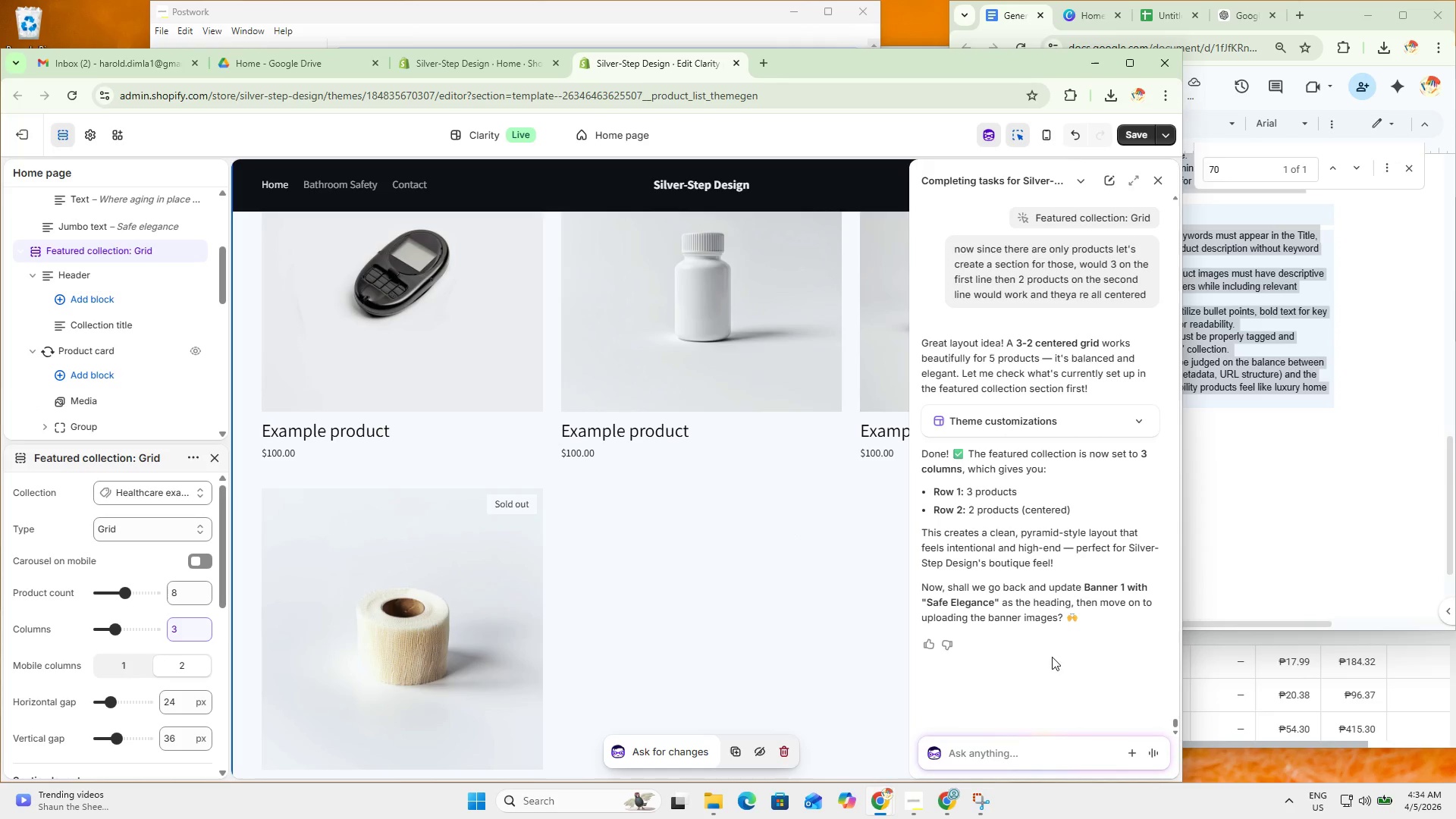 
left_click([1006, 749])
 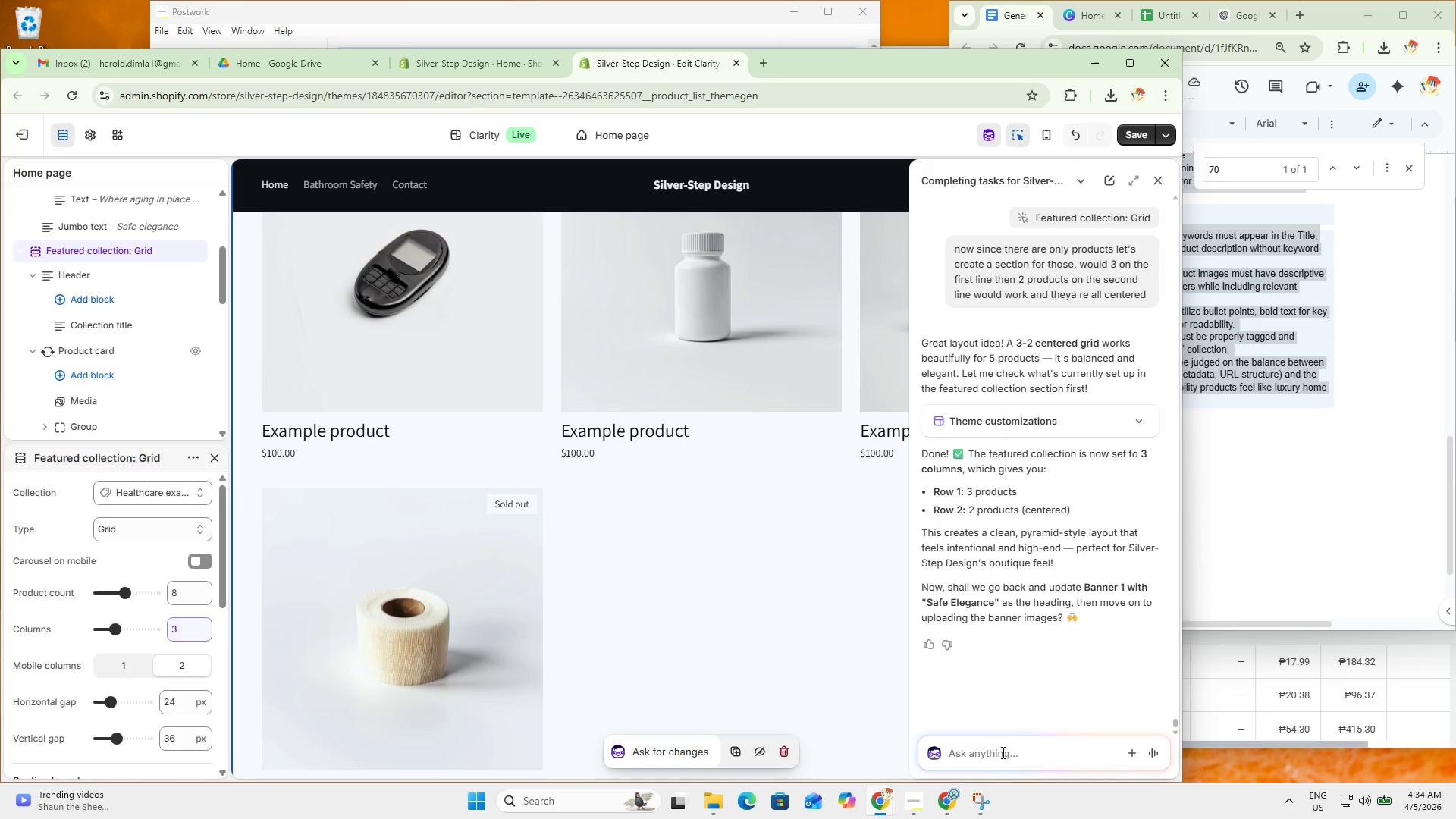 
type(please revert)
 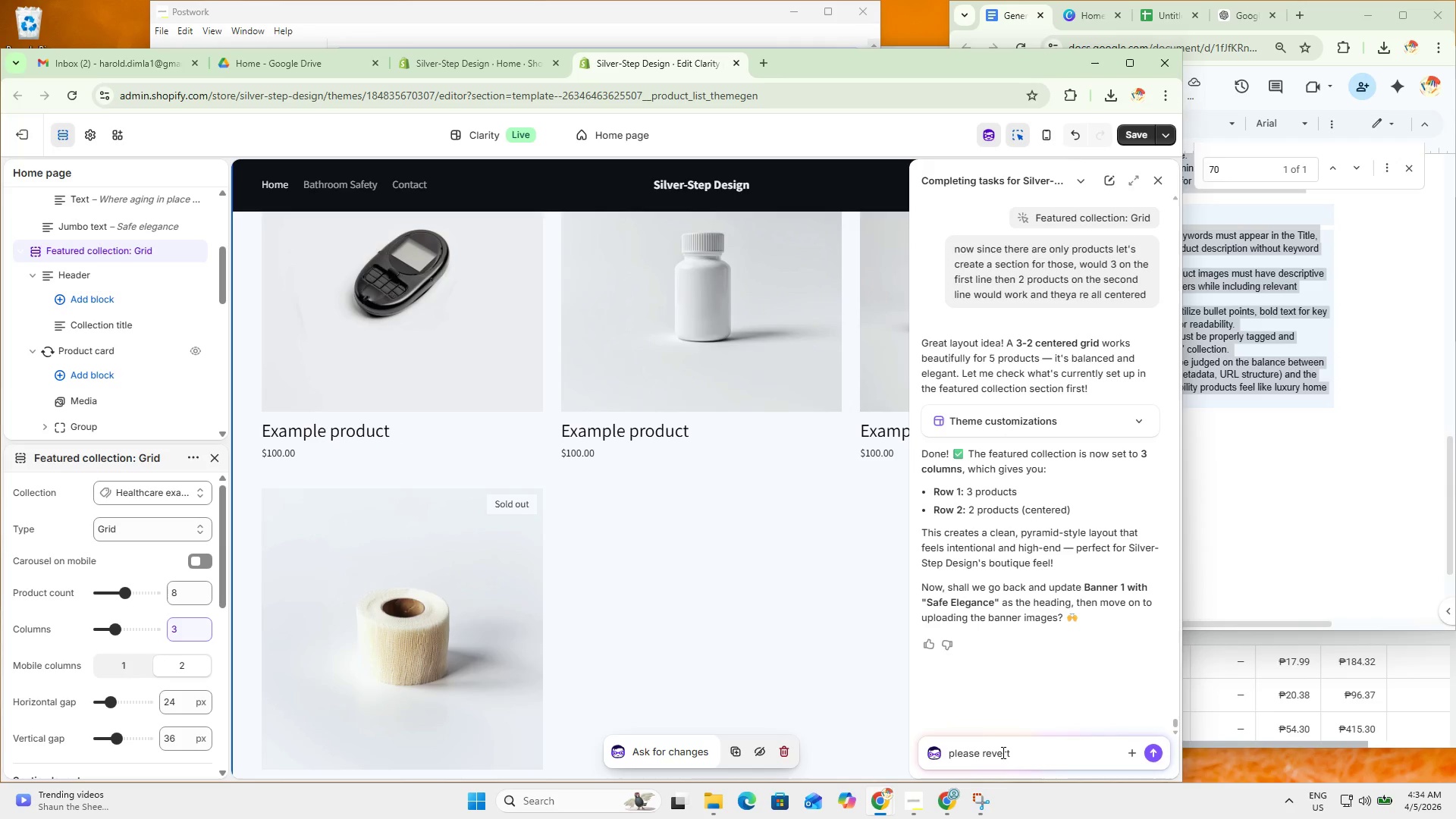 
key(Enter)
 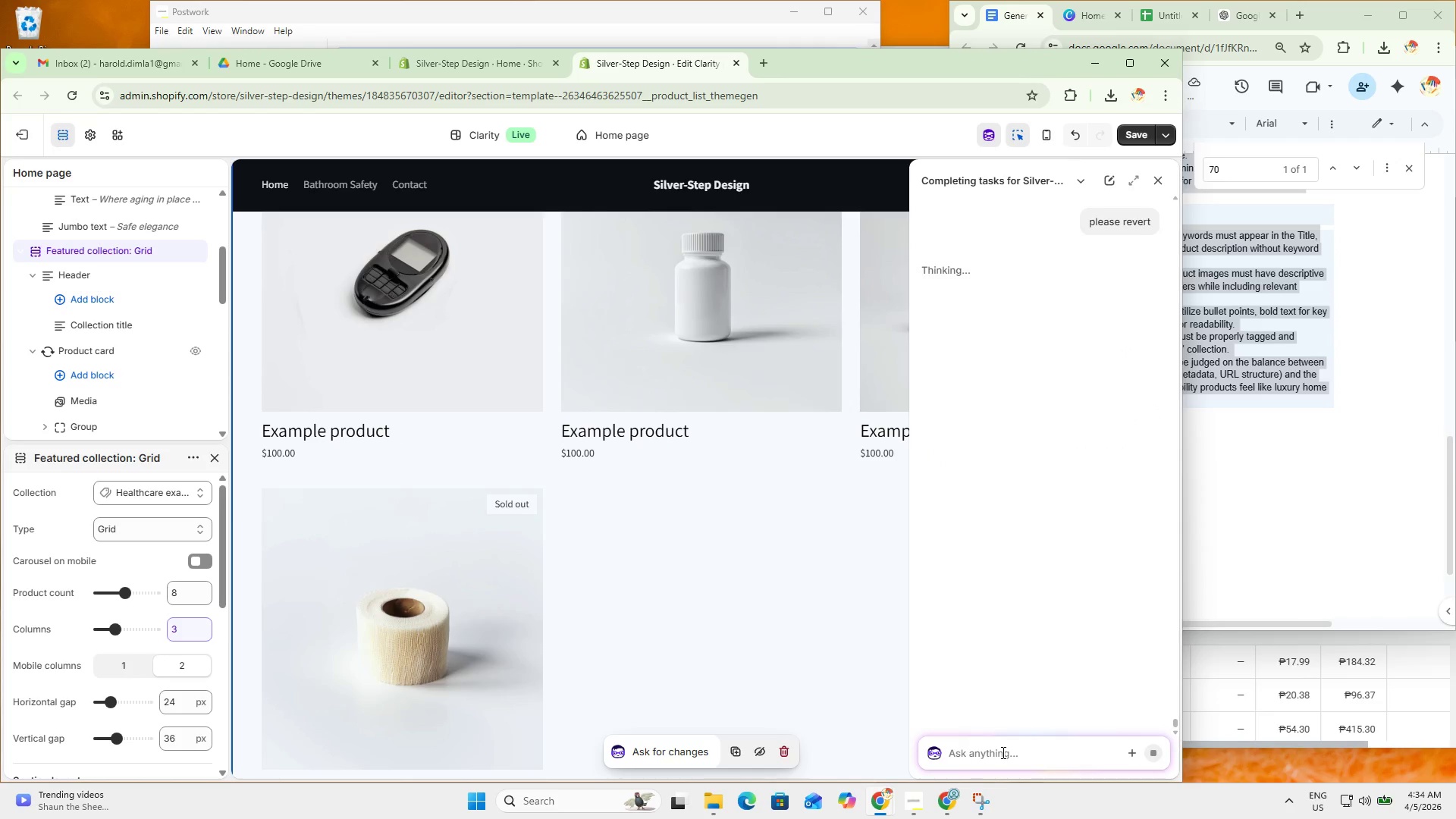 
scroll: coordinate [1087, 519], scroll_direction: up, amount: 1.0
 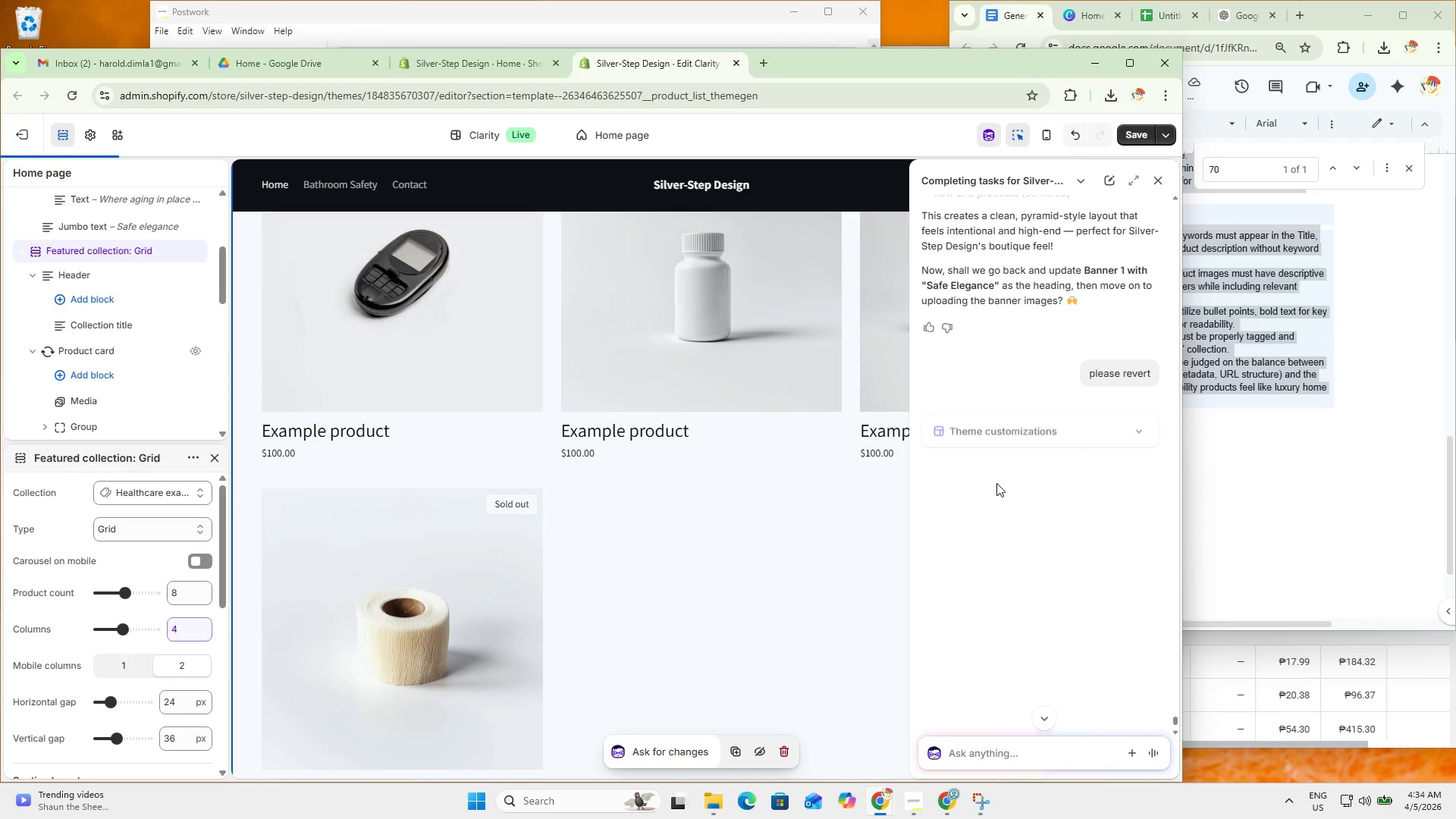 
wait(6.46)
 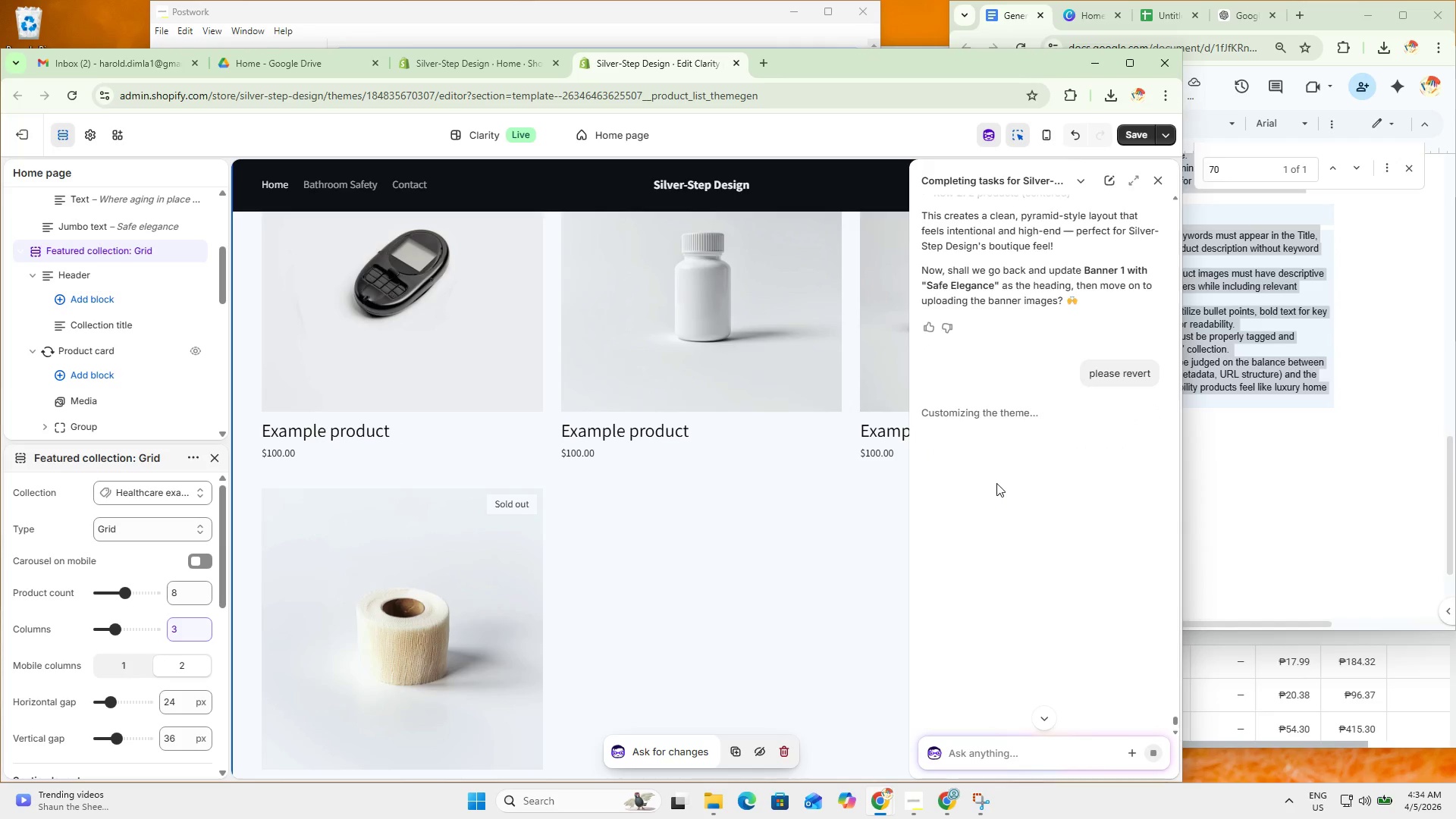 
scroll: coordinate [852, 501], scroll_direction: up, amount: 2.0
 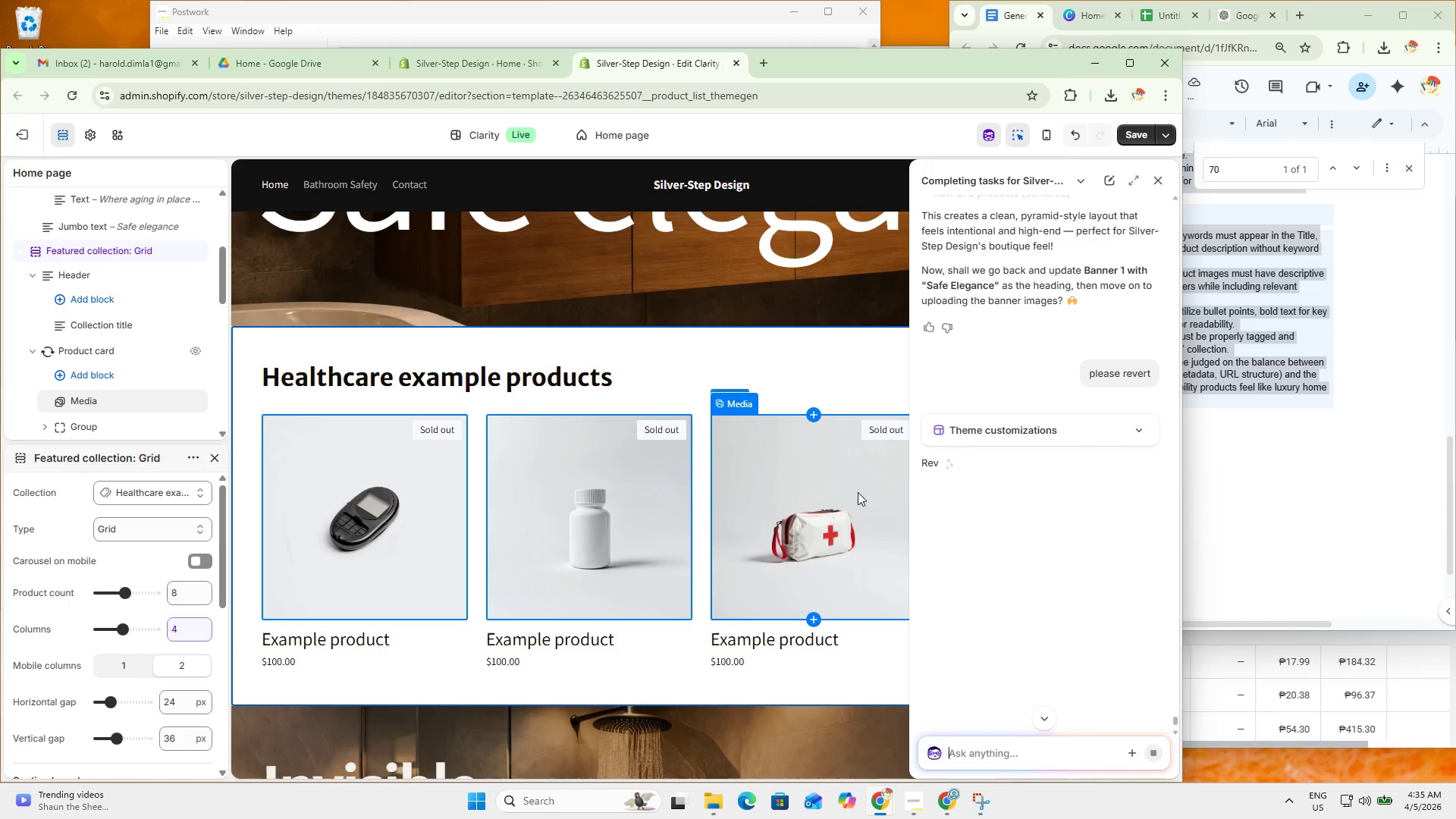 
scroll: coordinate [908, 680], scroll_direction: down, amount: 1.0
 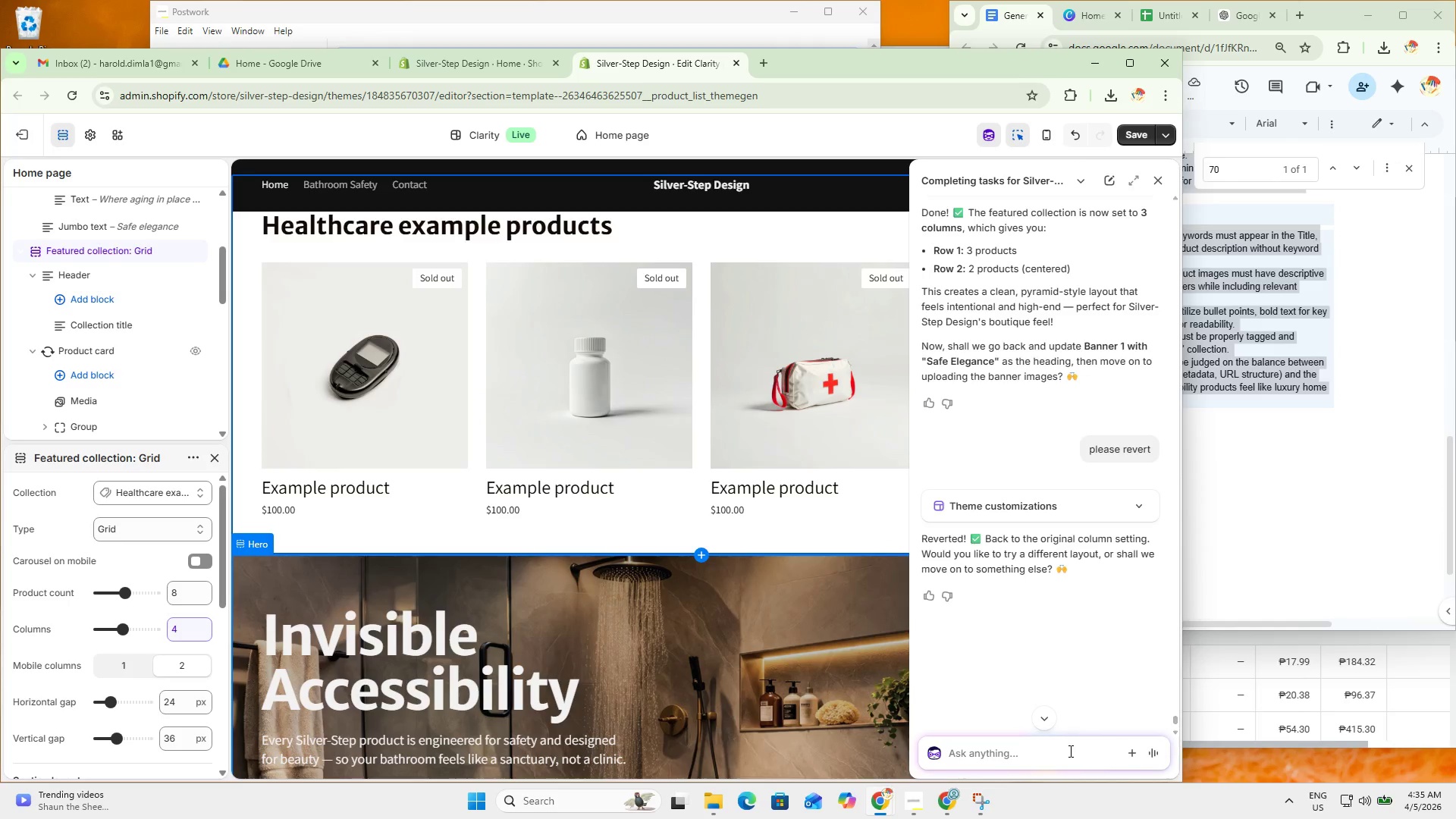 
left_click([1069, 751])
 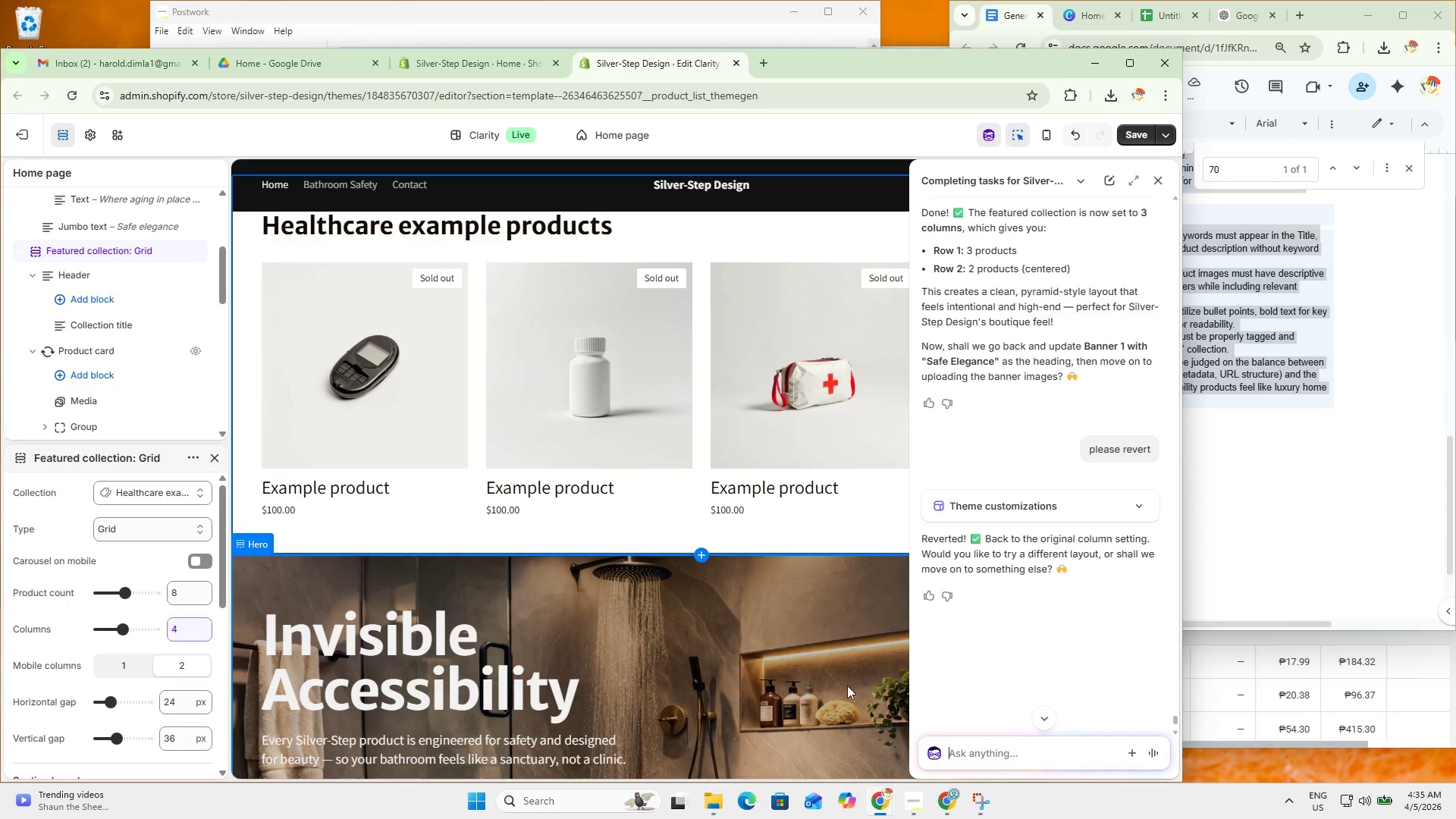 
scroll: coordinate [762, 648], scroll_direction: down, amount: 2.0
 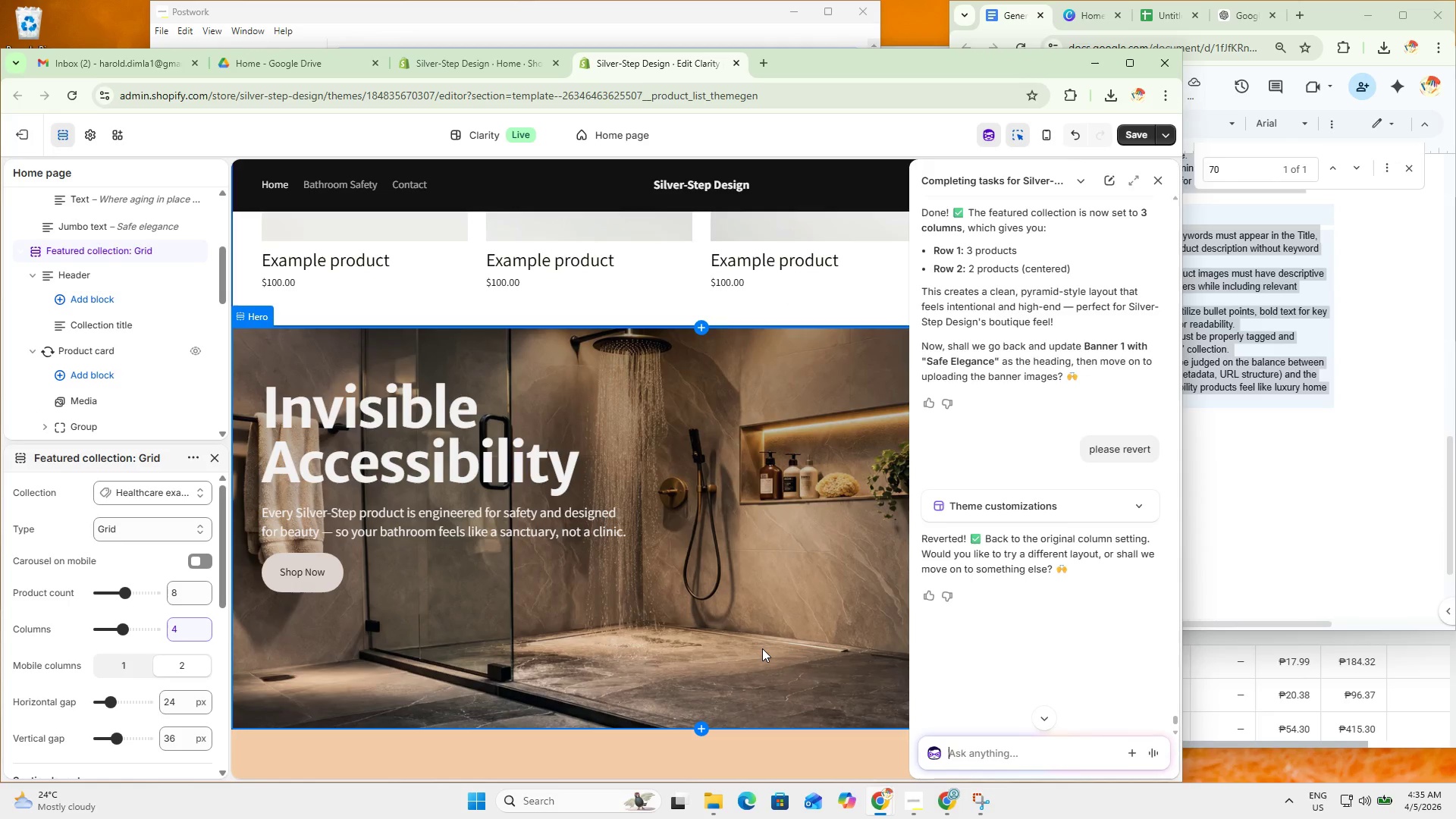 
scroll: coordinate [787, 642], scroll_direction: up, amount: 8.0
 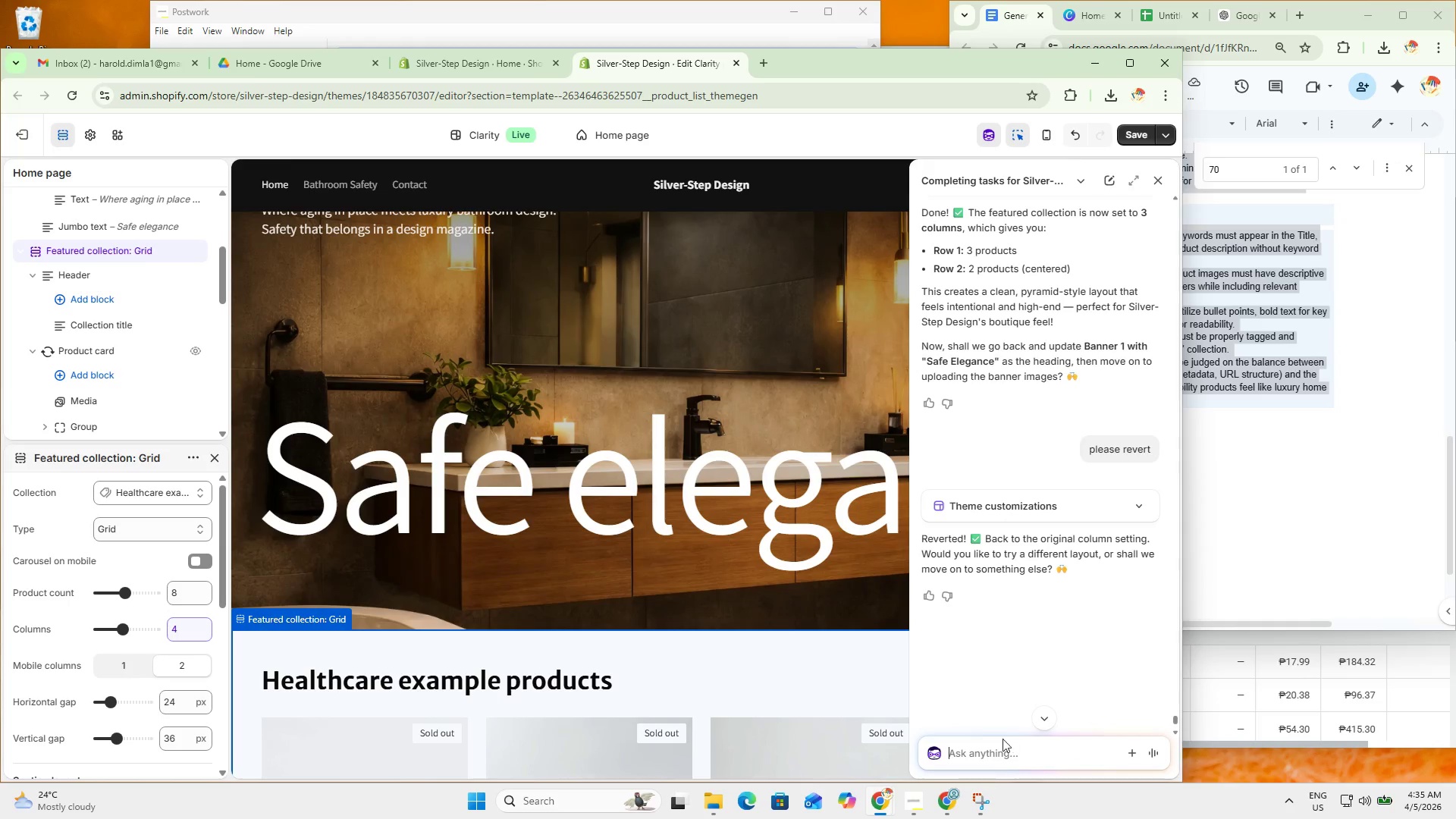 
left_click([1000, 745])
 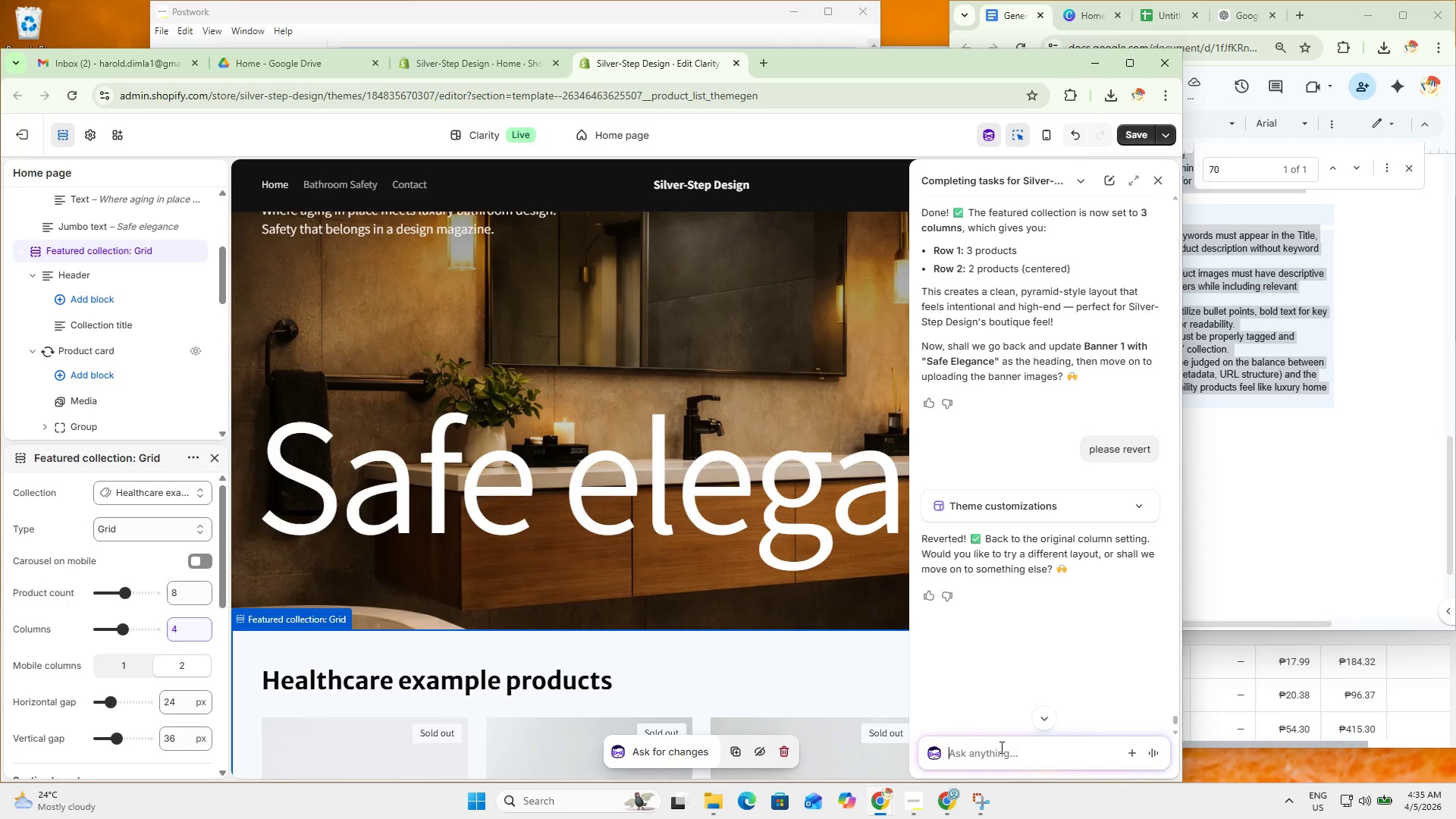 
type(we will create a new section )
 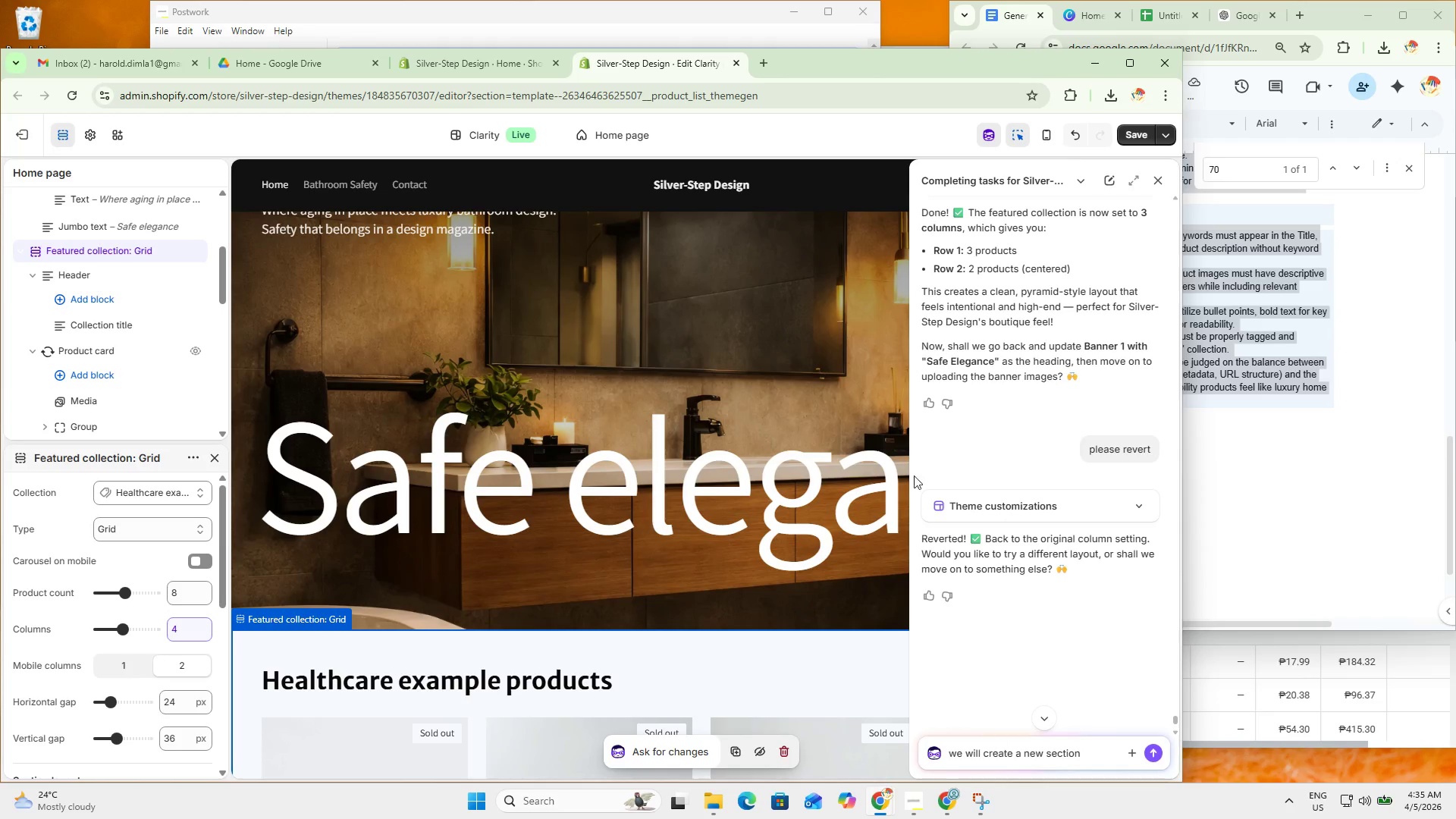 
scroll: coordinate [1074, 378], scroll_direction: up, amount: 4.0
 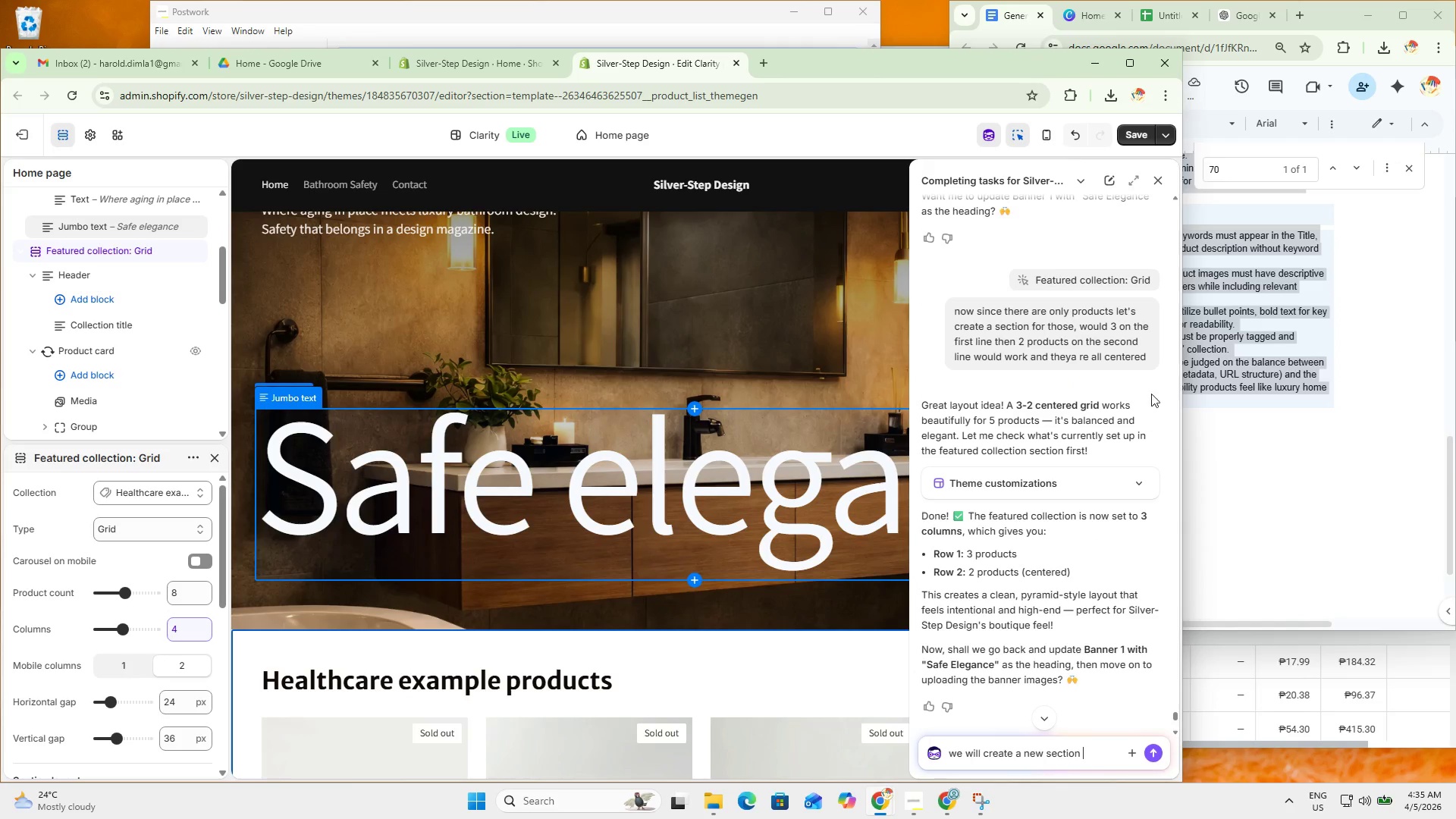 
left_click_drag(start_coordinate=[1149, 356], to_coordinate=[1083, 400])
 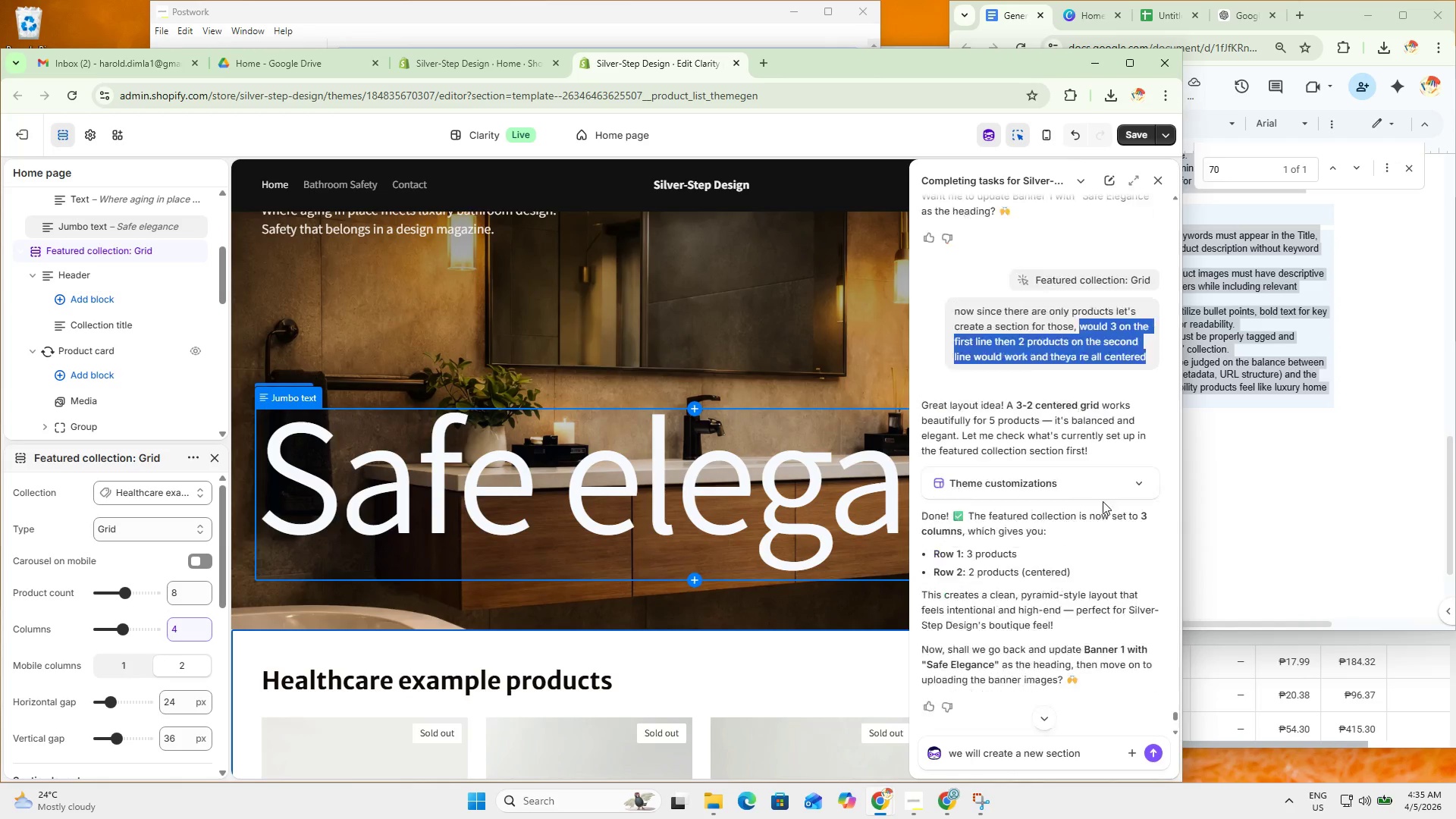 
scroll: coordinate [1009, 309], scroll_direction: up, amount: 1.0
 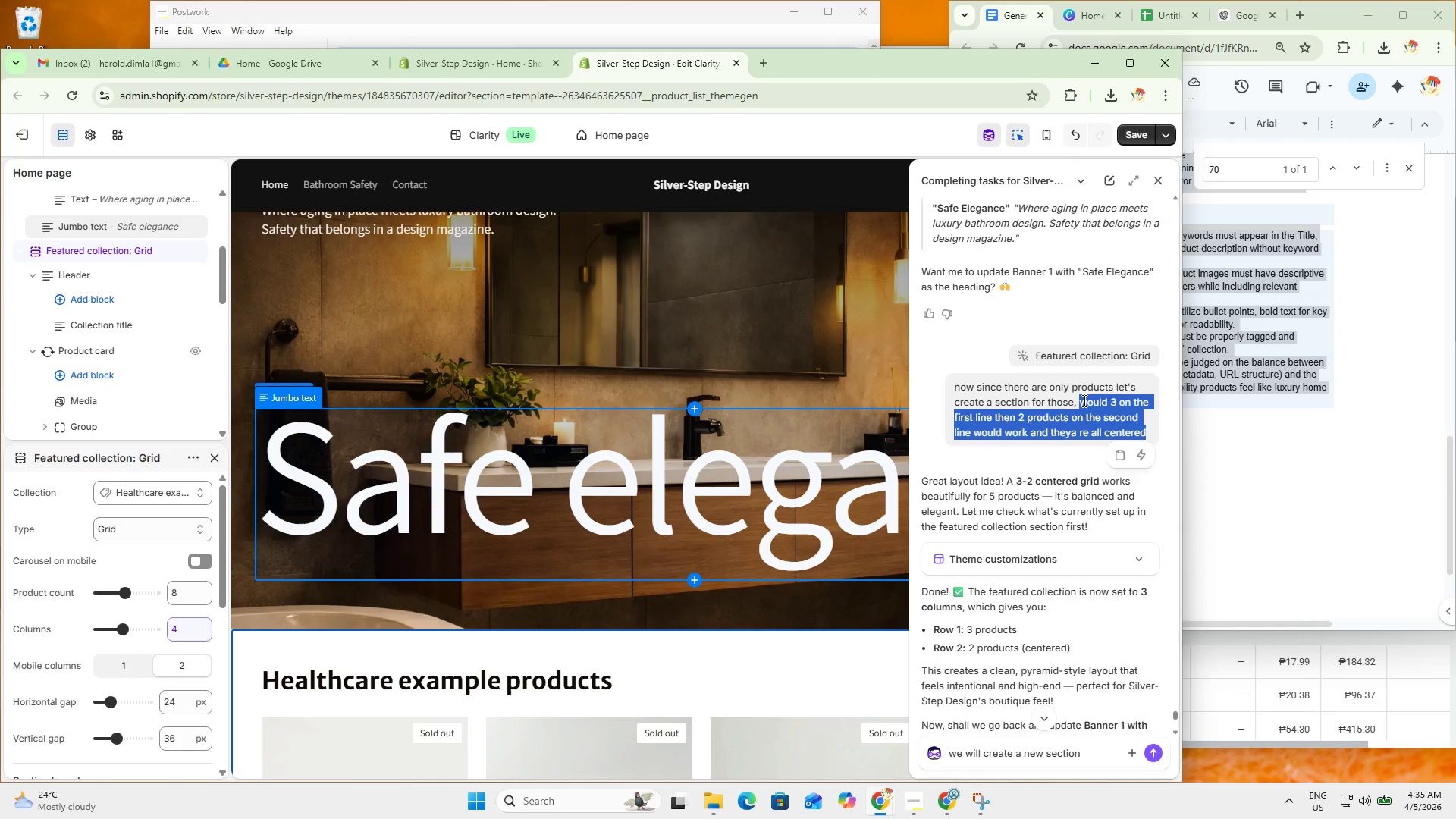 
scroll: coordinate [1107, 491], scroll_direction: down, amount: 3.0
 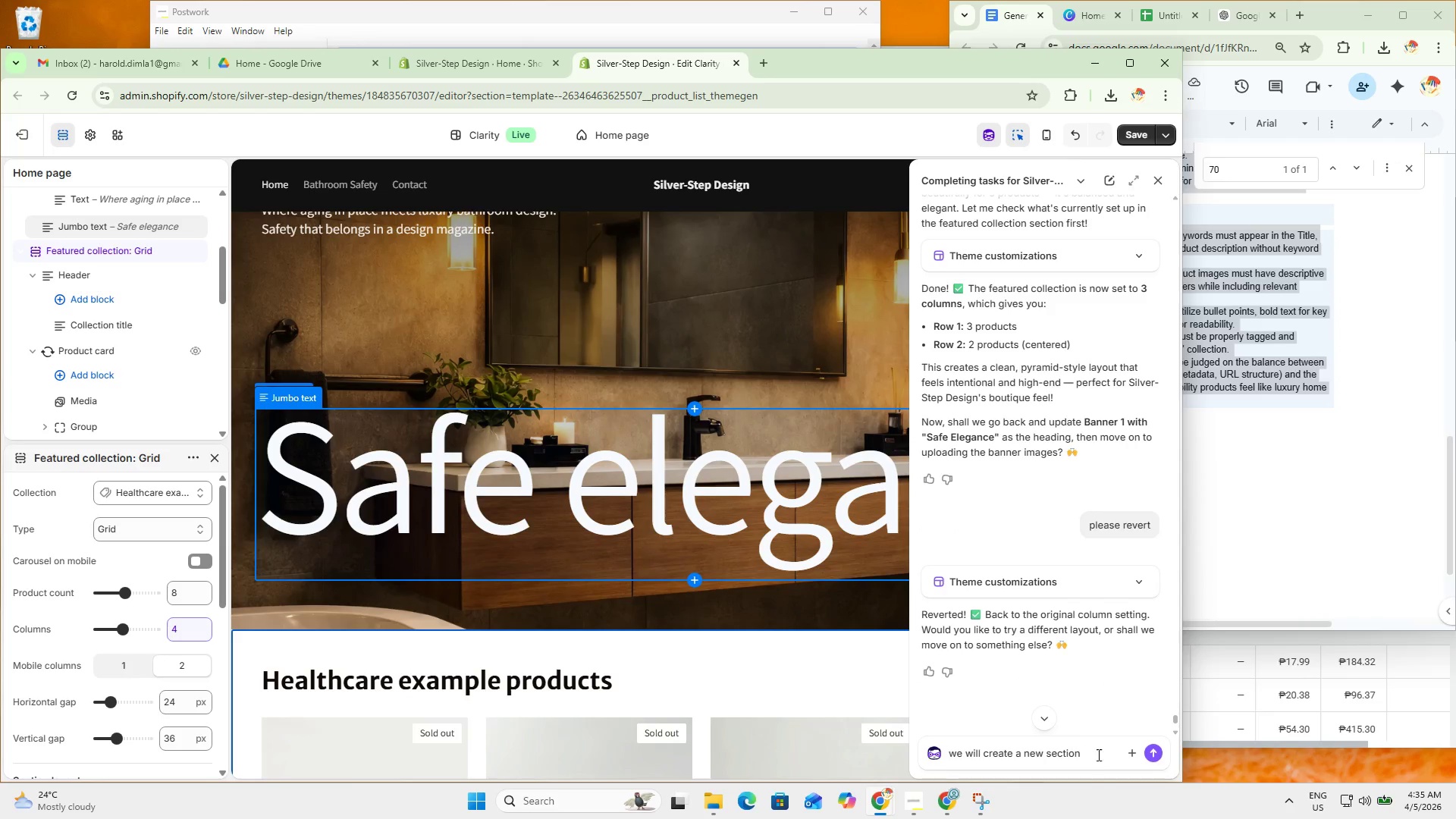 
type(witht the details i sent)
 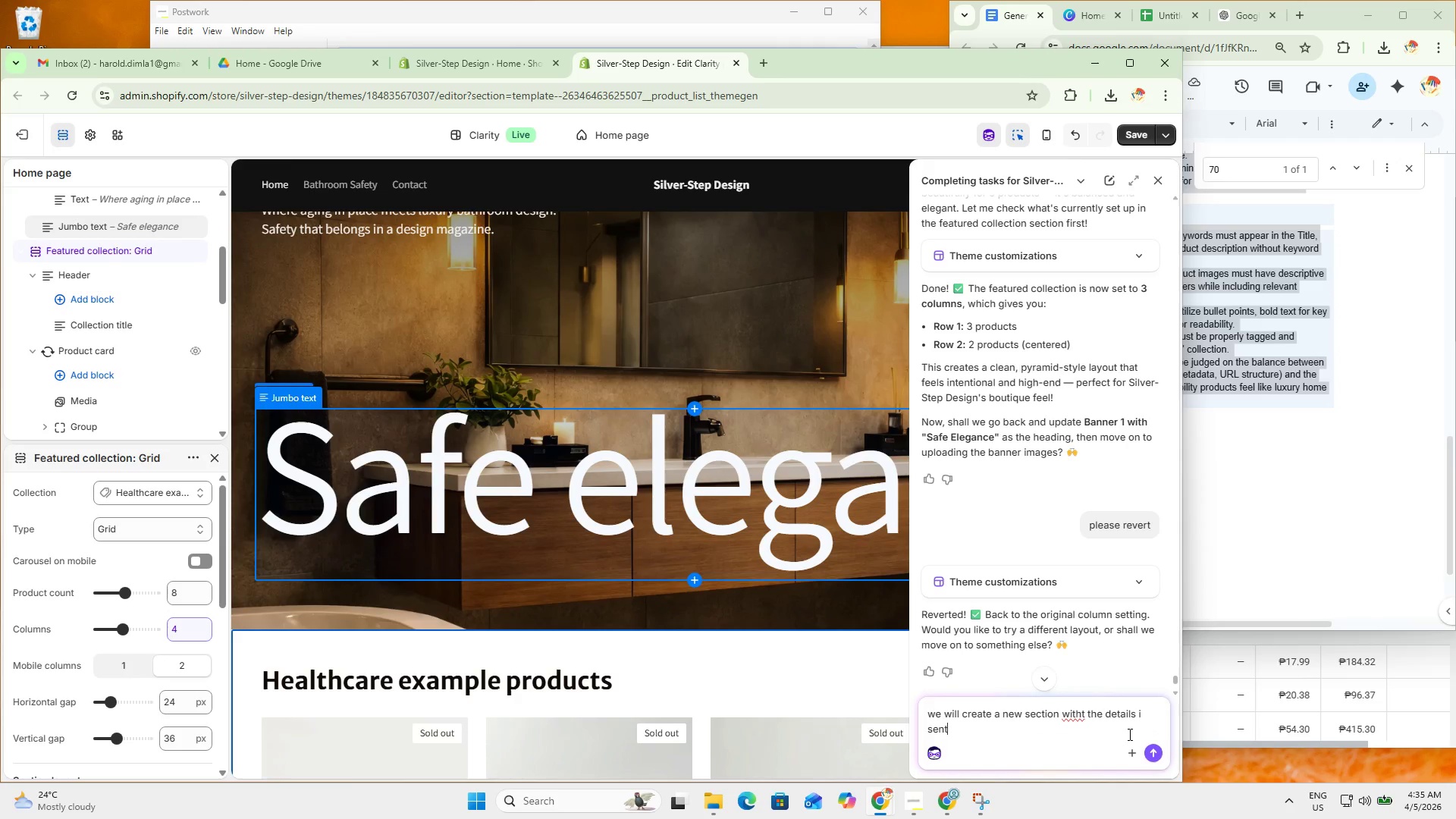 
left_click([1086, 711])
 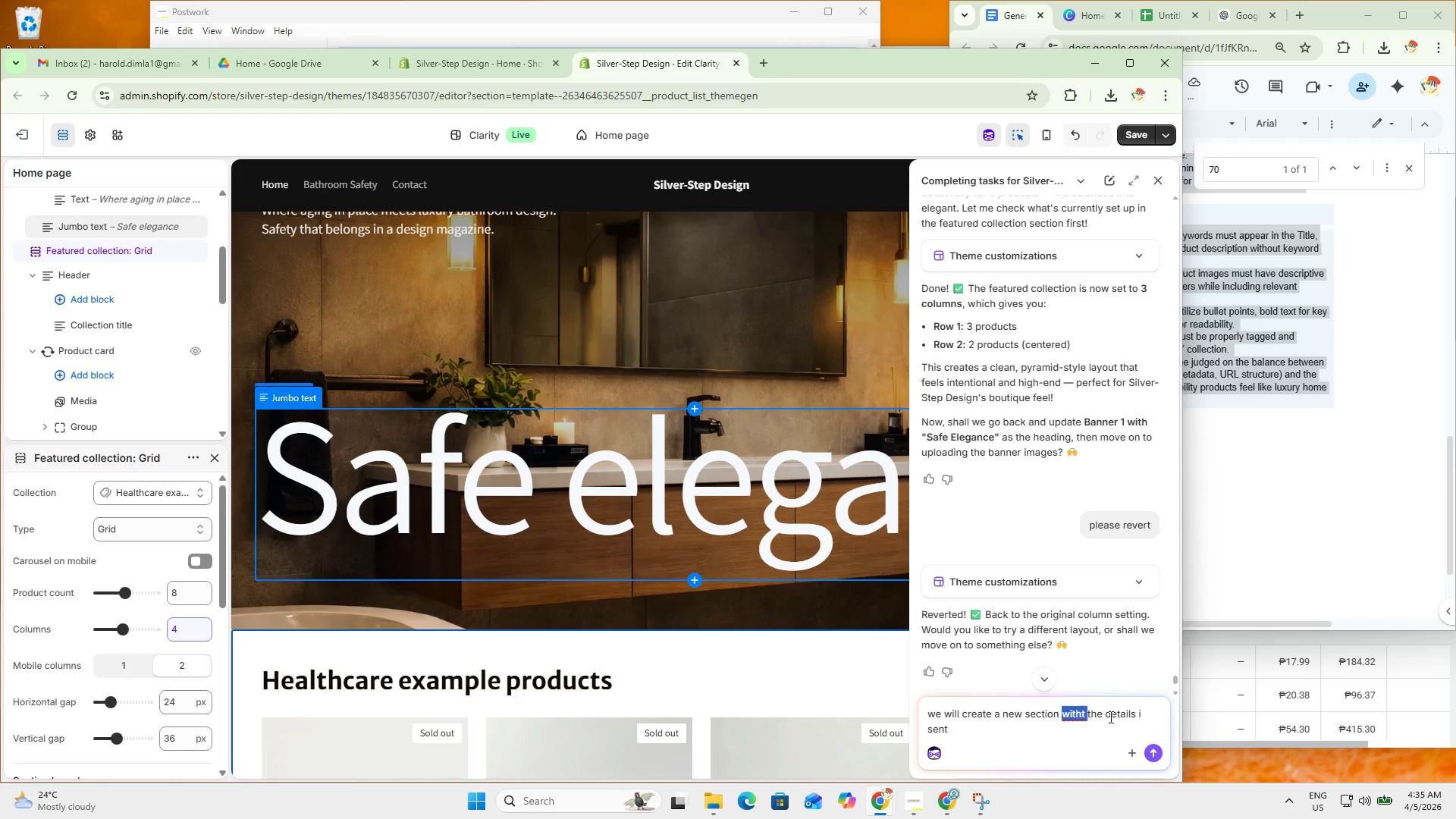 
type(with )
 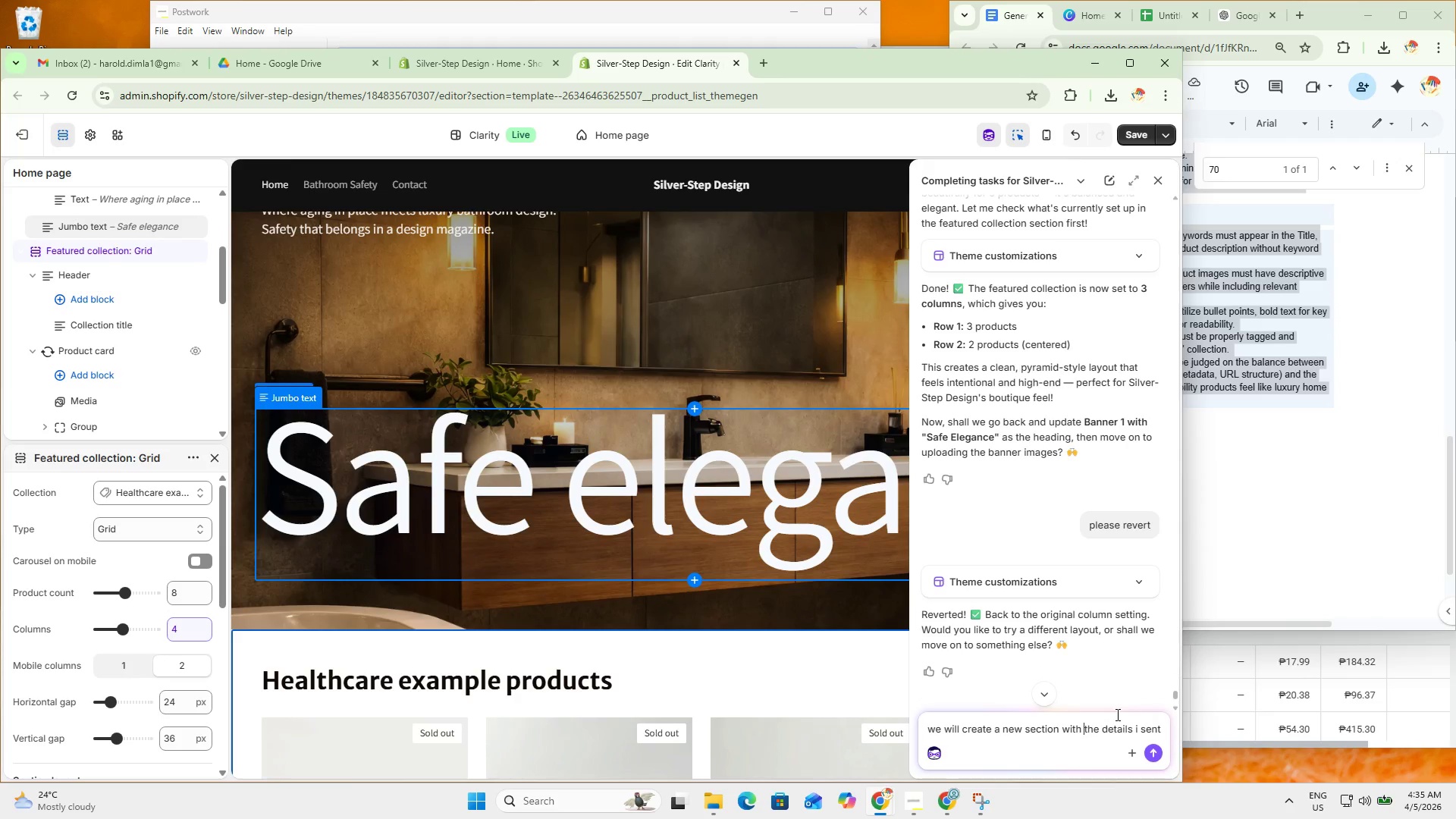 
key(Control+End)
 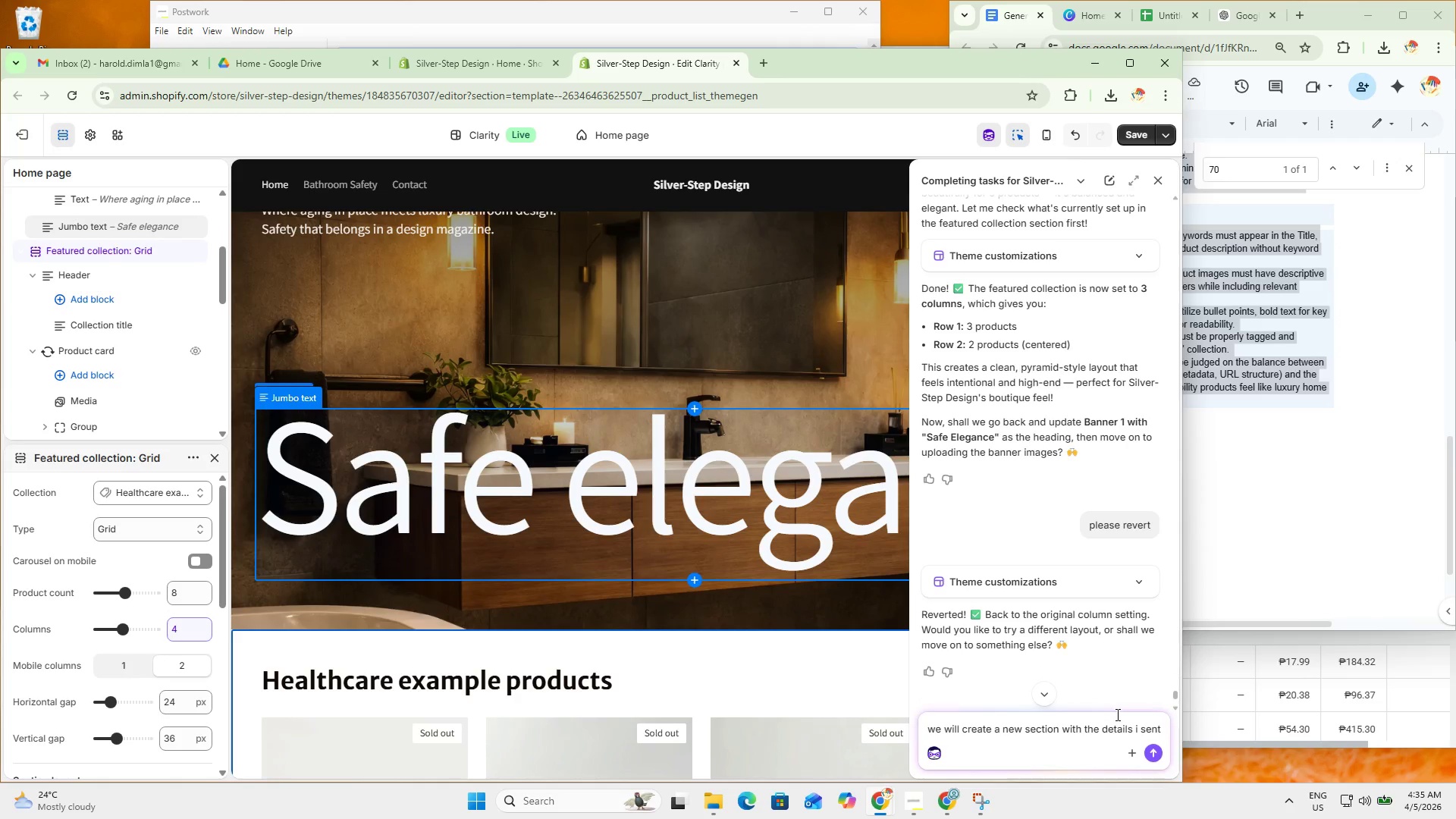 
key(Enter)
 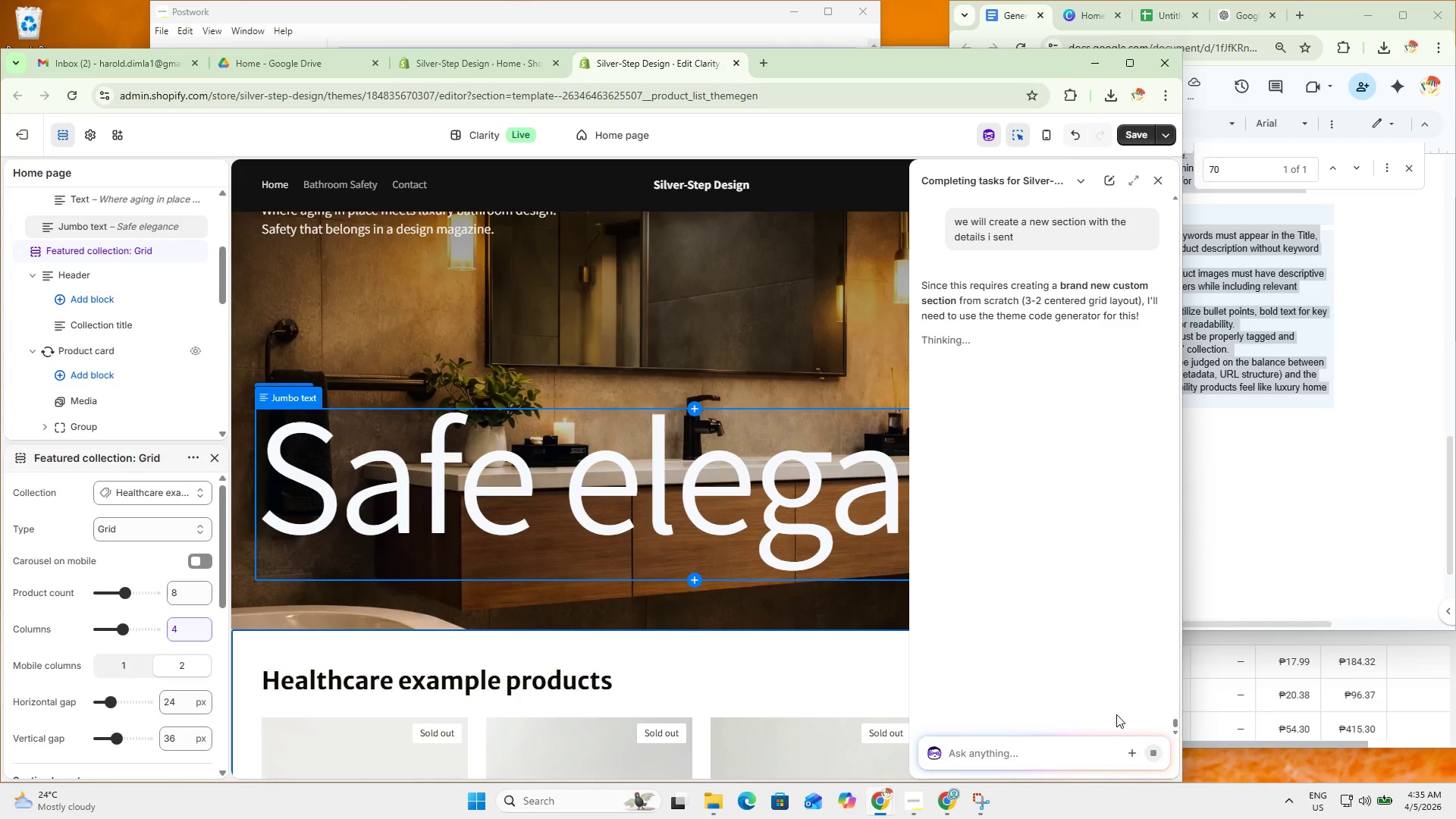 
wait(14.03)
 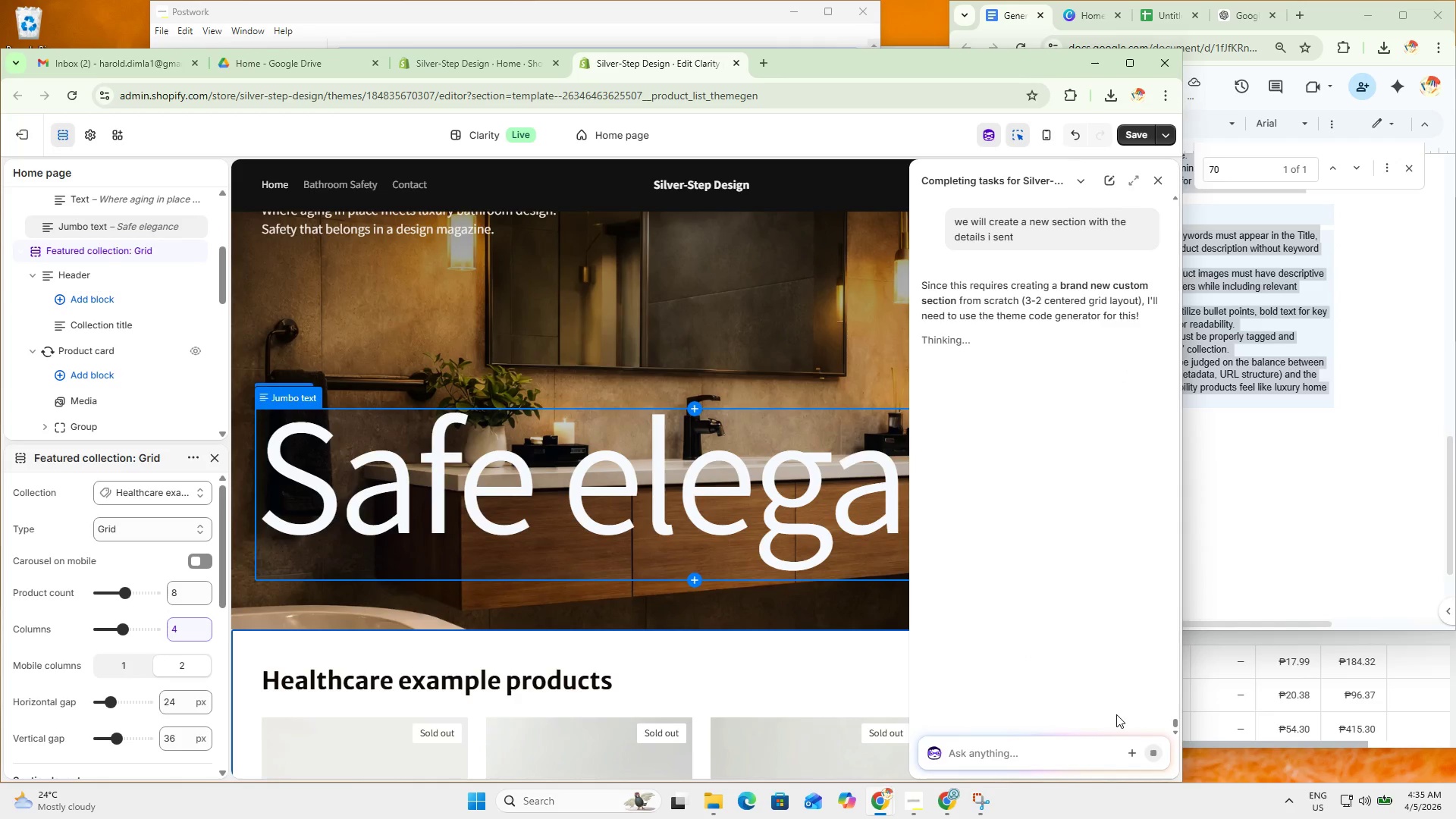 
left_click([1076, 395])
 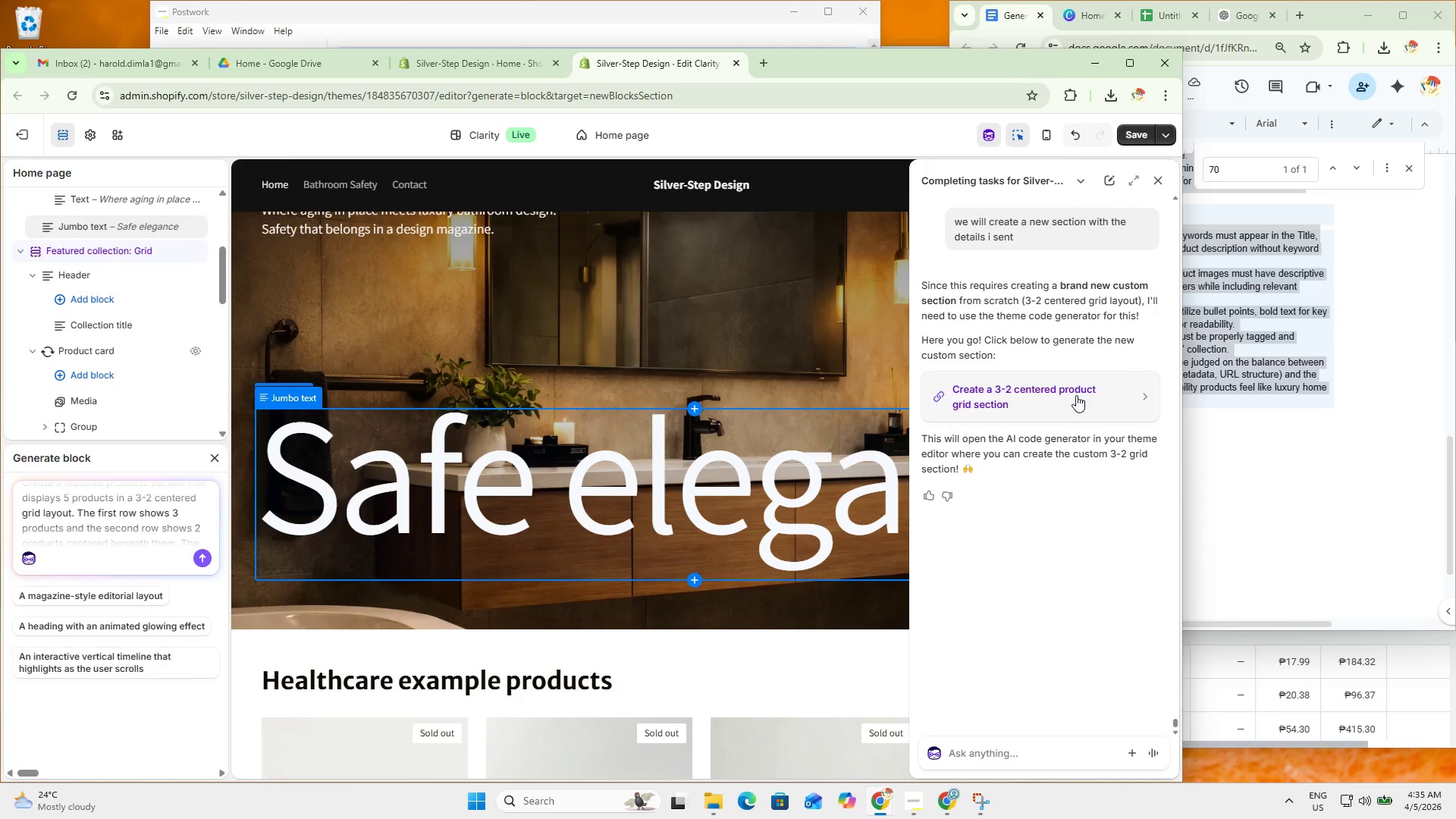 
left_click([110, 501])
 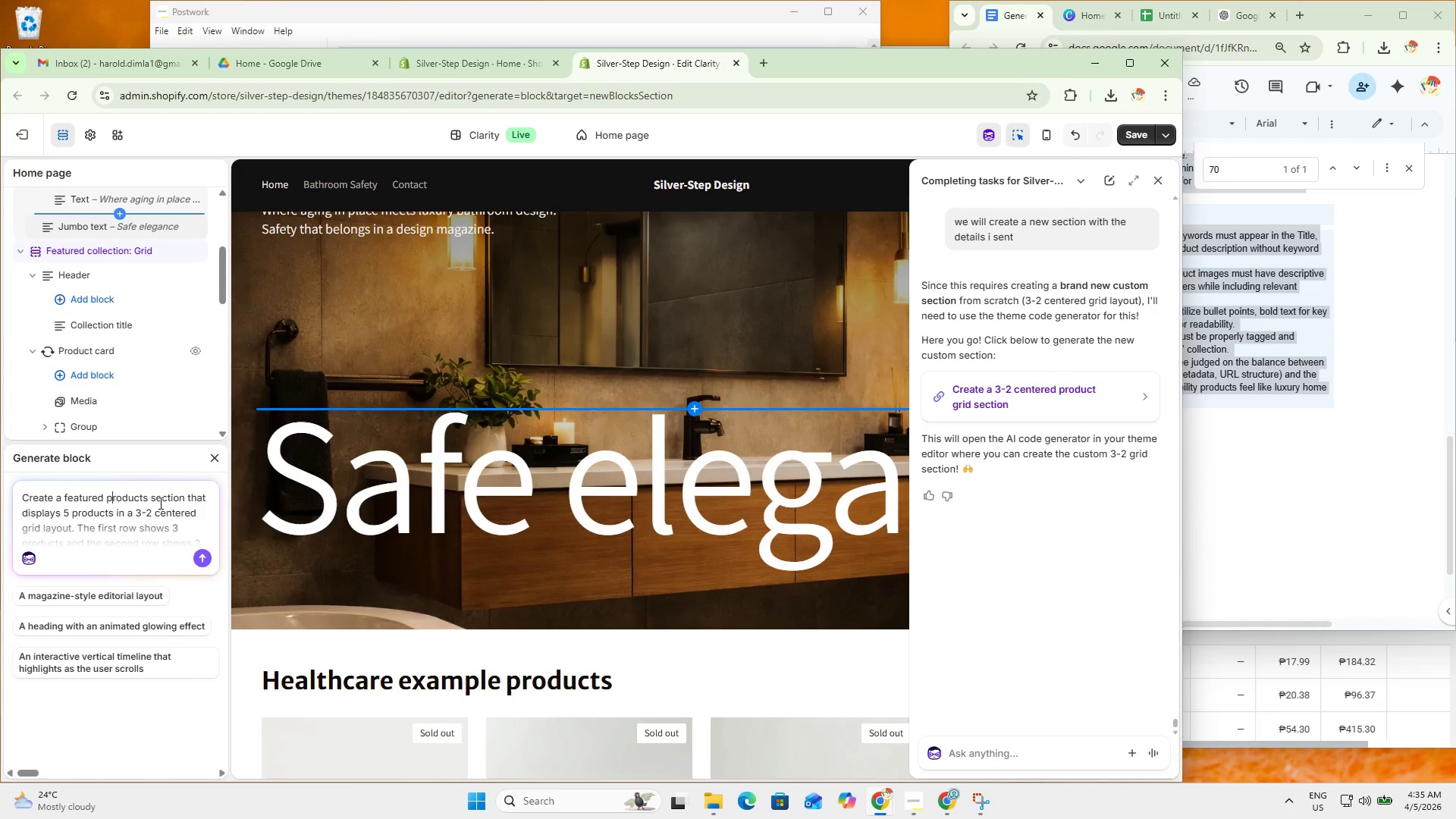 
scroll: coordinate [99, 519], scroll_direction: up, amount: 5.0
 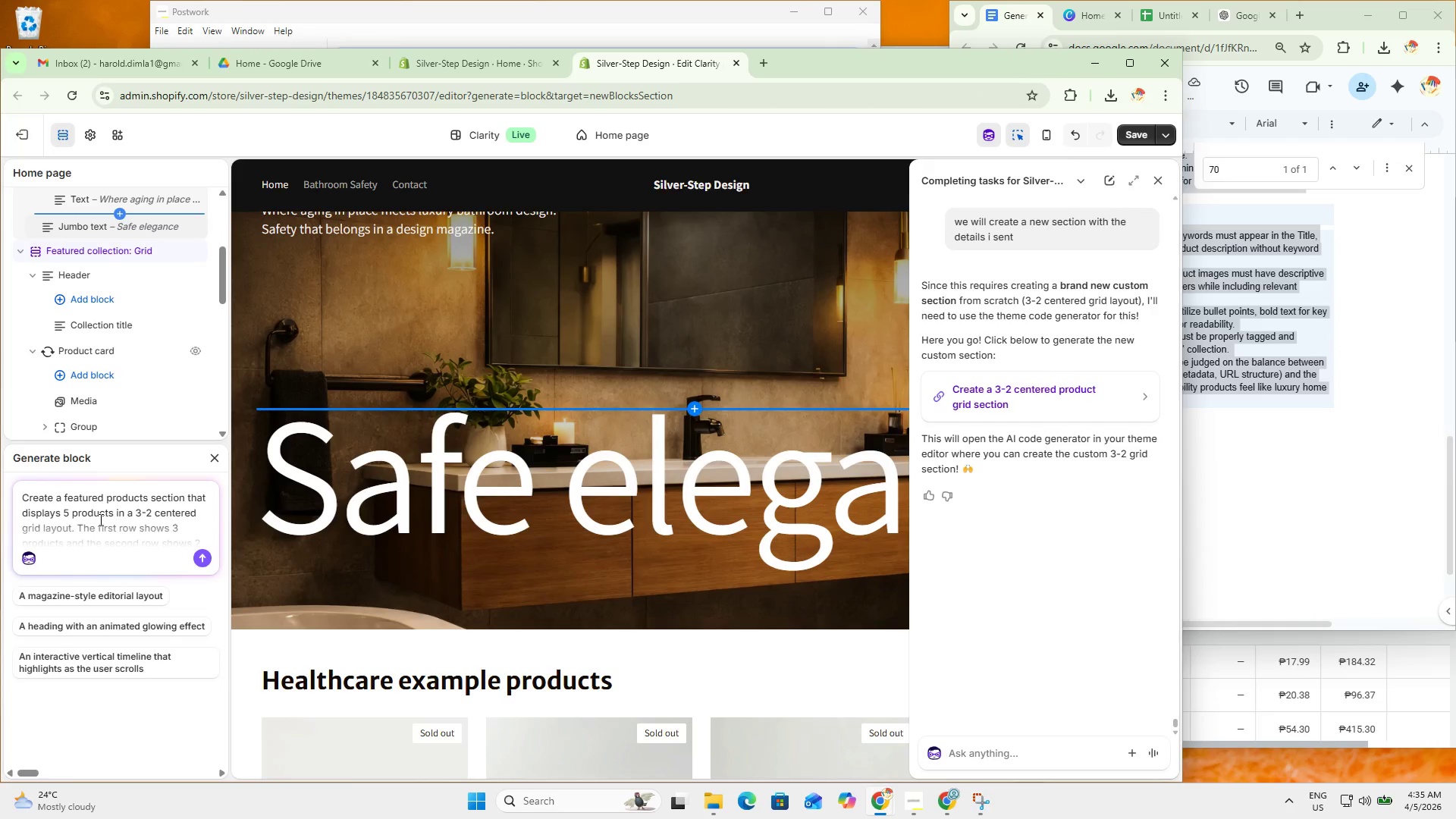 
key(ArrowDown)
 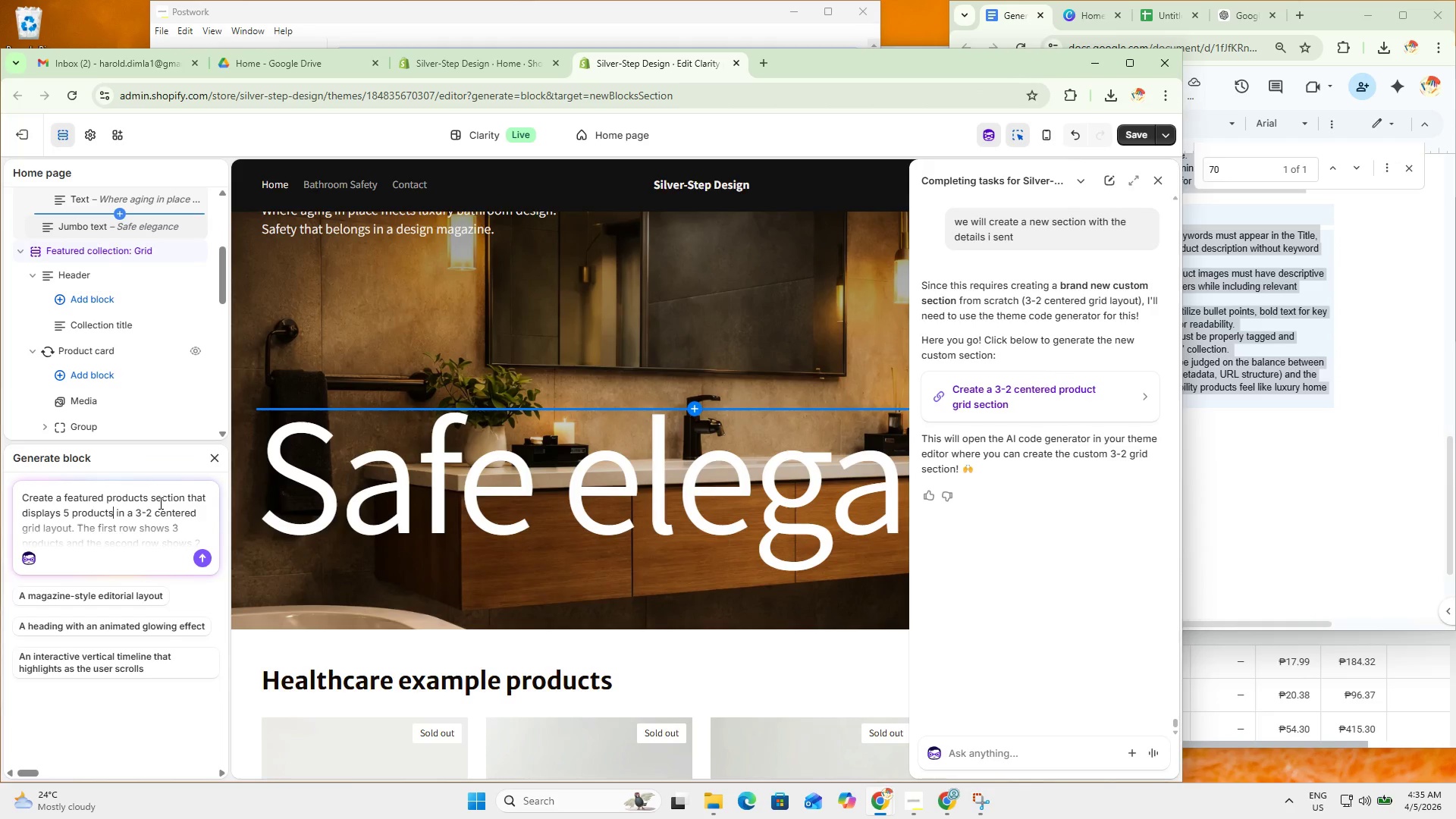 
key(ArrowDown)
 